 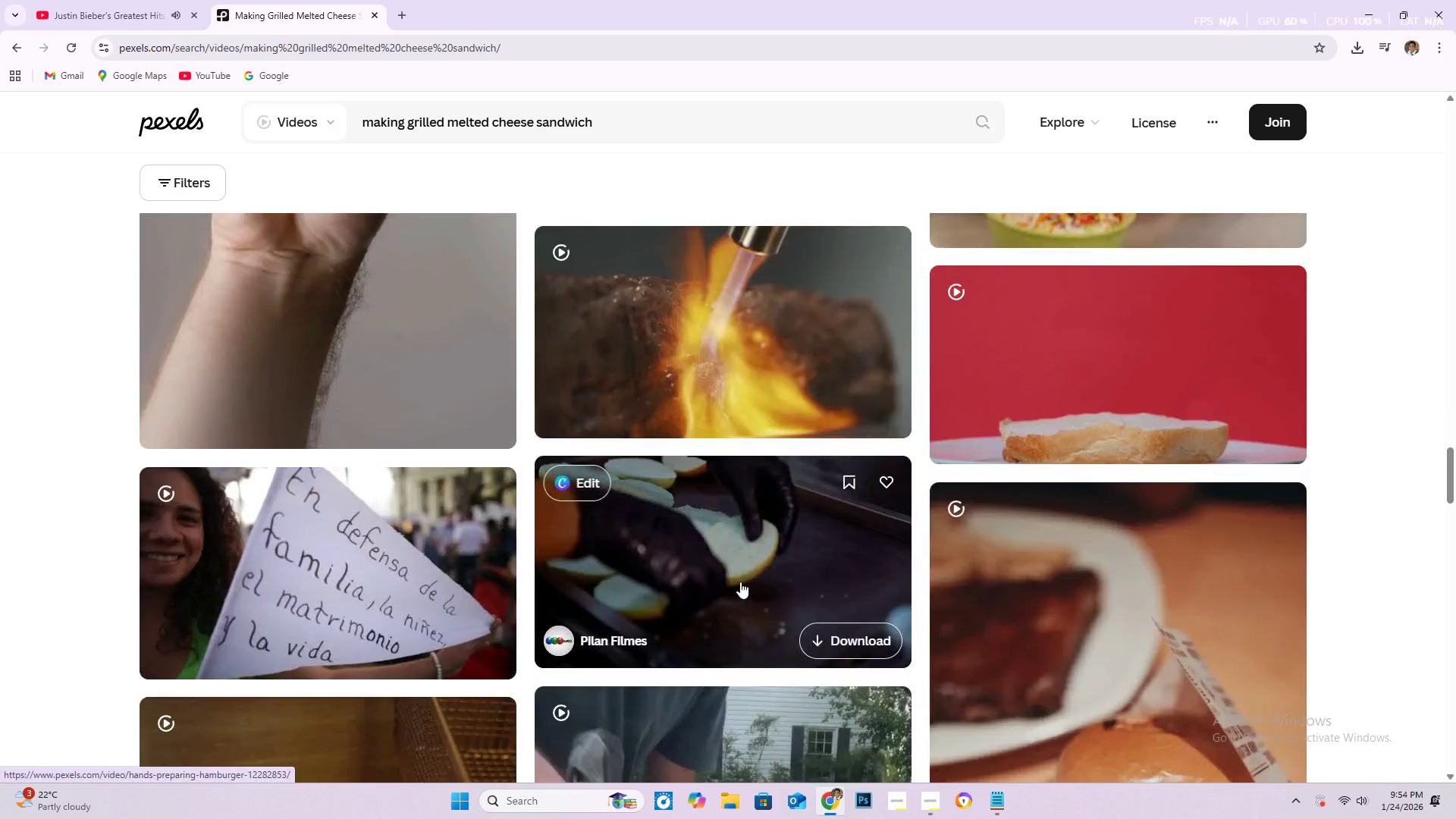 
scroll: coordinate [755, 432], scroll_direction: down, amount: 21.0
 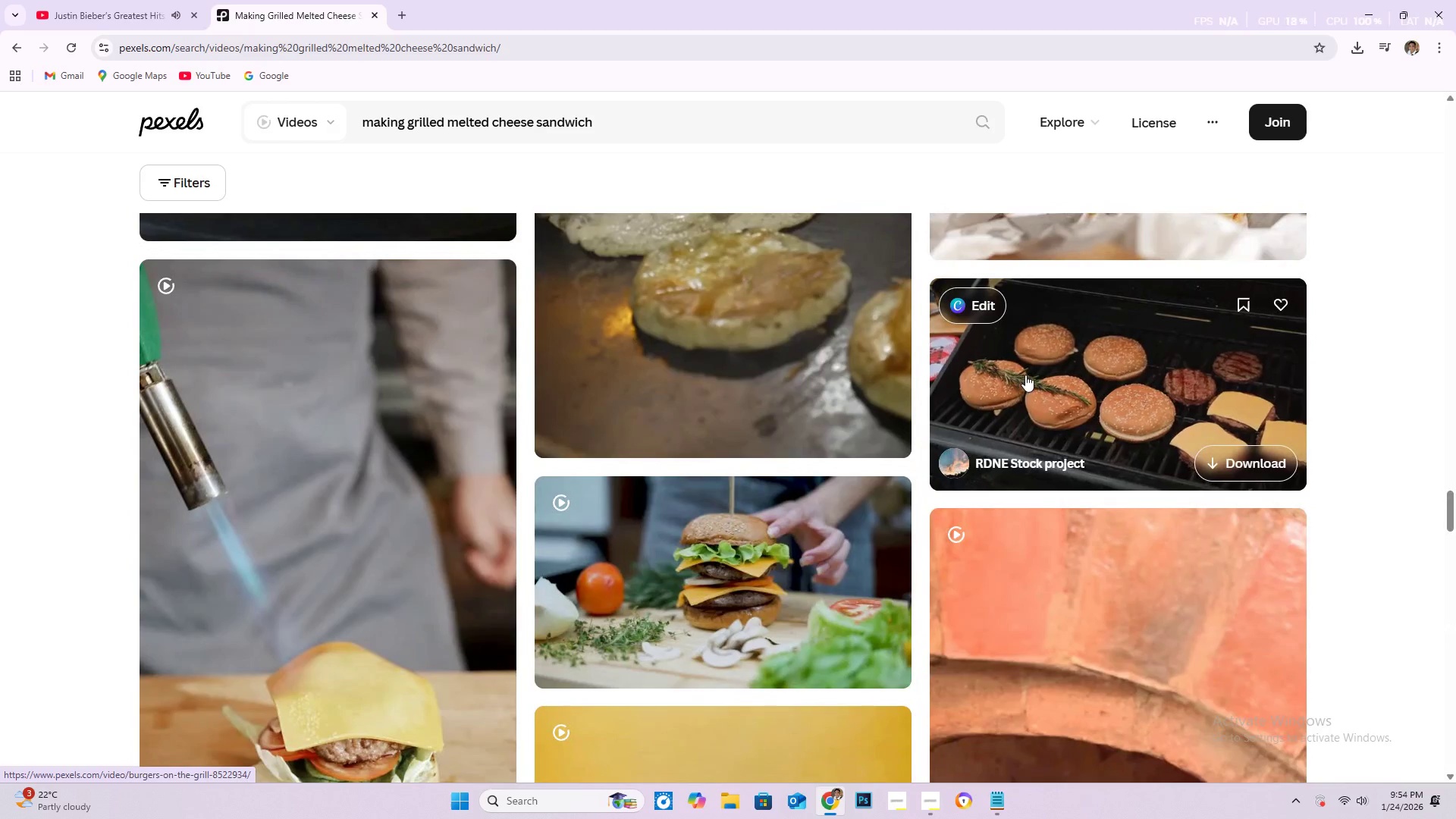 
wait(5.11)
 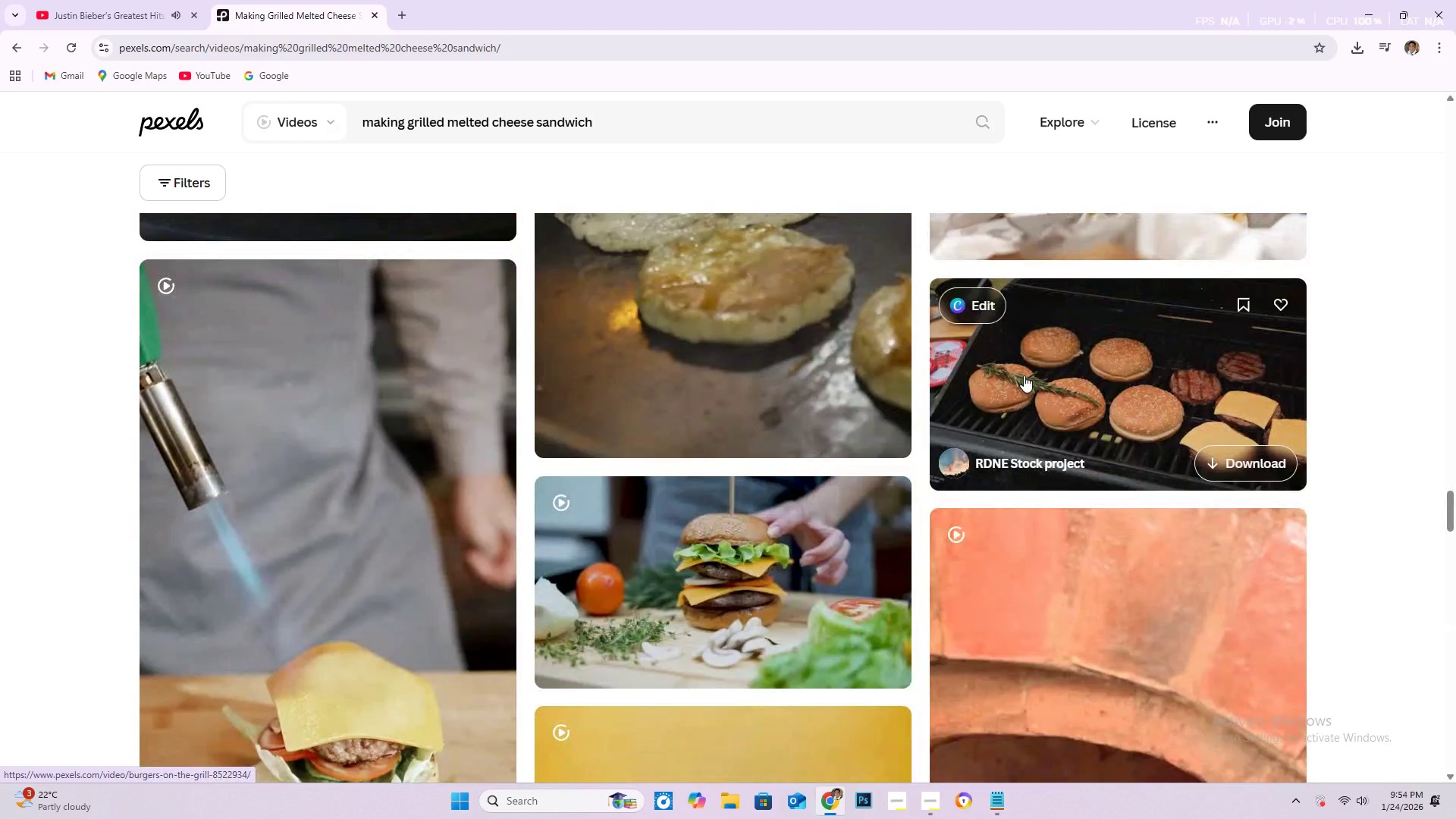 
scroll: coordinate [659, 347], scroll_direction: down, amount: 5.0
 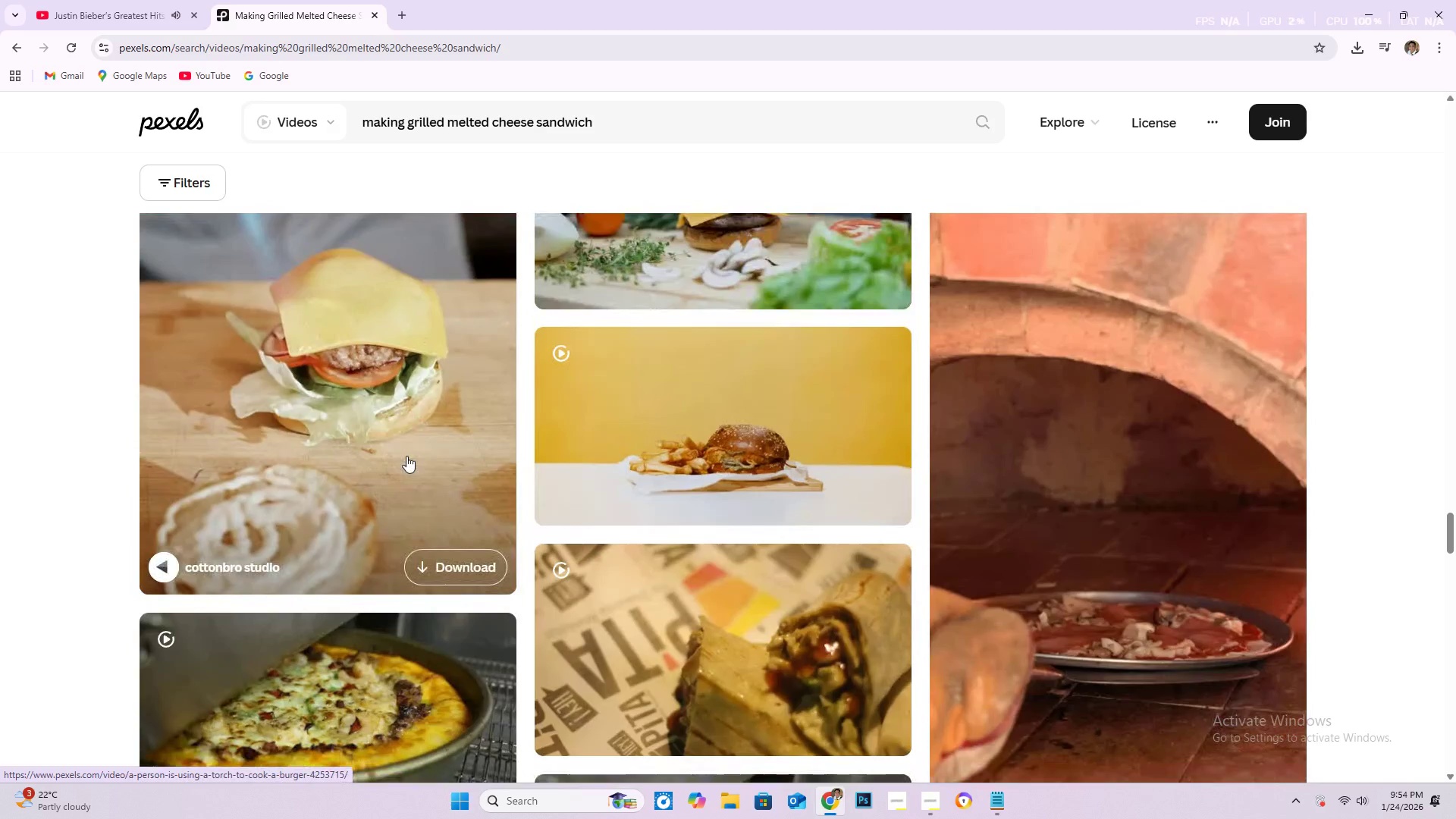 
scroll: coordinate [394, 500], scroll_direction: up, amount: 3.0
 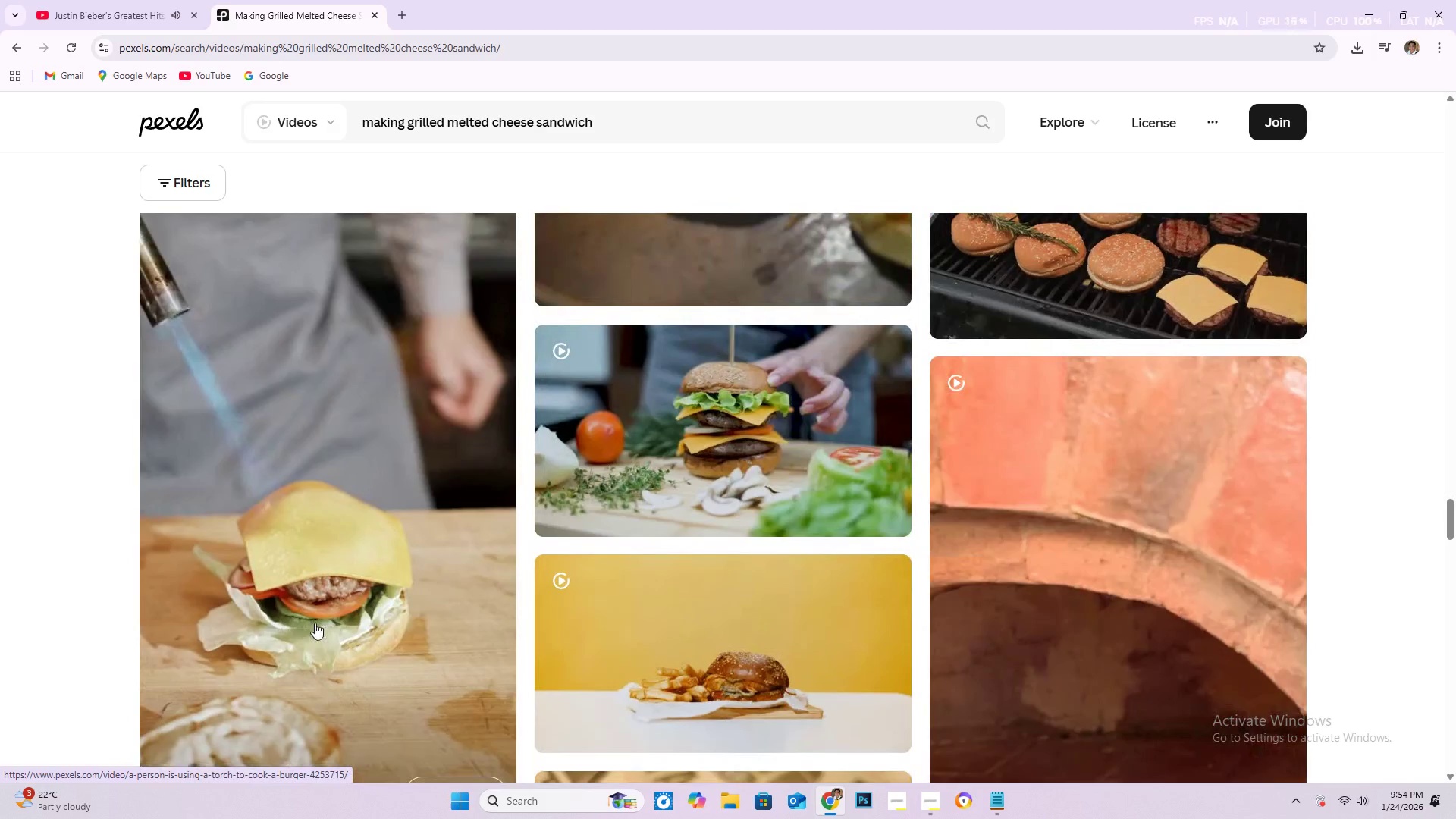 
scroll: coordinate [417, 541], scroll_direction: down, amount: 13.0
 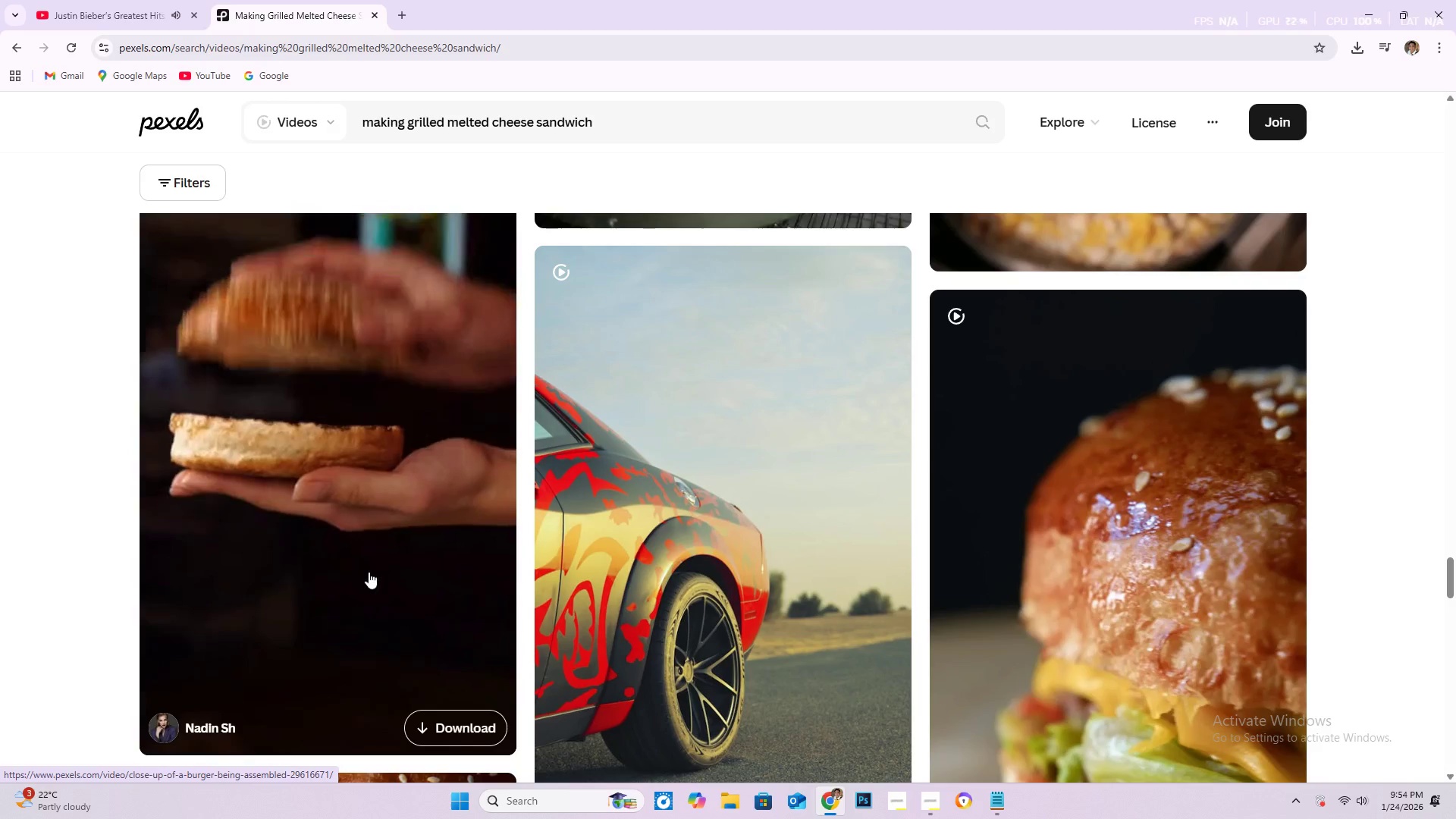 
left_click([208, 723])
 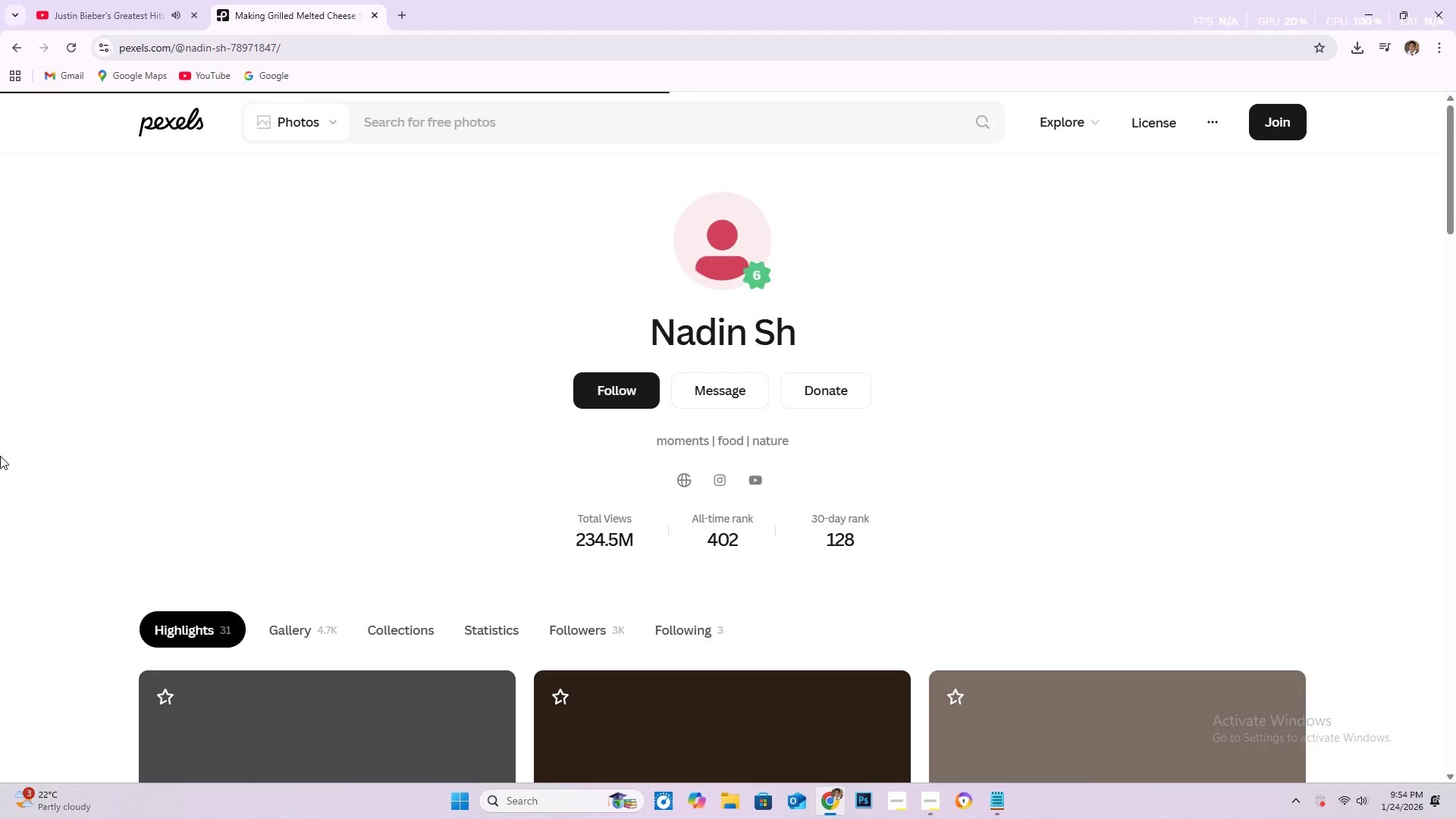 
scroll: coordinate [56, 428], scroll_direction: down, amount: 4.0
 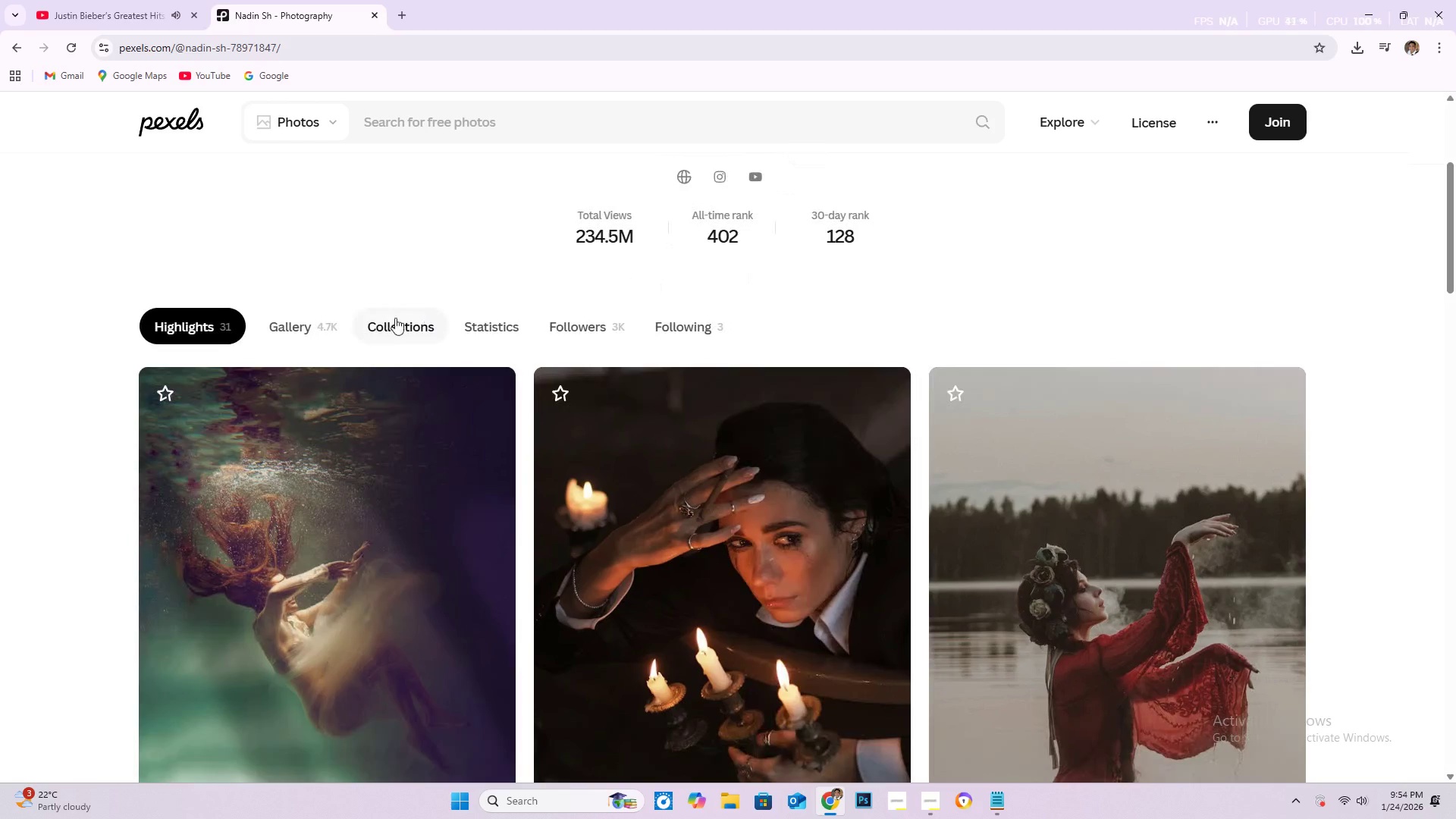 
left_click([400, 321])
 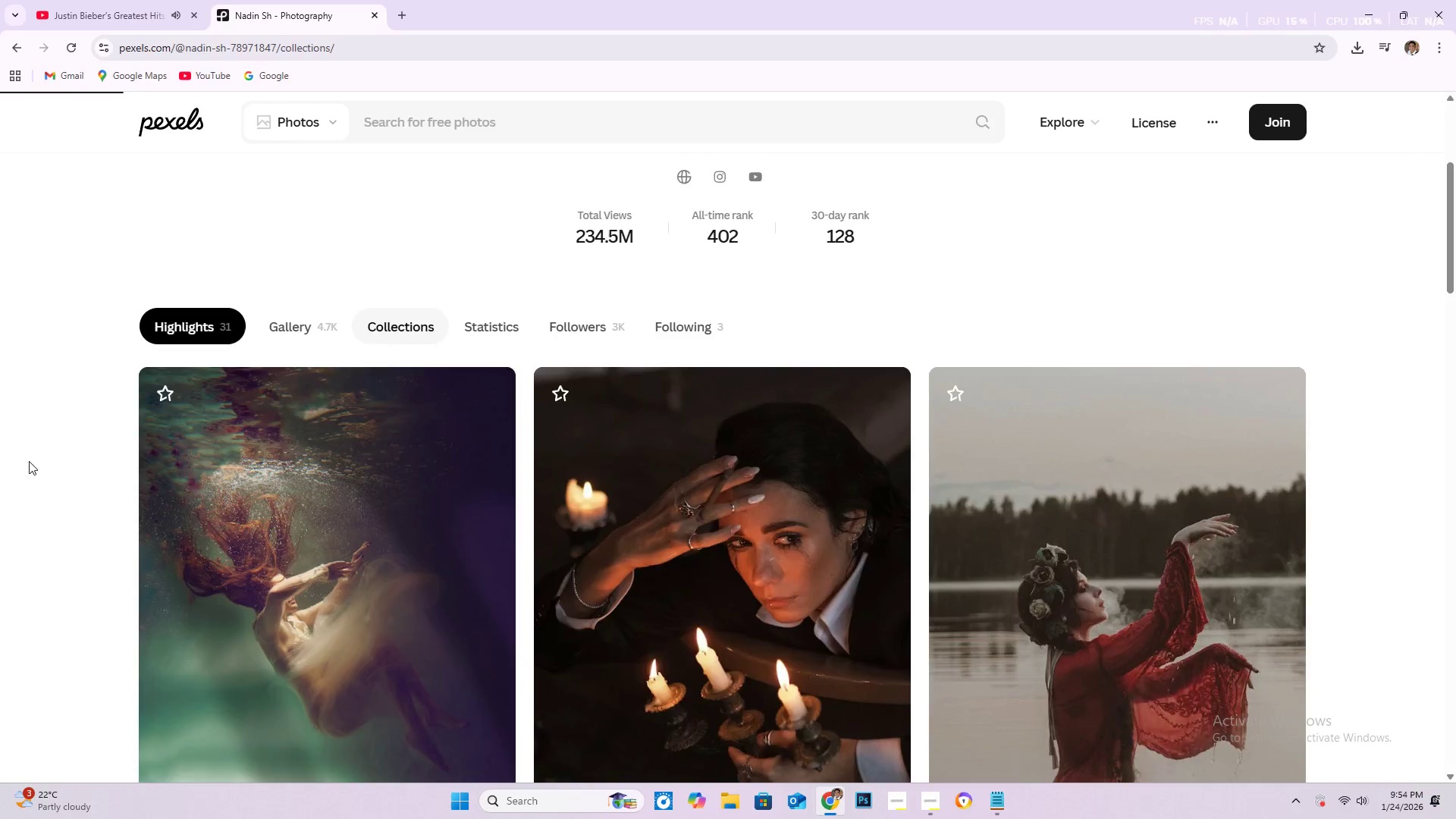 
scroll: coordinate [409, 456], scroll_direction: down, amount: 5.0
 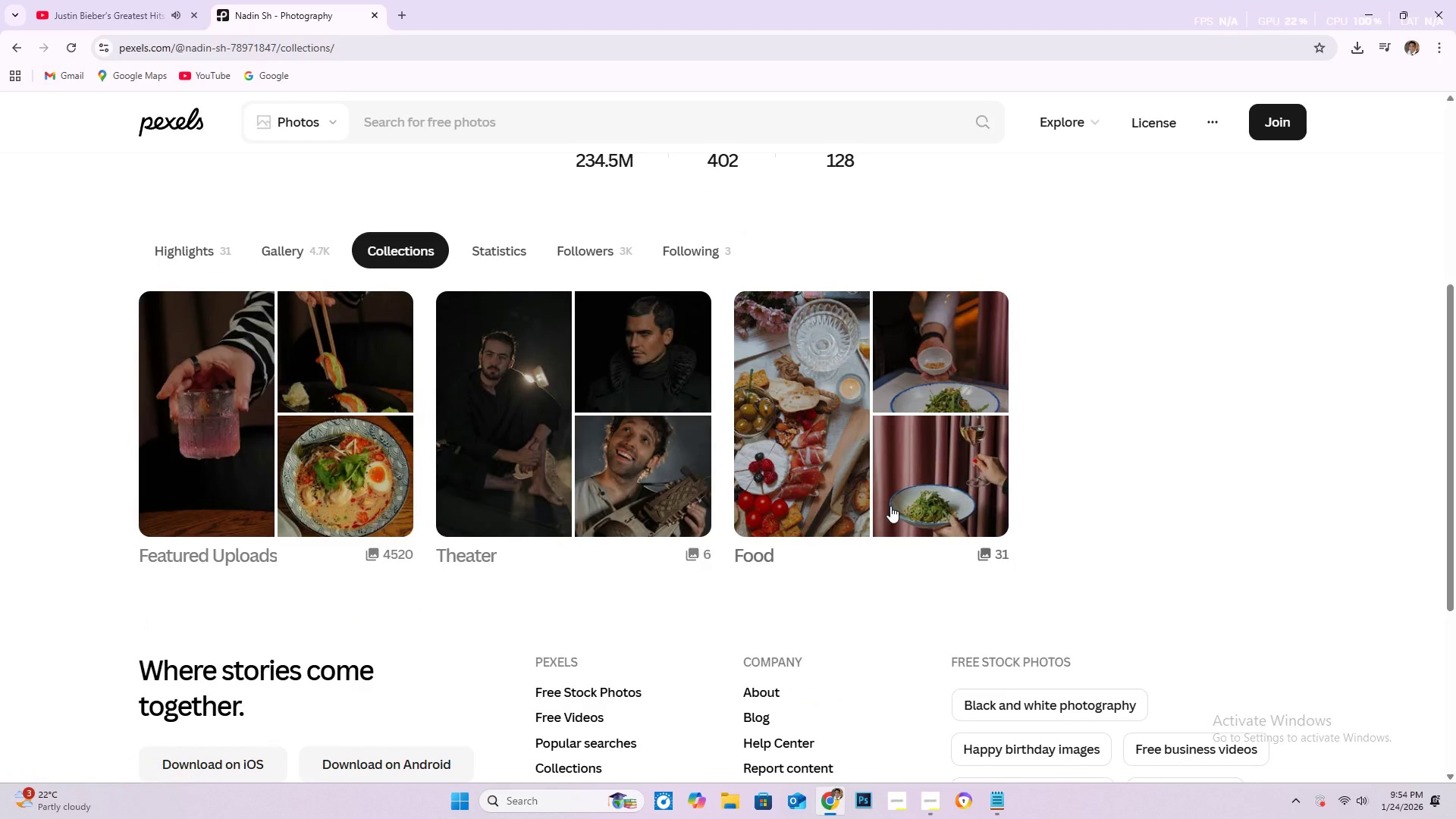 
left_click([872, 490])
 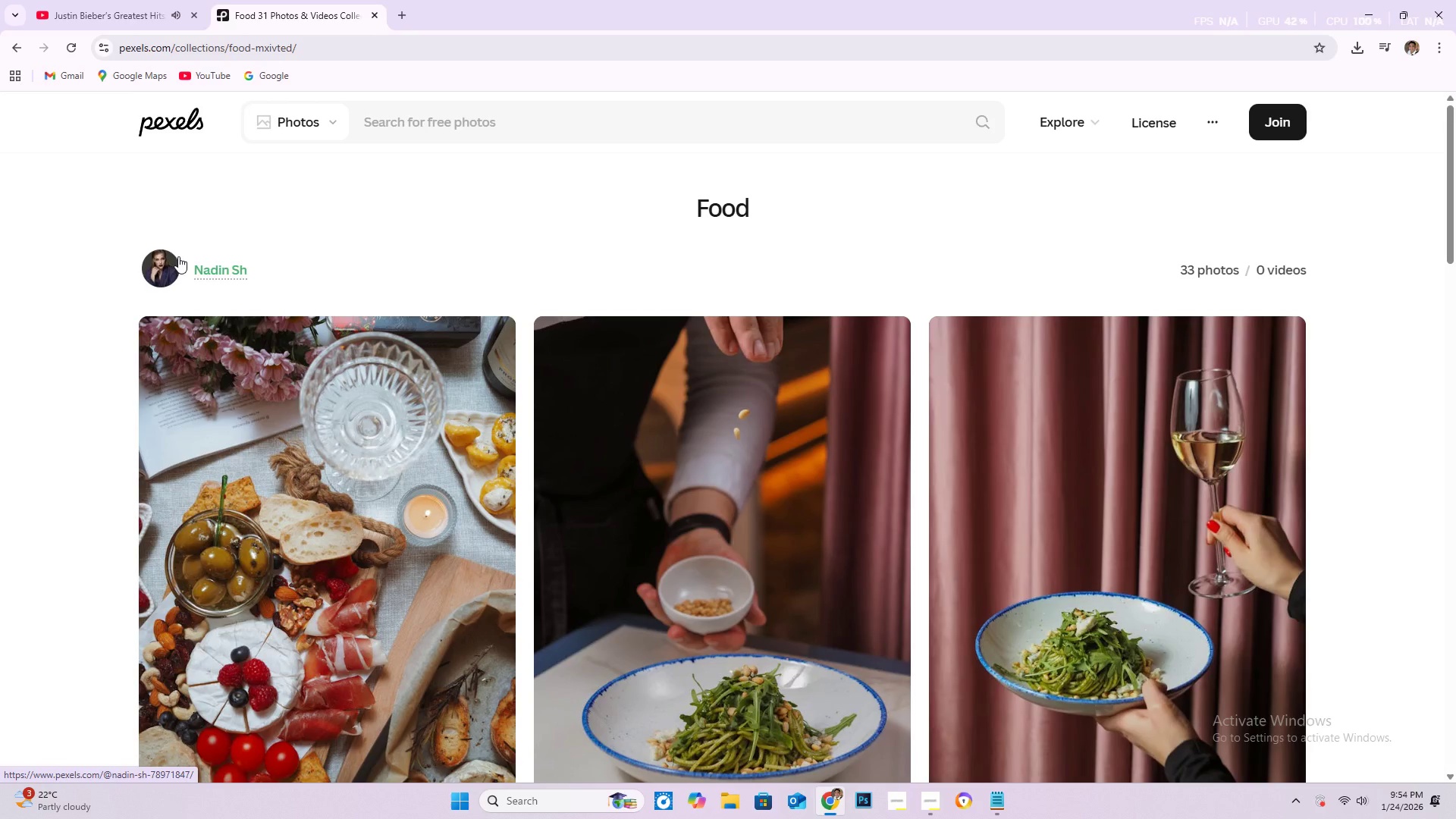 
left_click([15, 47])
 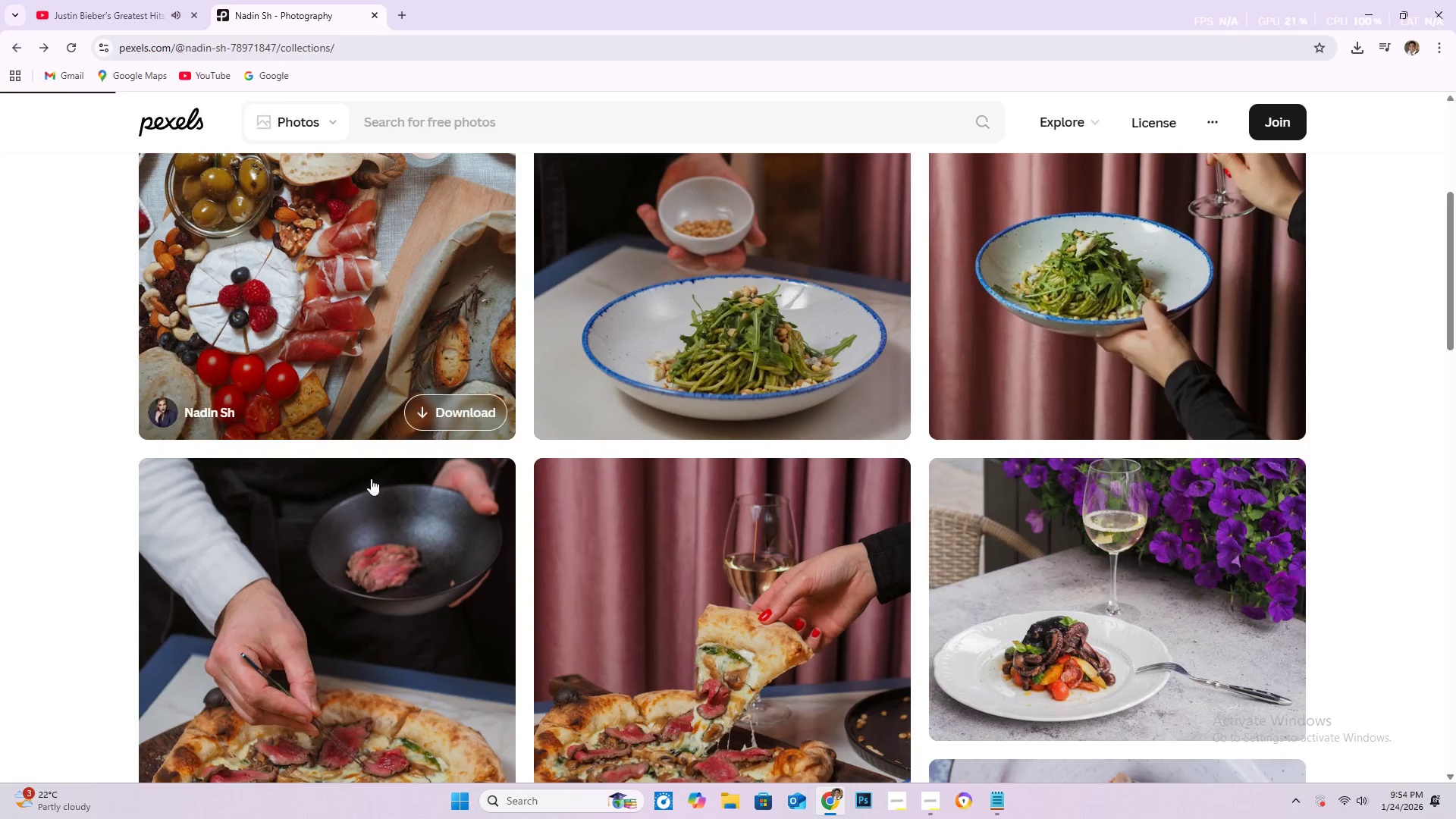 
scroll: coordinate [375, 482], scroll_direction: up, amount: 9.0
 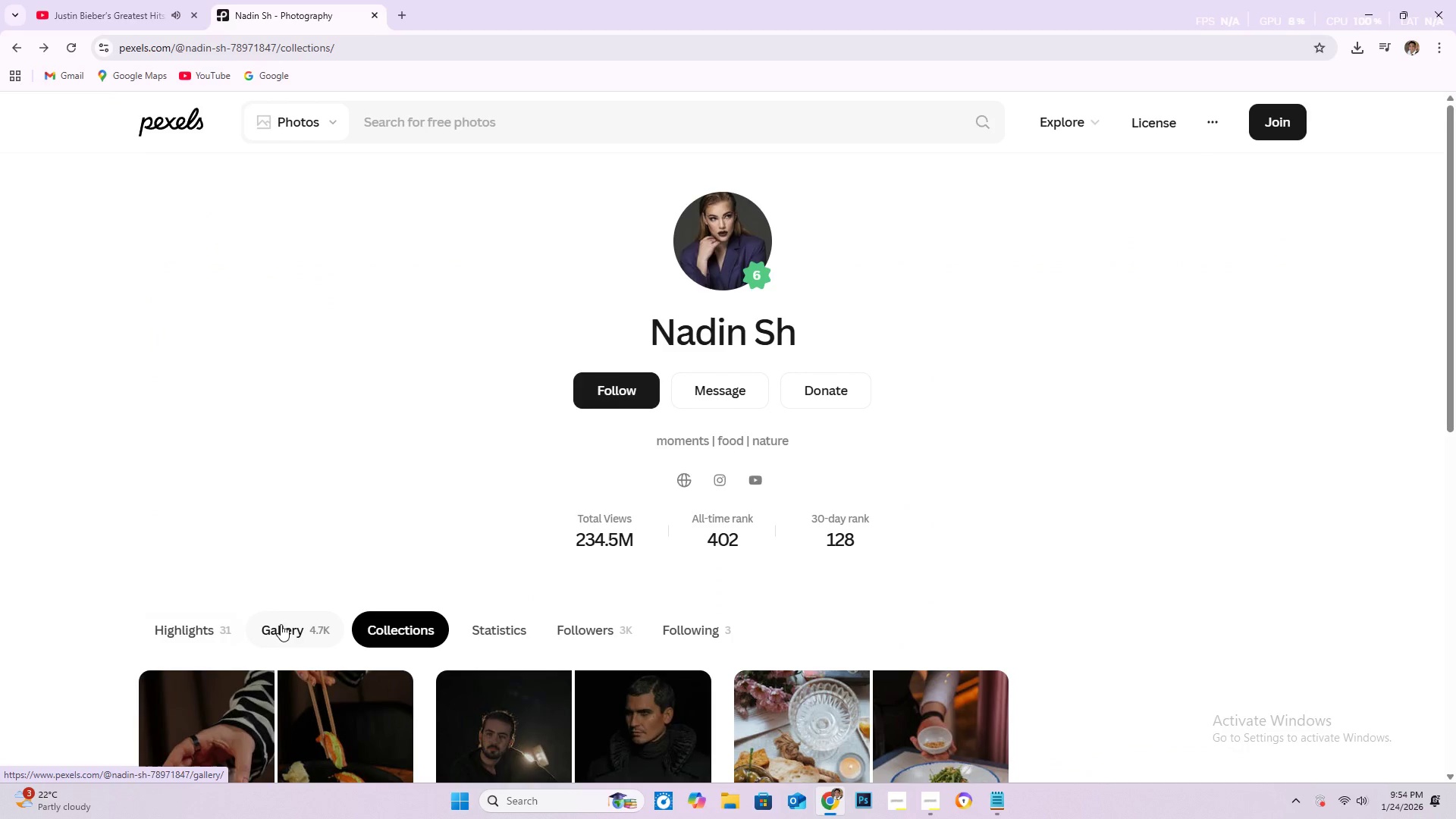 
left_click([284, 626])
 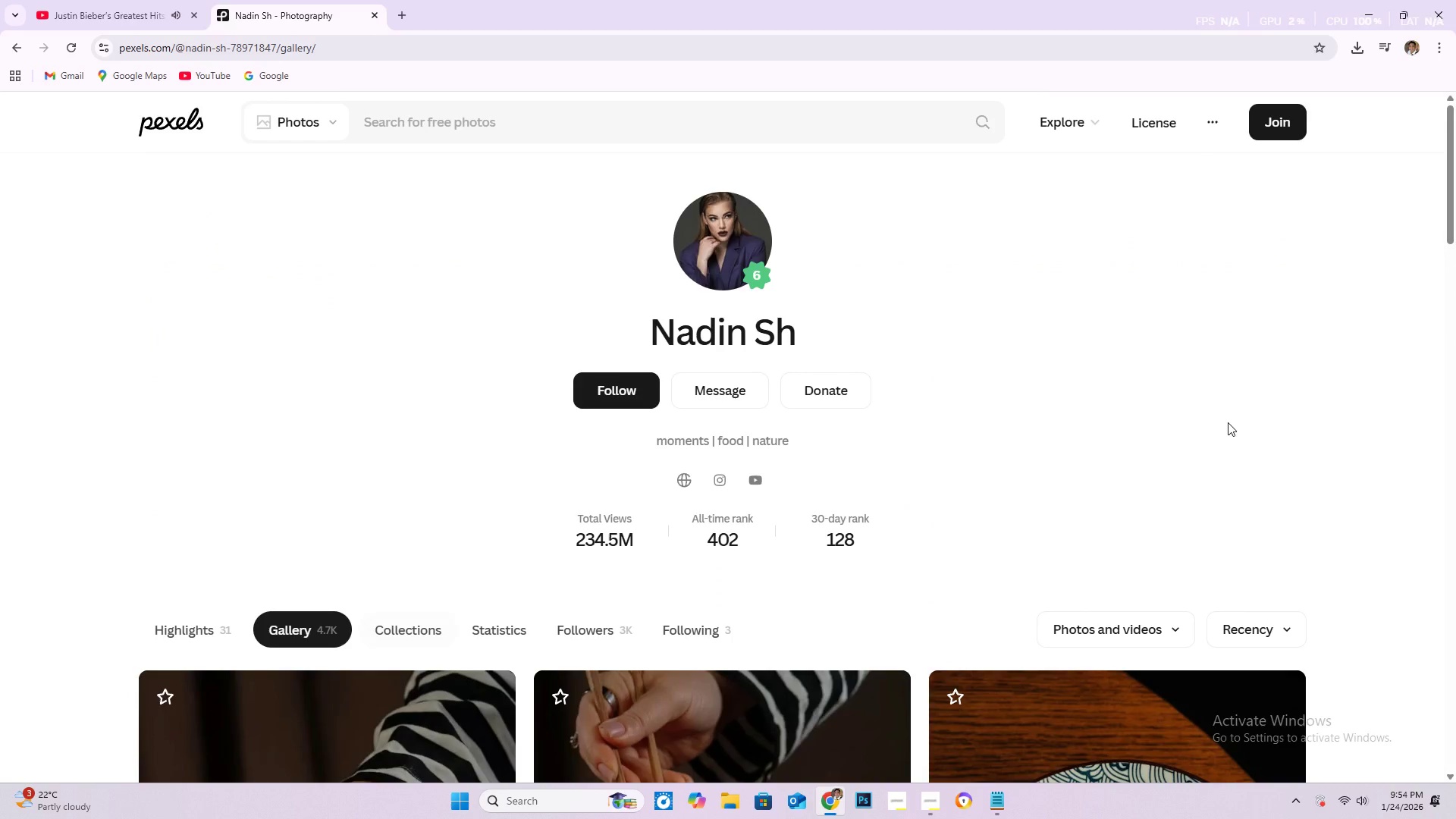 
left_click([1180, 635])
 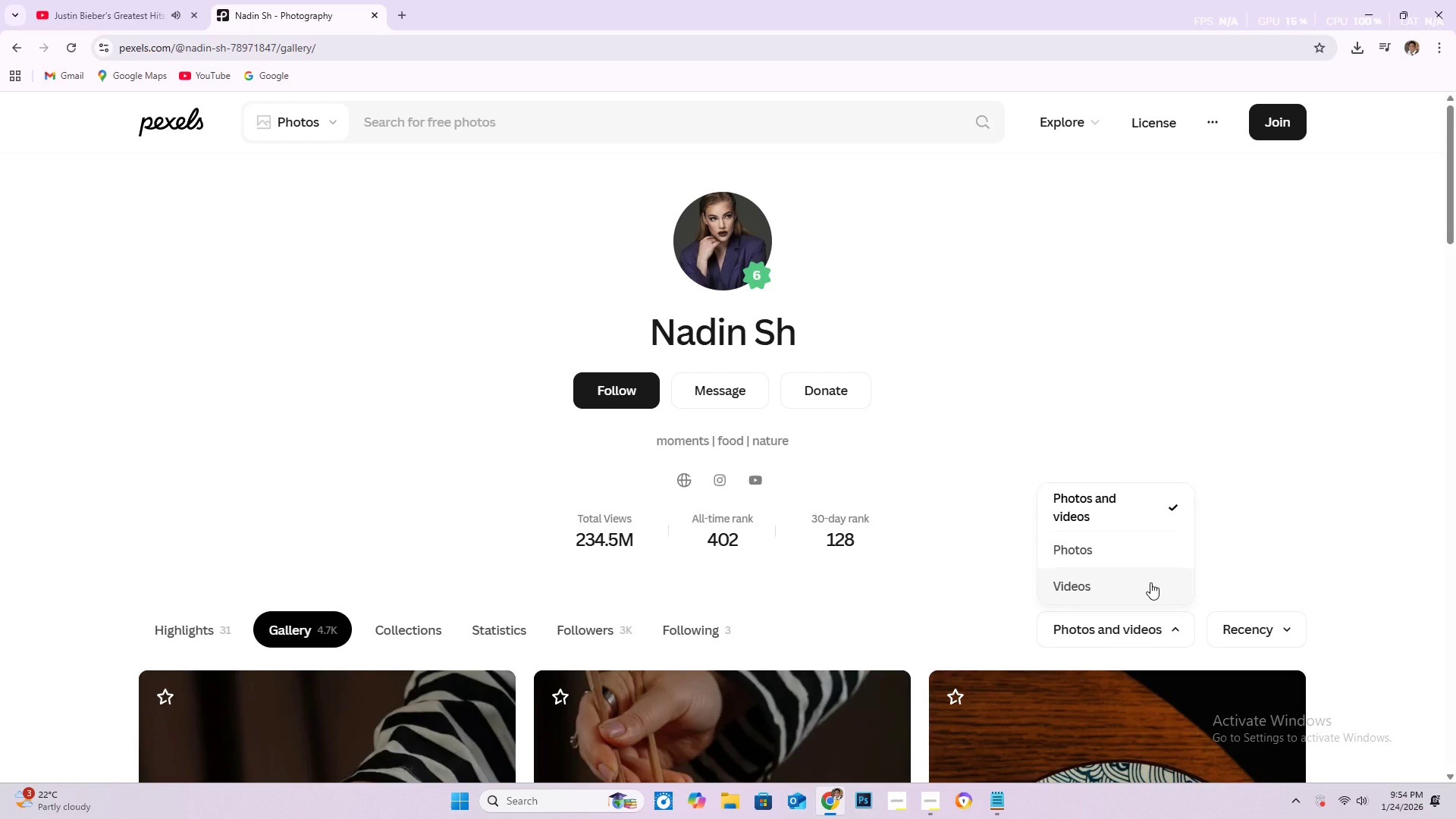 
left_click([1145, 586])
 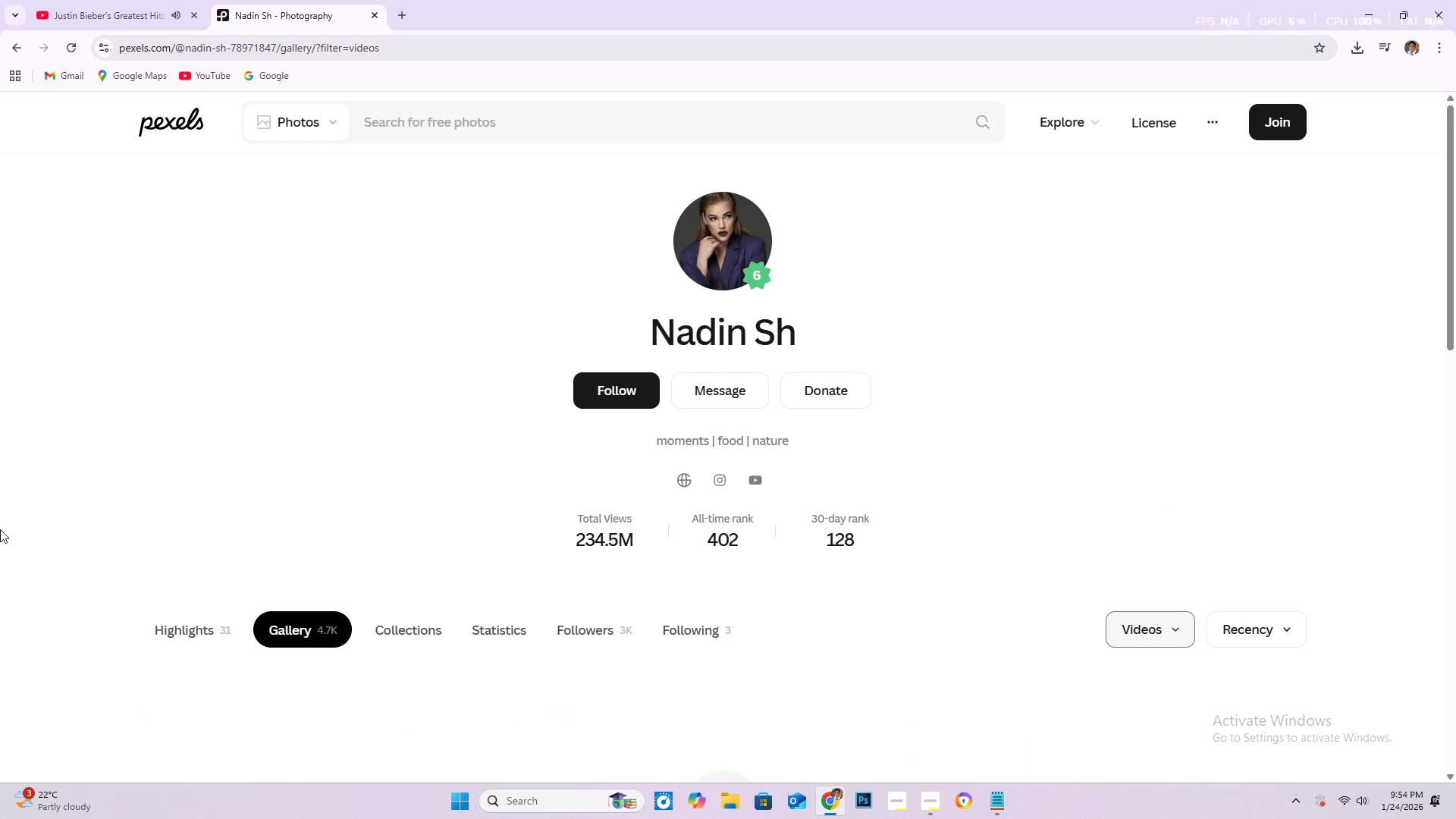 
scroll: coordinate [3, 521], scroll_direction: down, amount: 48.0
 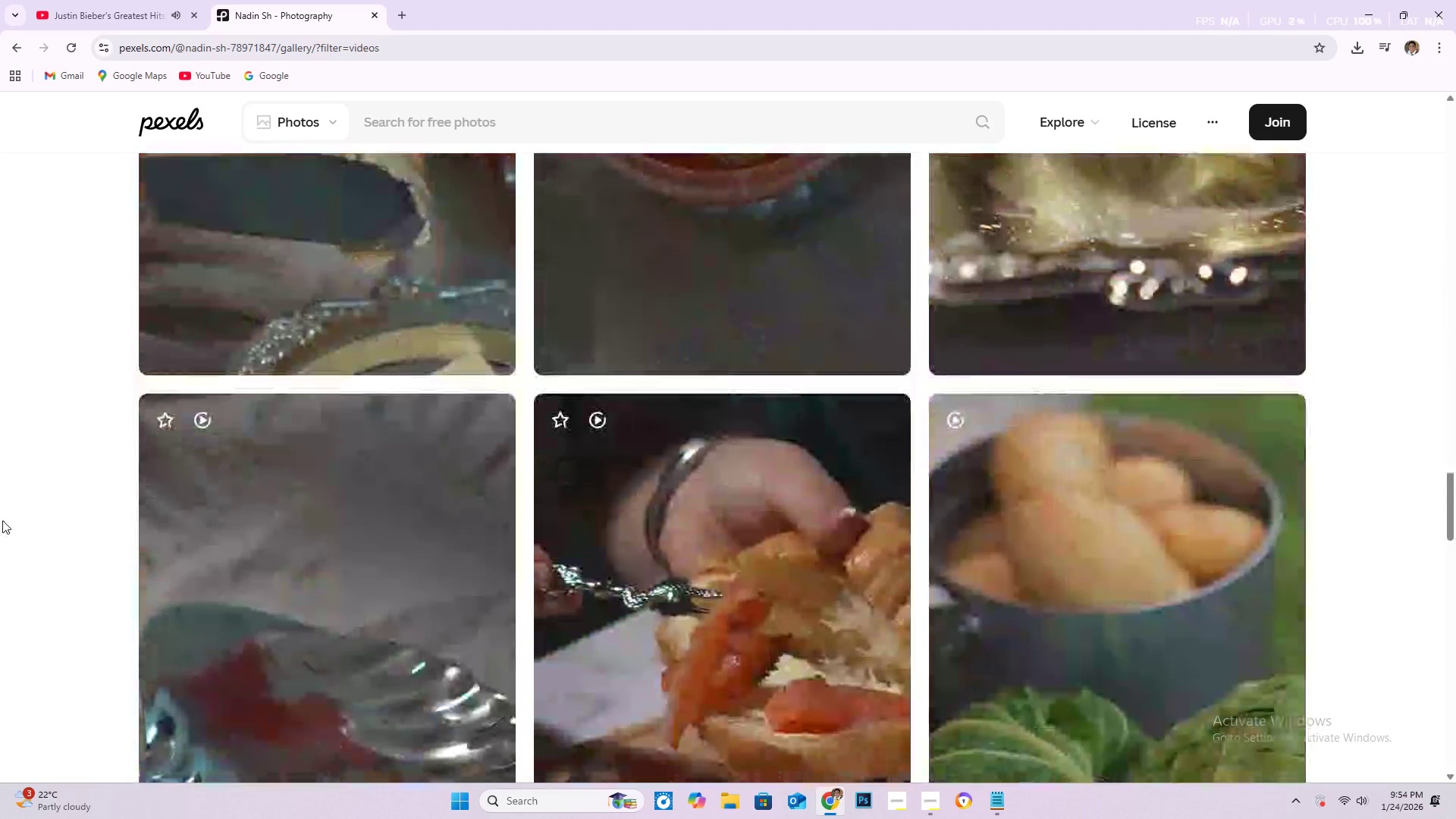 
scroll: coordinate [573, 428], scroll_direction: down, amount: 108.0
 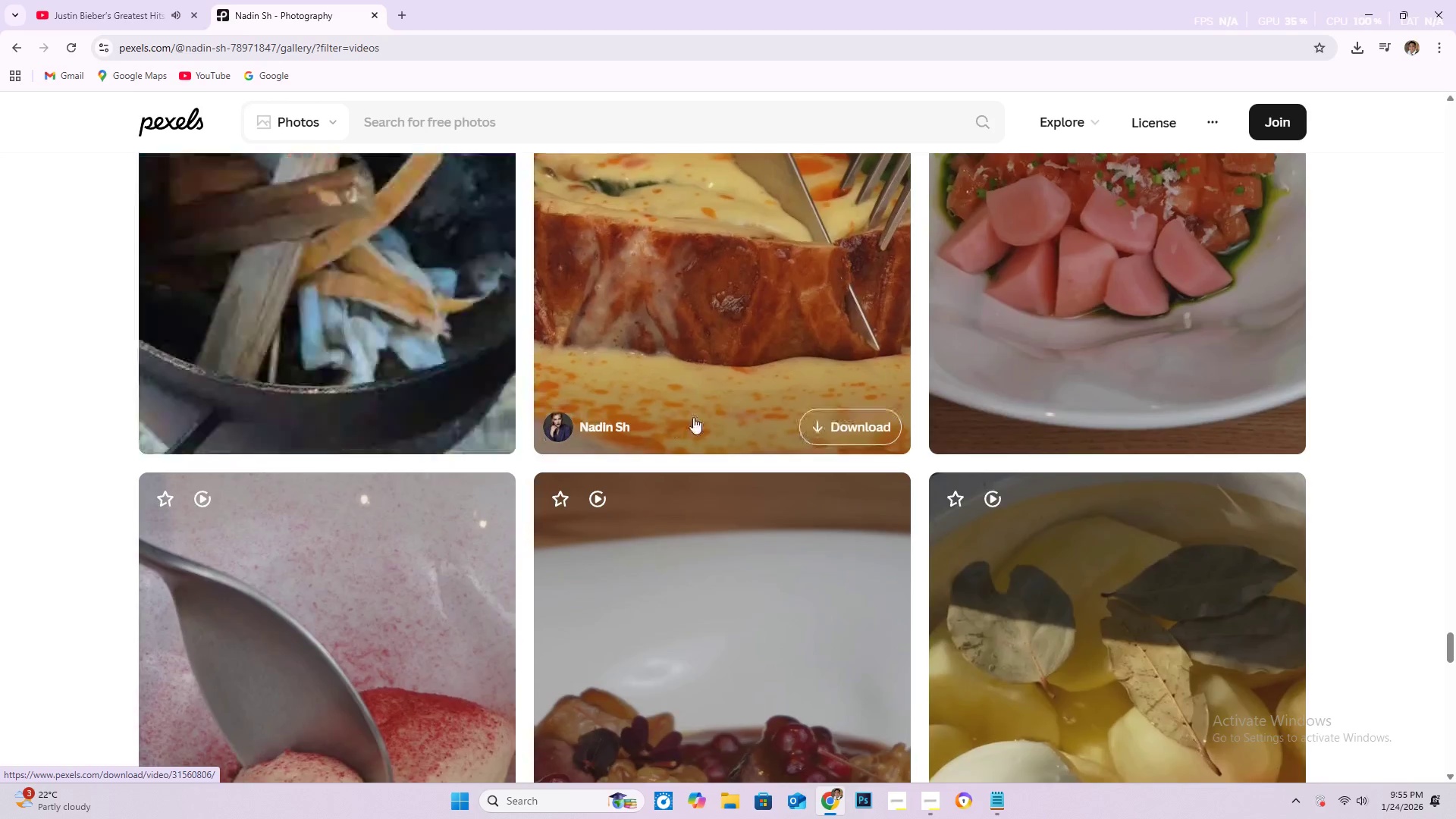 
scroll: coordinate [701, 417], scroll_direction: up, amount: 4.0
 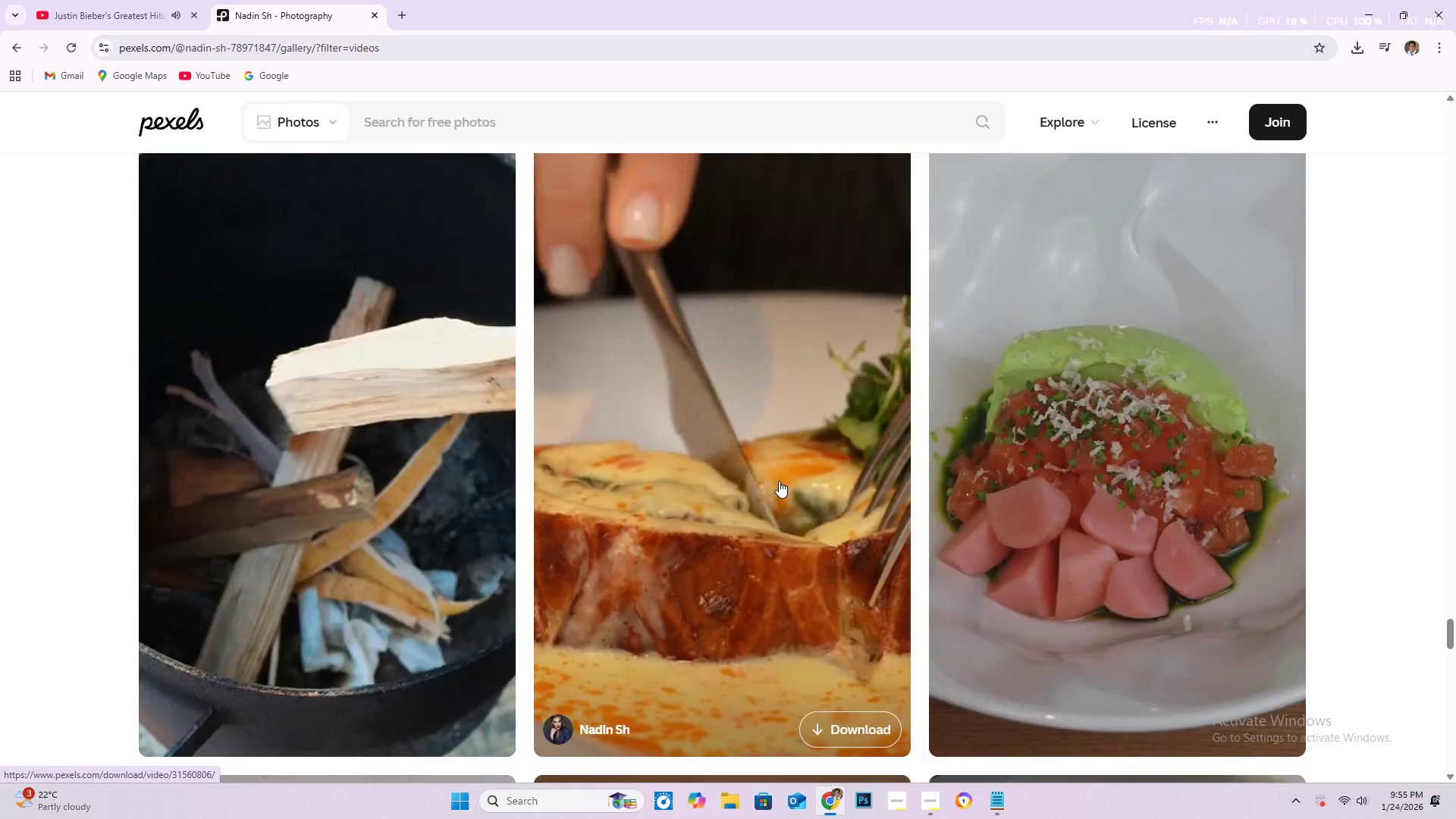 
scroll: coordinate [726, 455], scroll_direction: down, amount: 58.0
 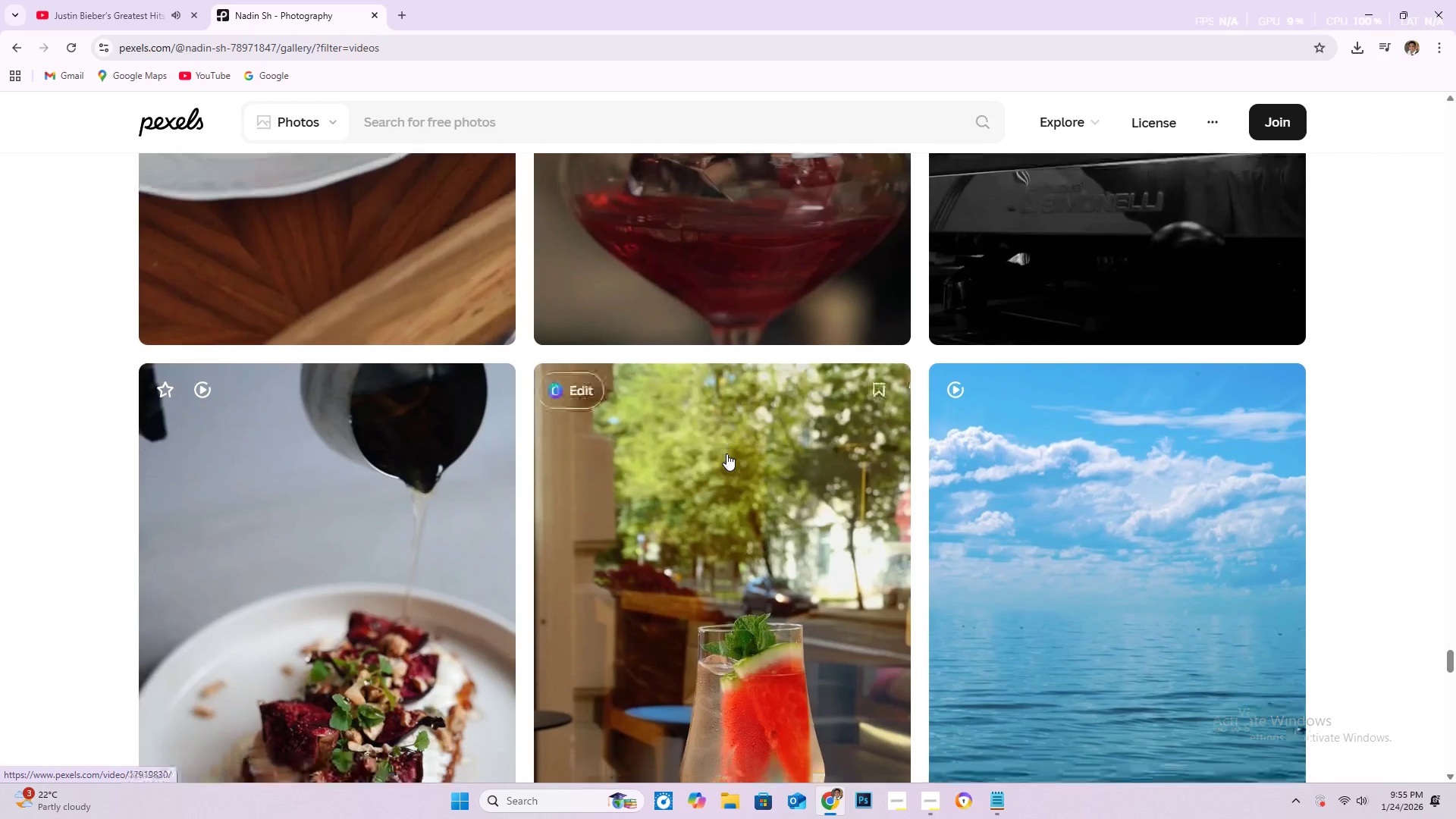 
scroll: coordinate [704, 443], scroll_direction: down, amount: 91.0
 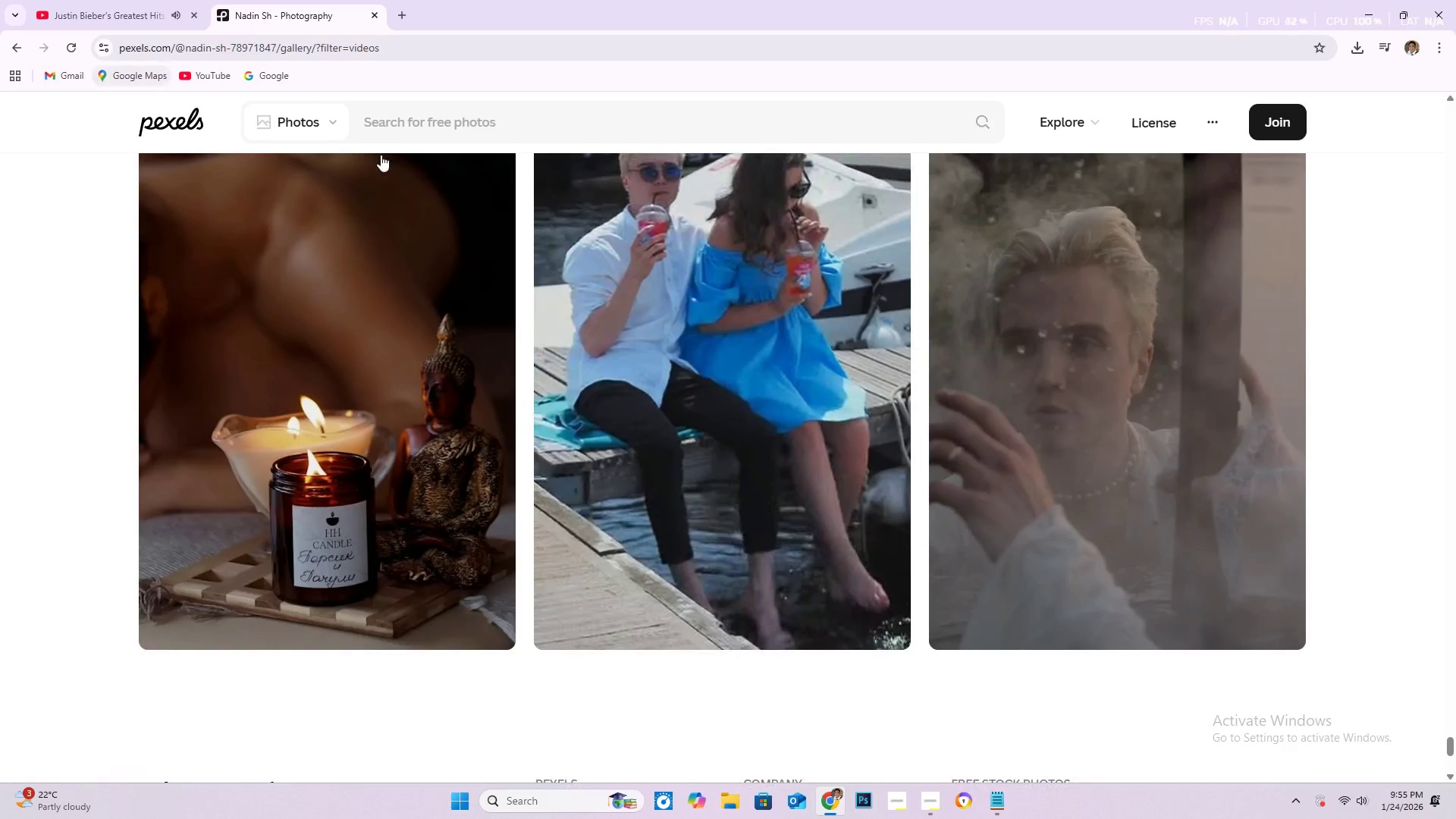 
left_click([201, 121])
 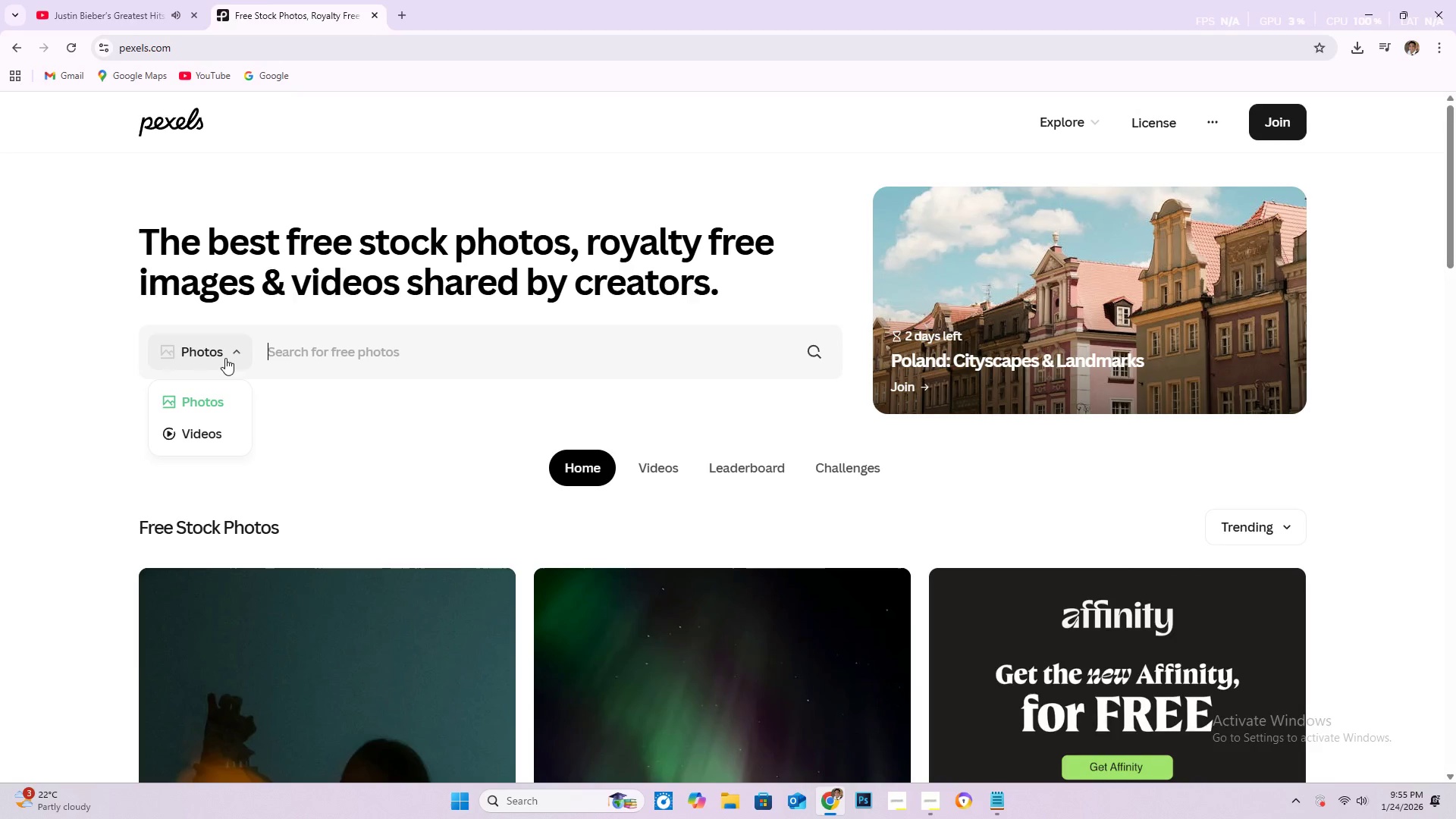 
double_click([381, 355])
 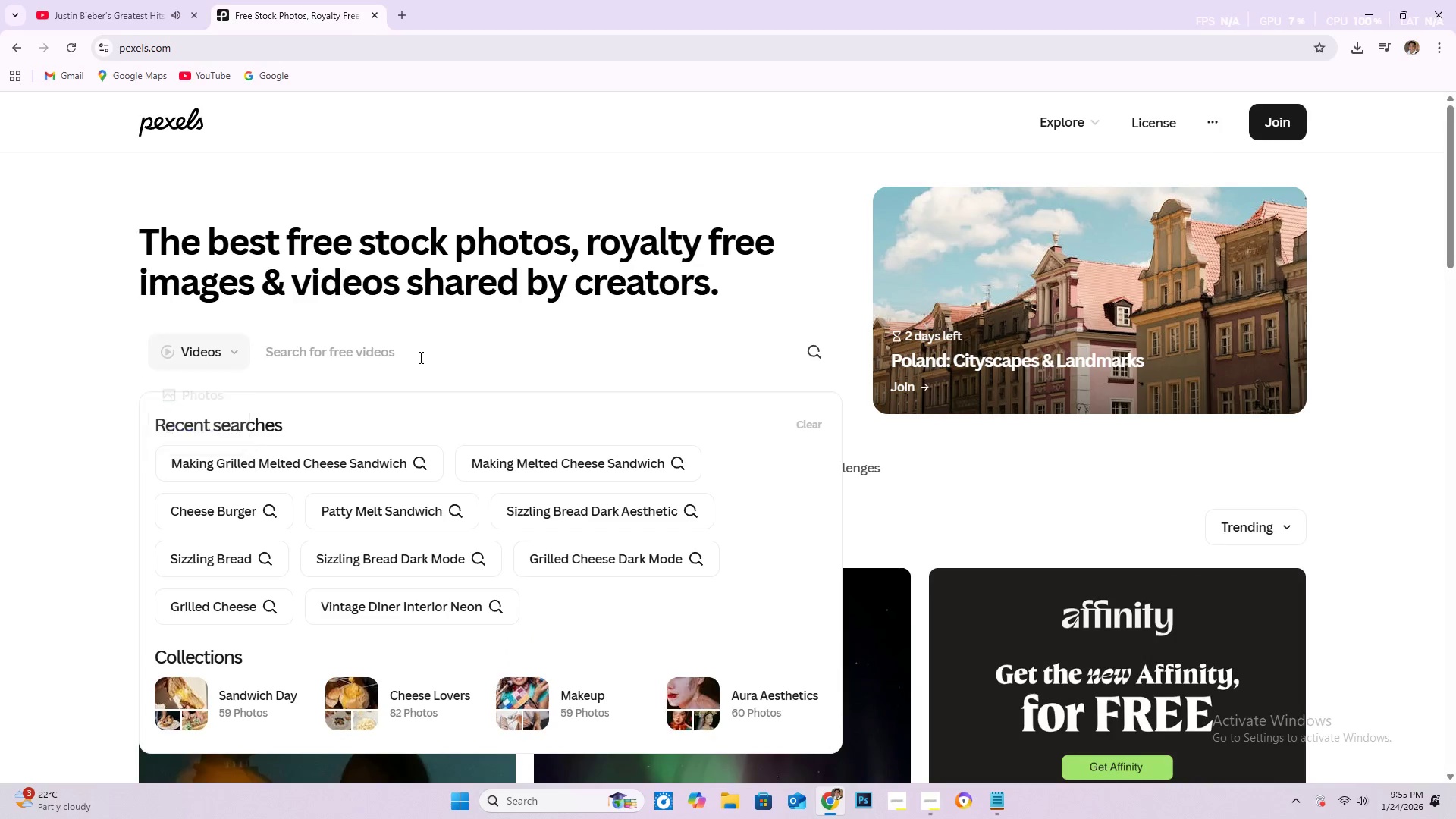 
left_click([419, 357])
 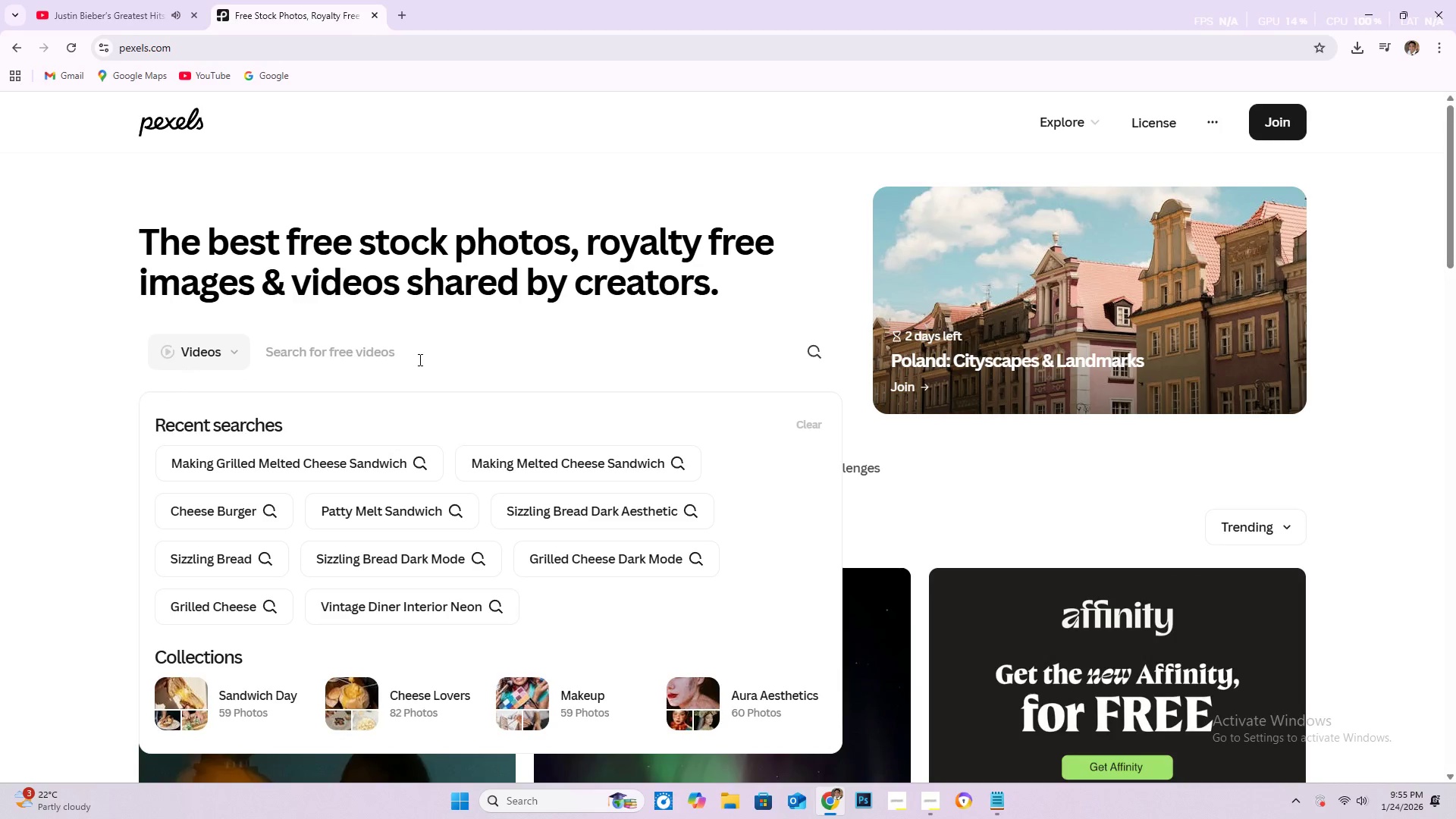 
type(grilled cheese sandwich)
 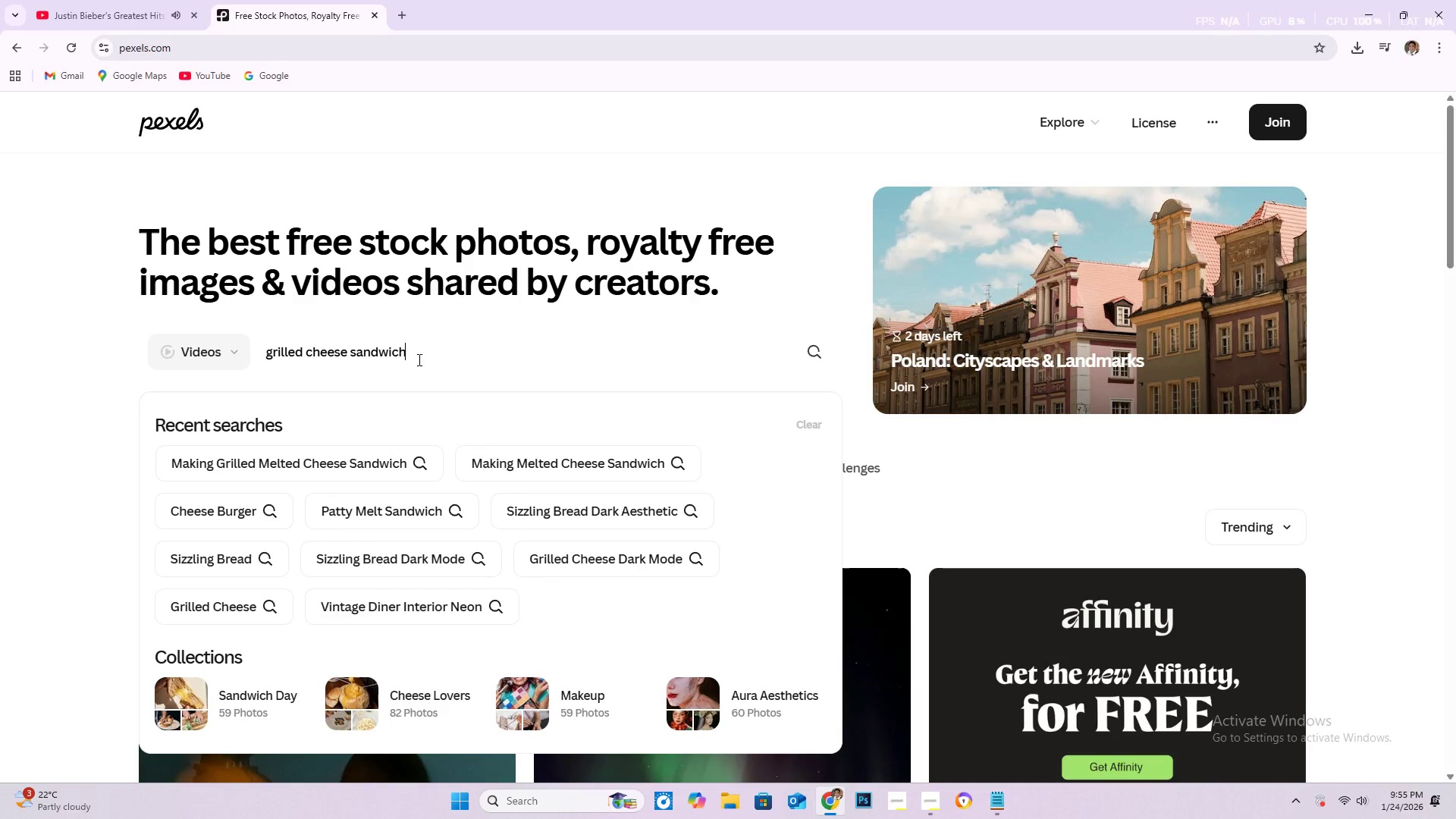 
key(Enter)
 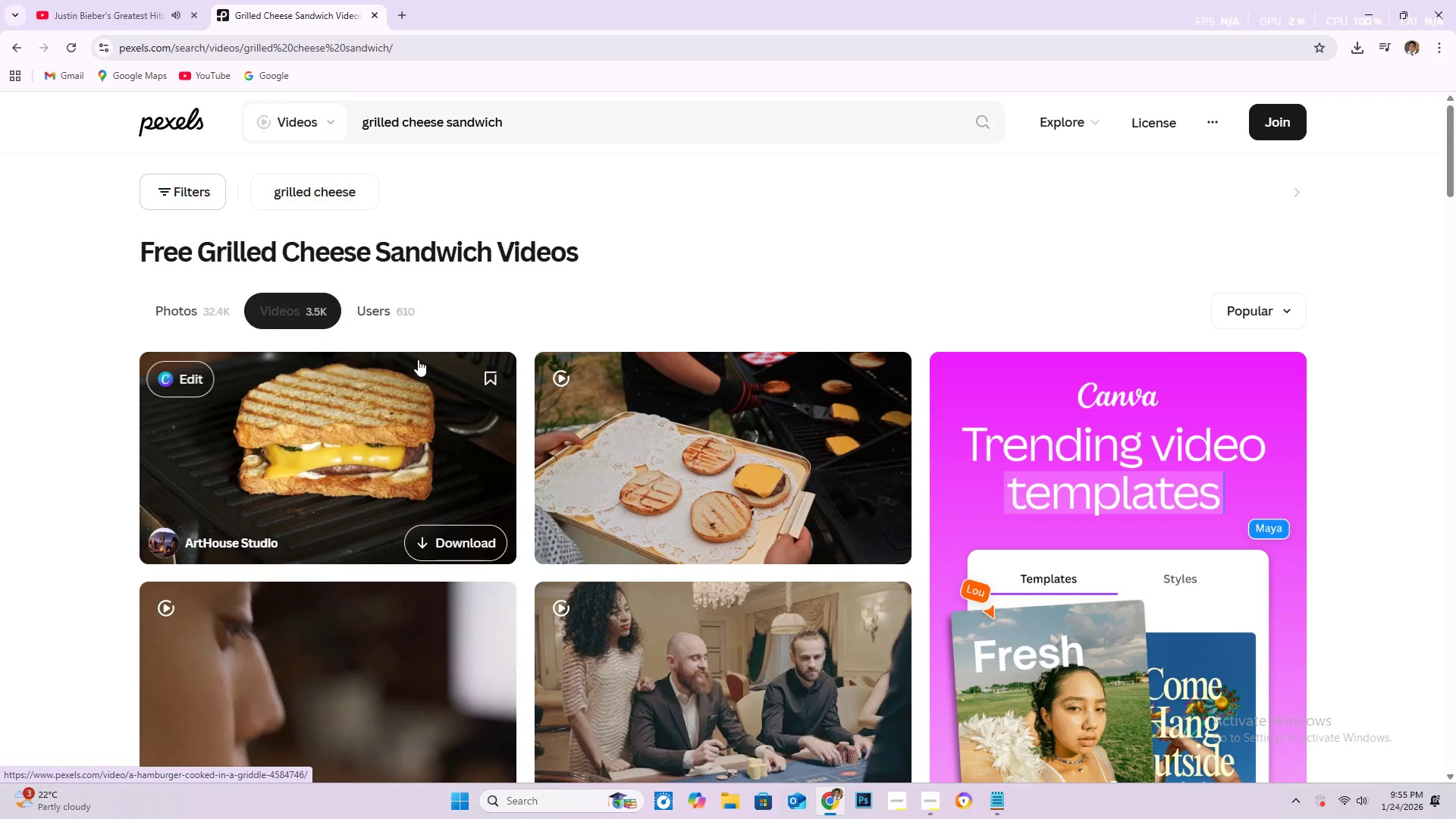 
scroll: coordinate [461, 414], scroll_direction: down, amount: 6.0
 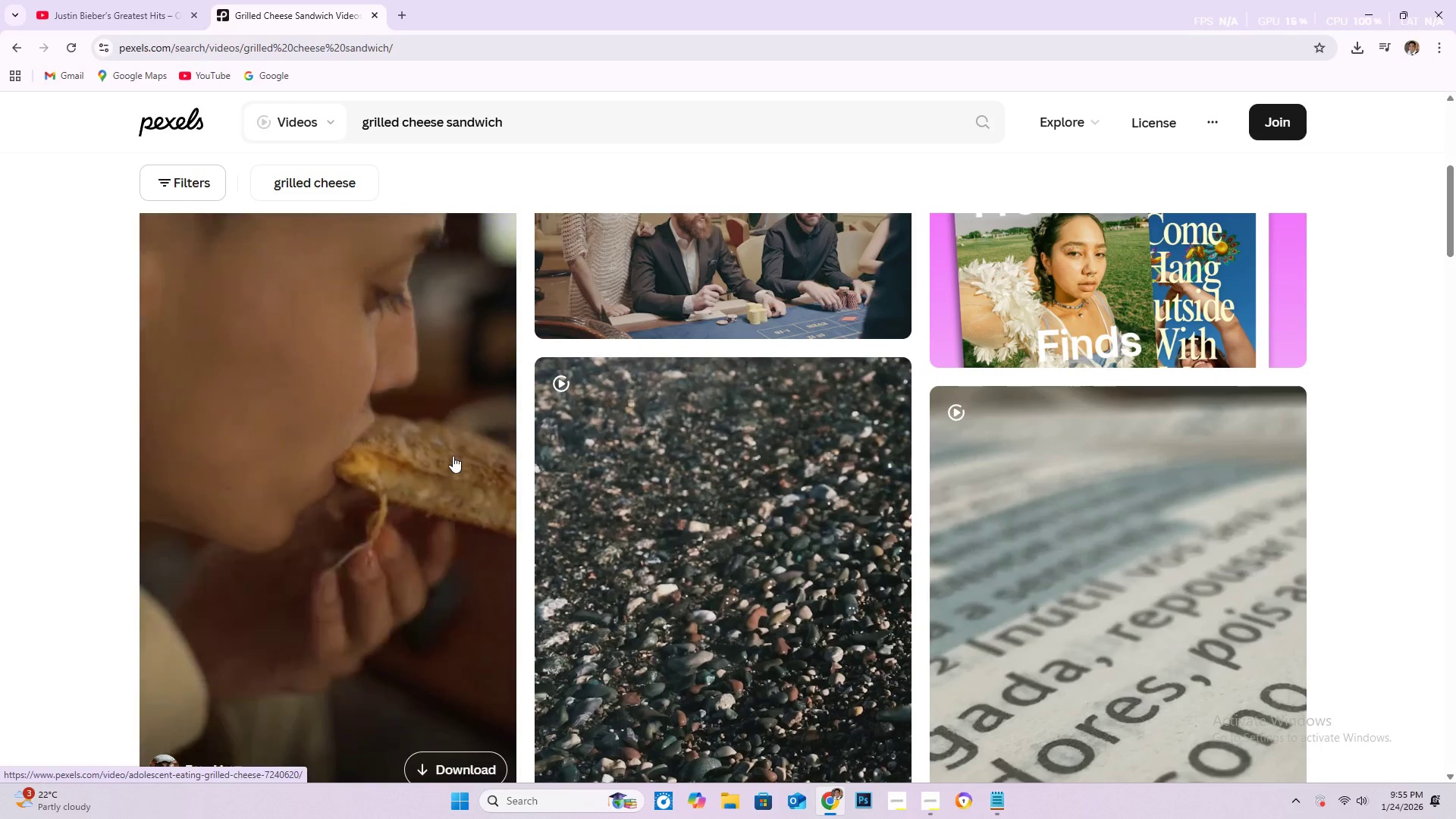 
wait(6.82)
 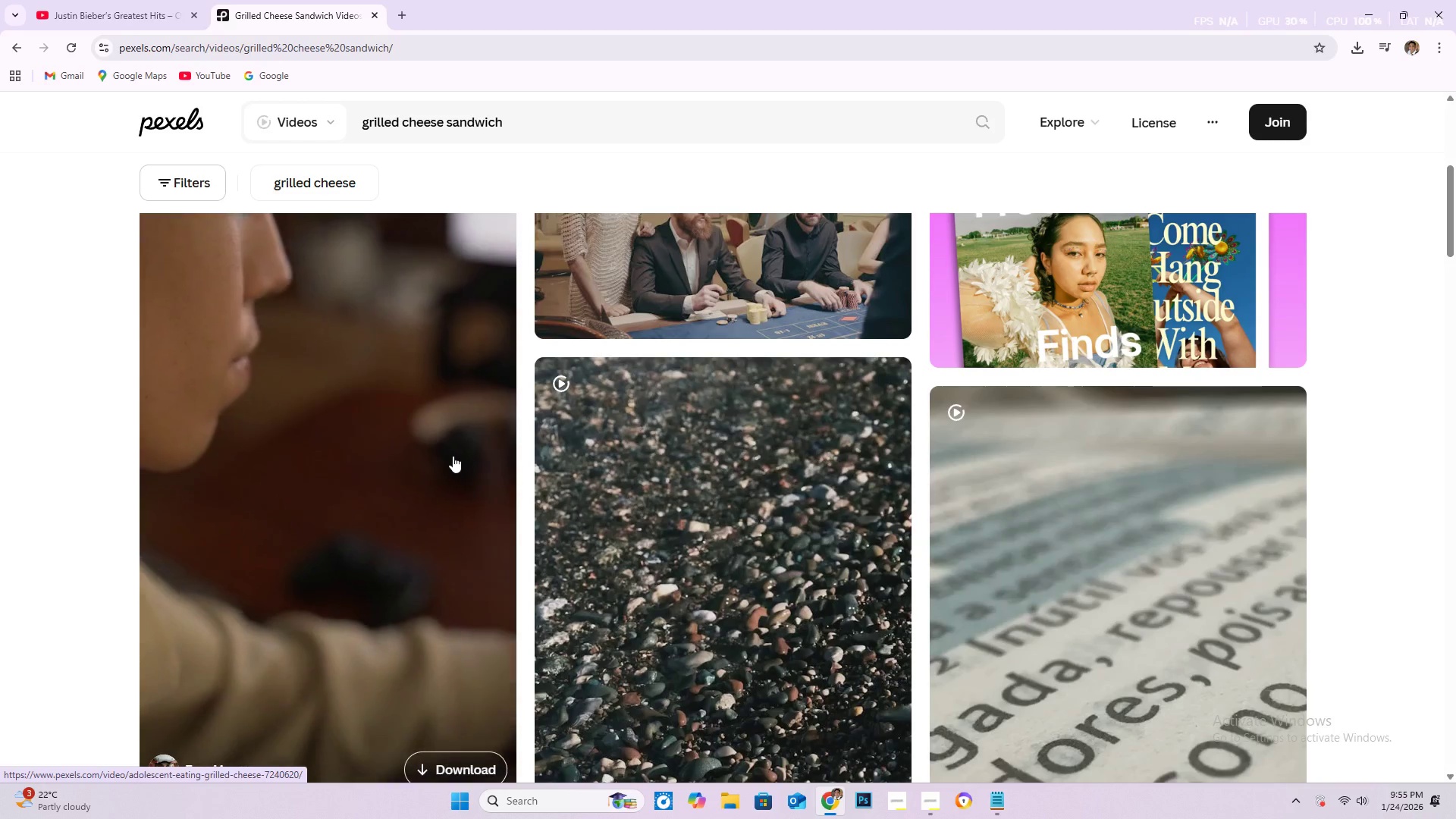 
scroll: coordinate [995, 468], scroll_direction: down, amount: 37.0
 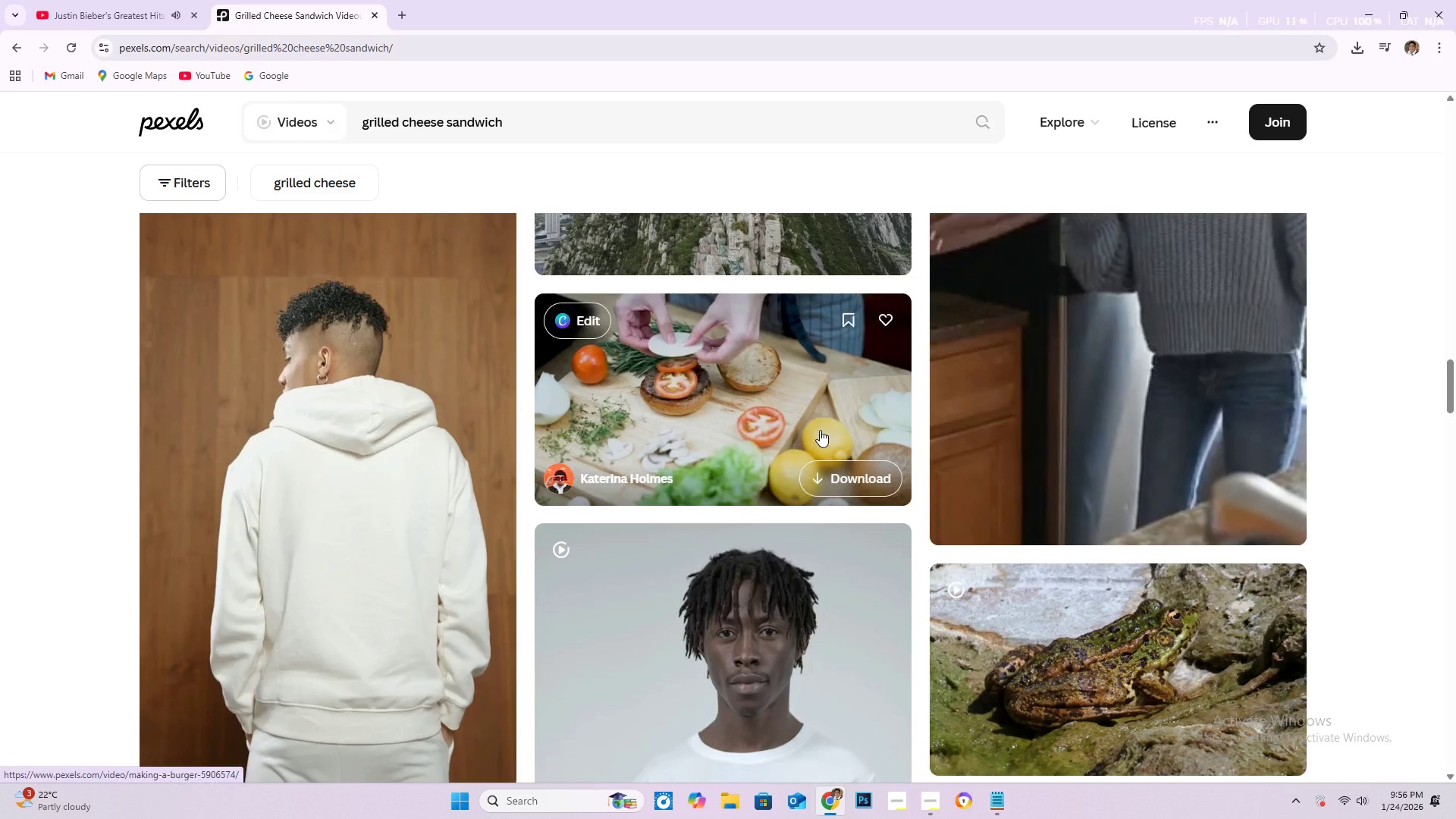 
scroll: coordinate [767, 441], scroll_direction: down, amount: 20.0
 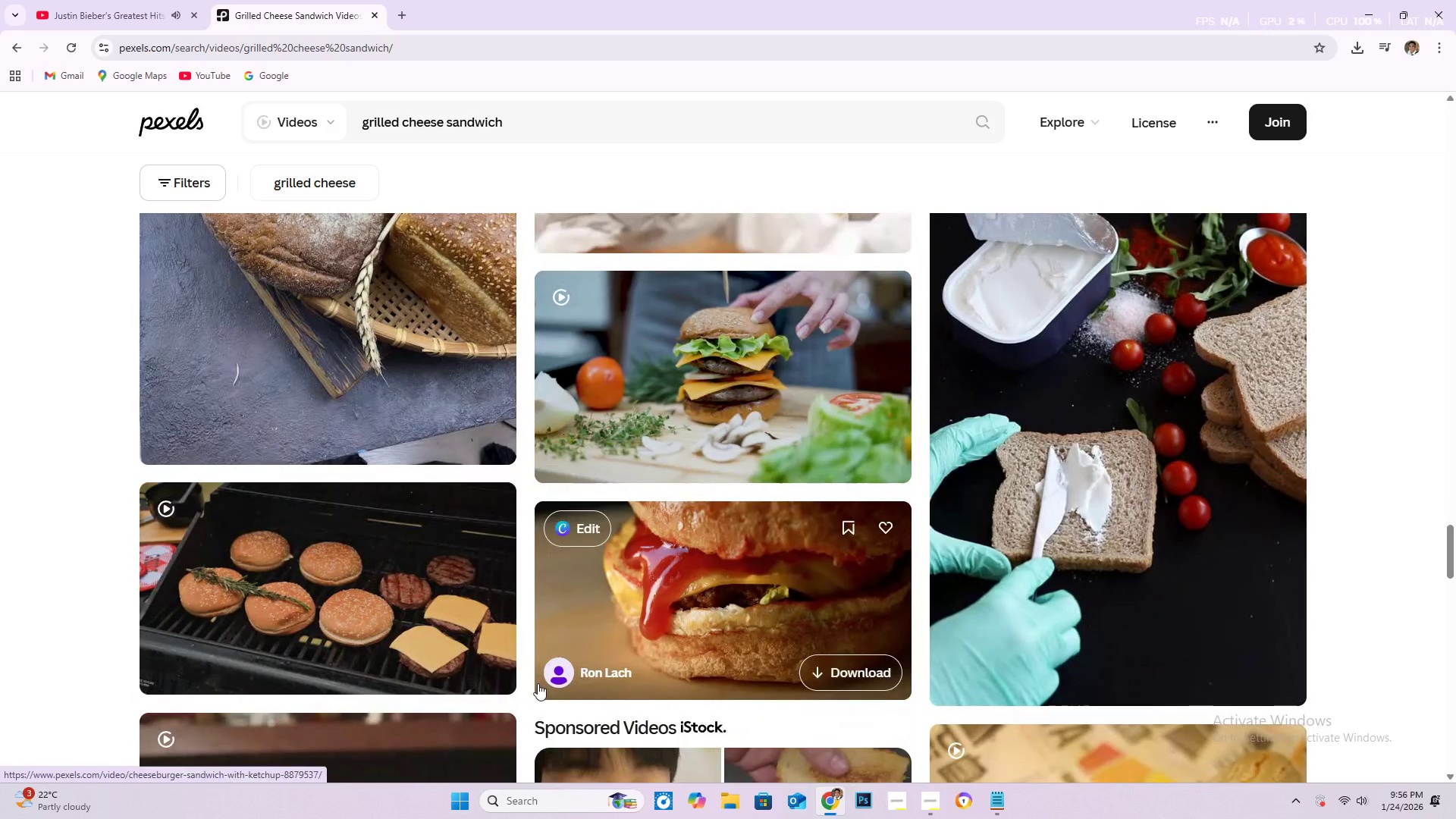 
left_click([596, 670])
 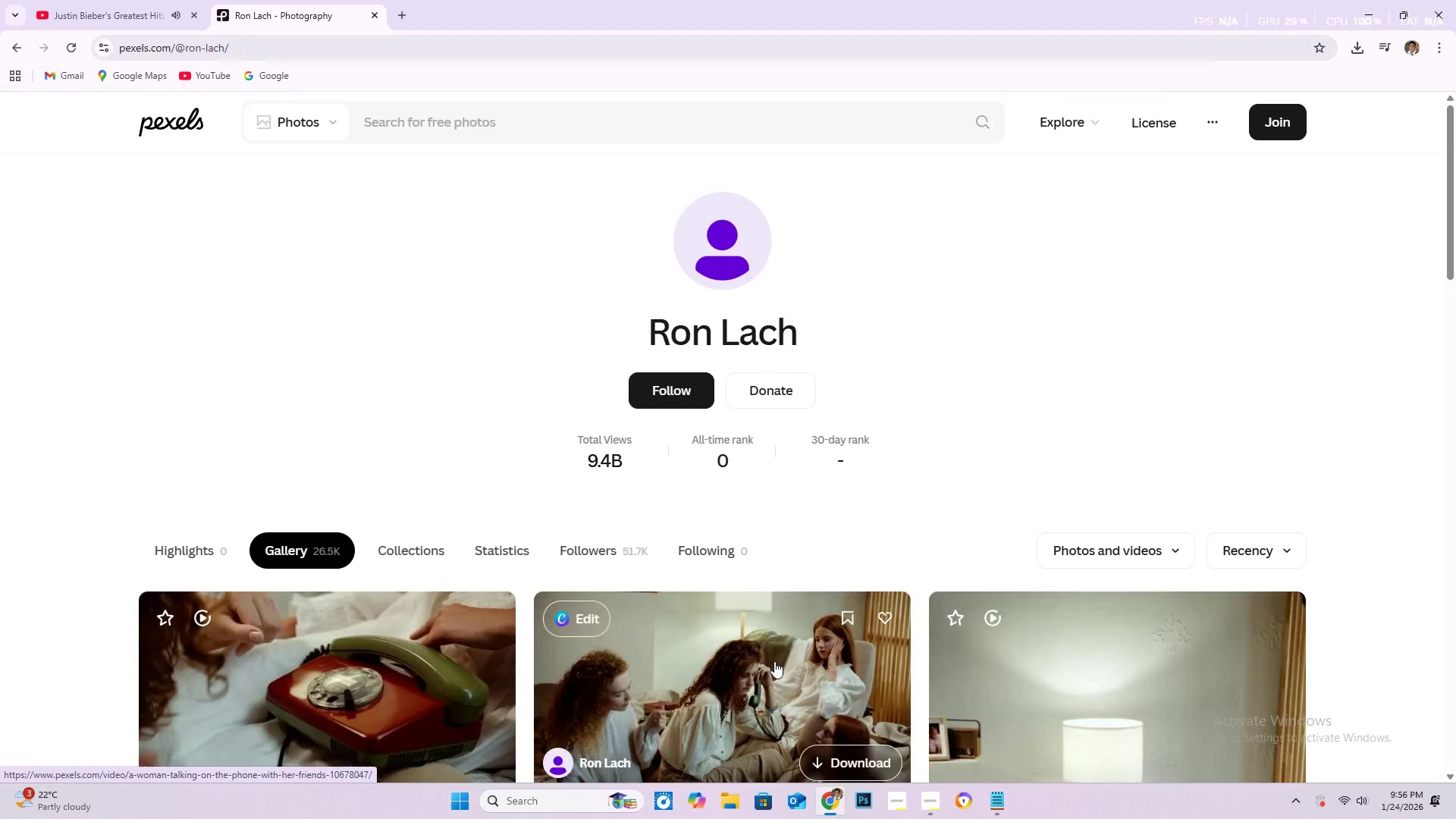 
scroll: coordinate [466, 411], scroll_direction: down, amount: 6.0
 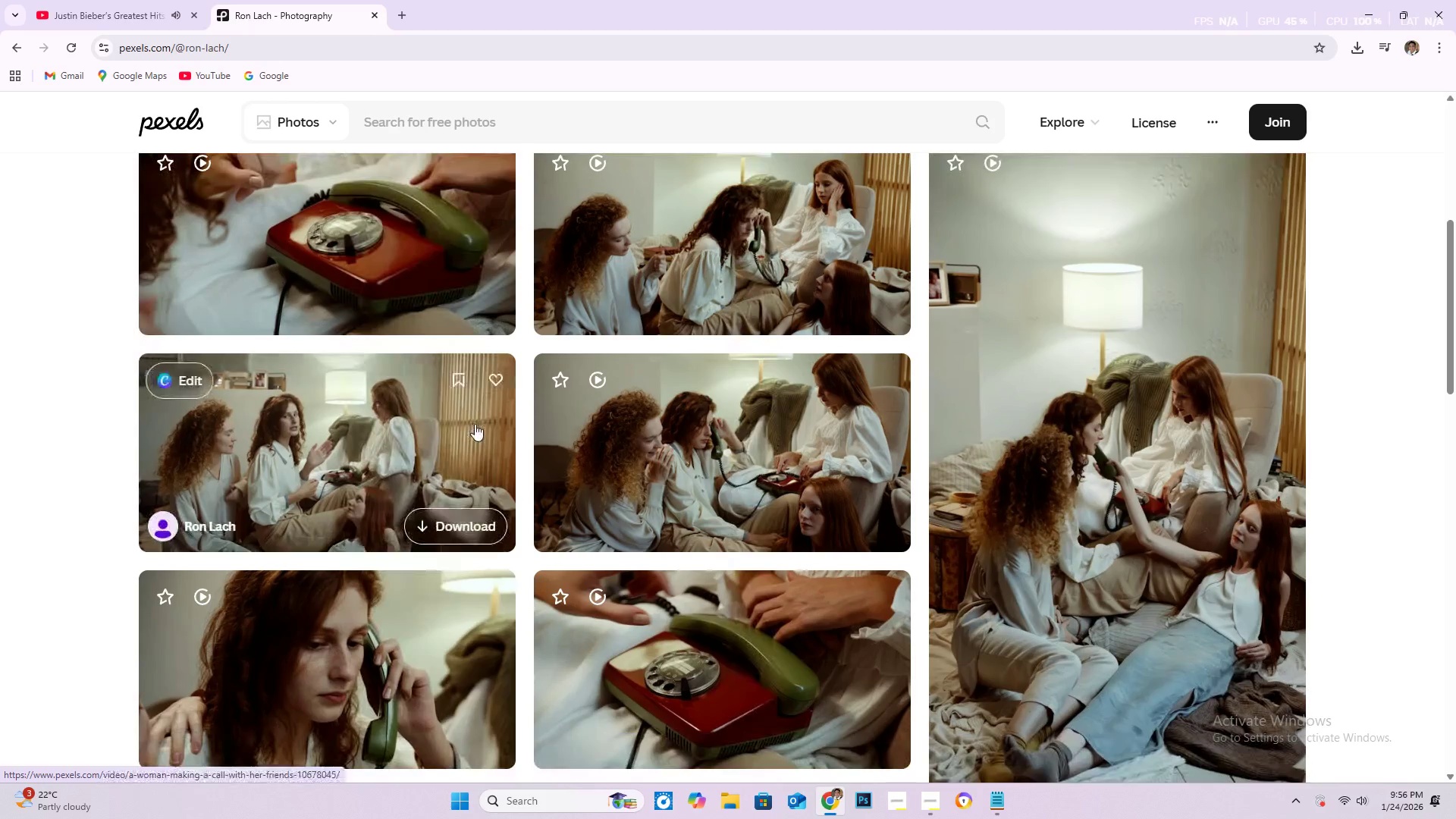 
scroll: coordinate [475, 424], scroll_direction: up, amount: 5.0
 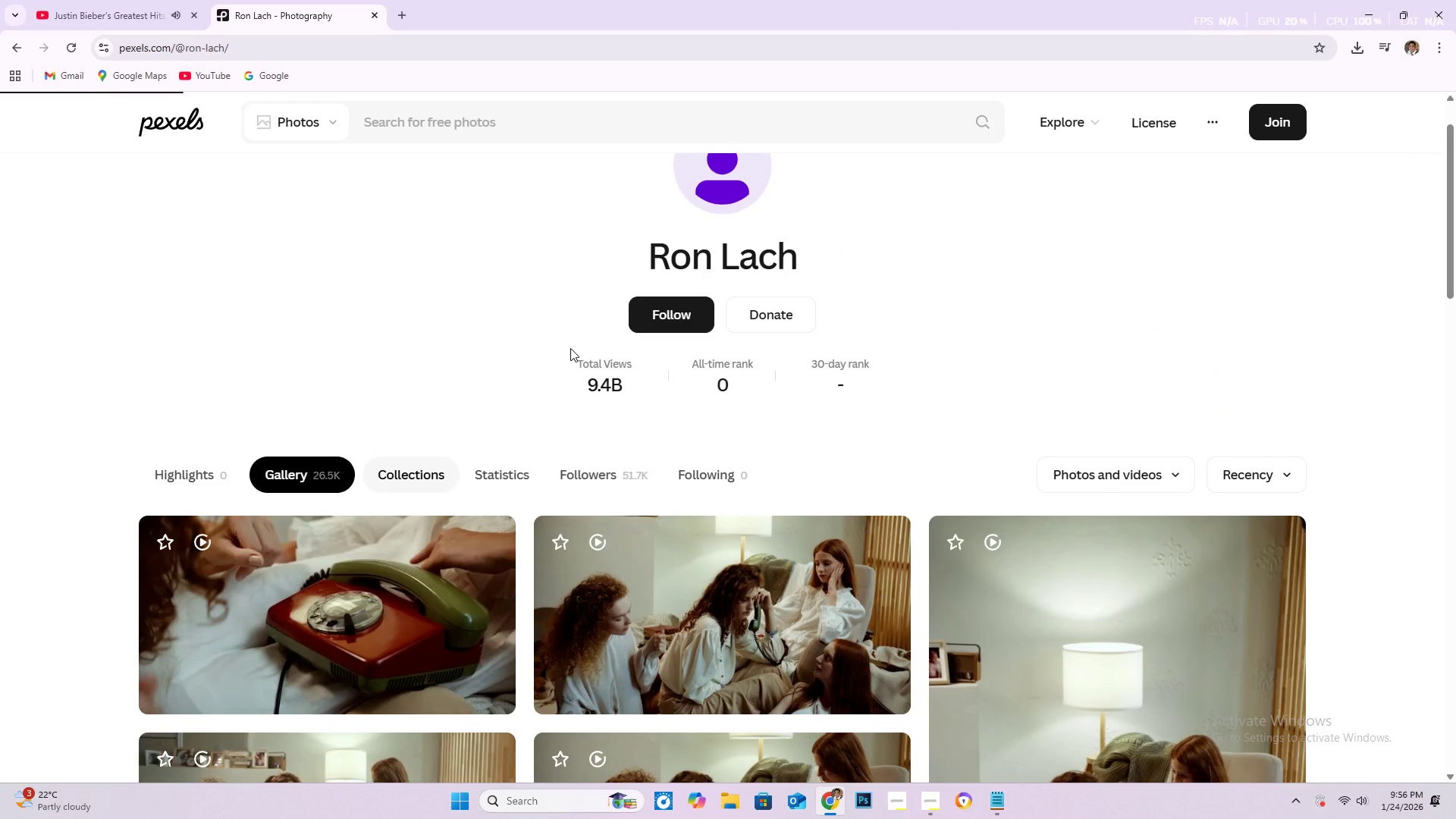 
wait(5.7)
 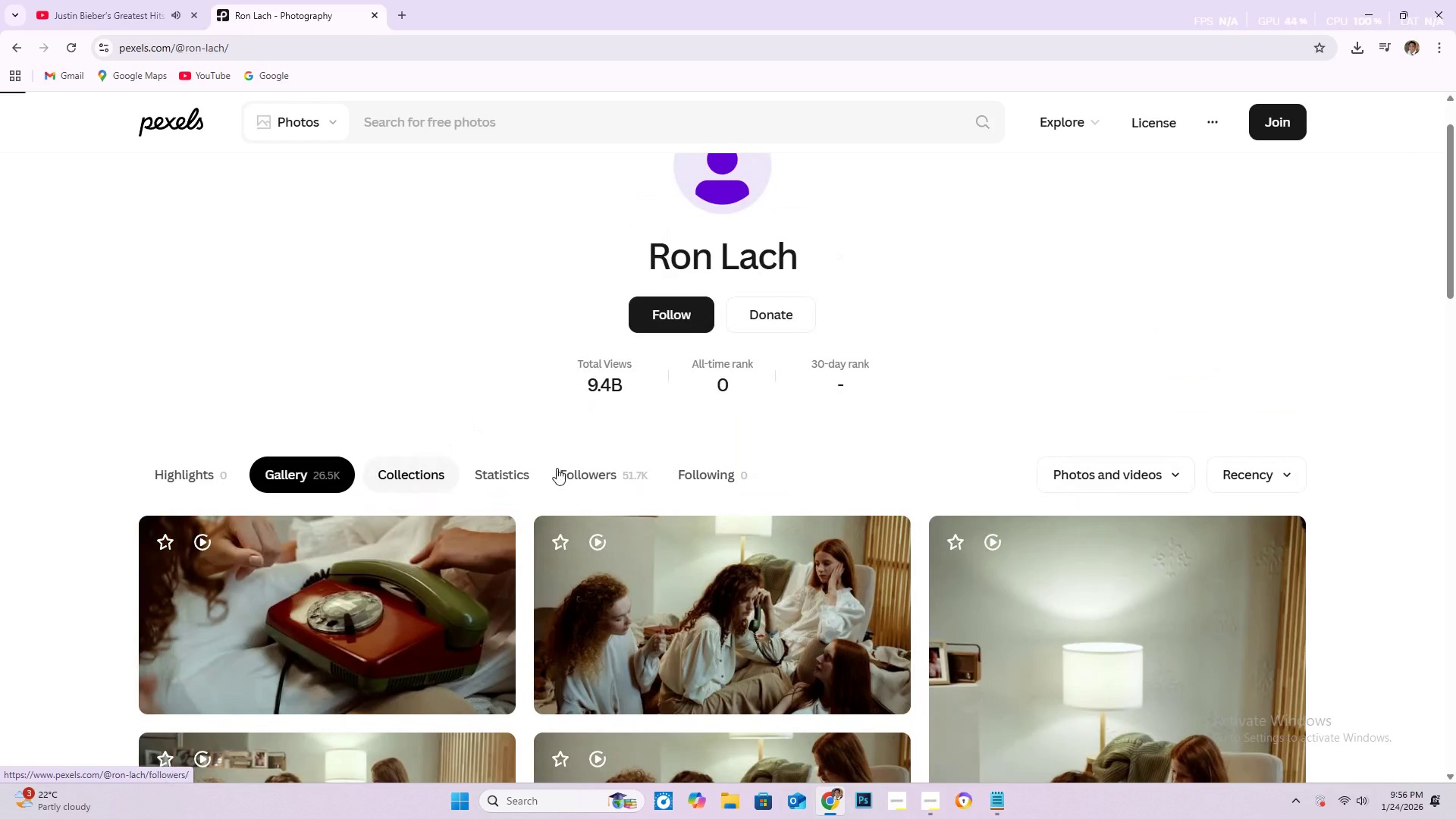 
scroll: coordinate [4, 447], scroll_direction: up, amount: 2.0
 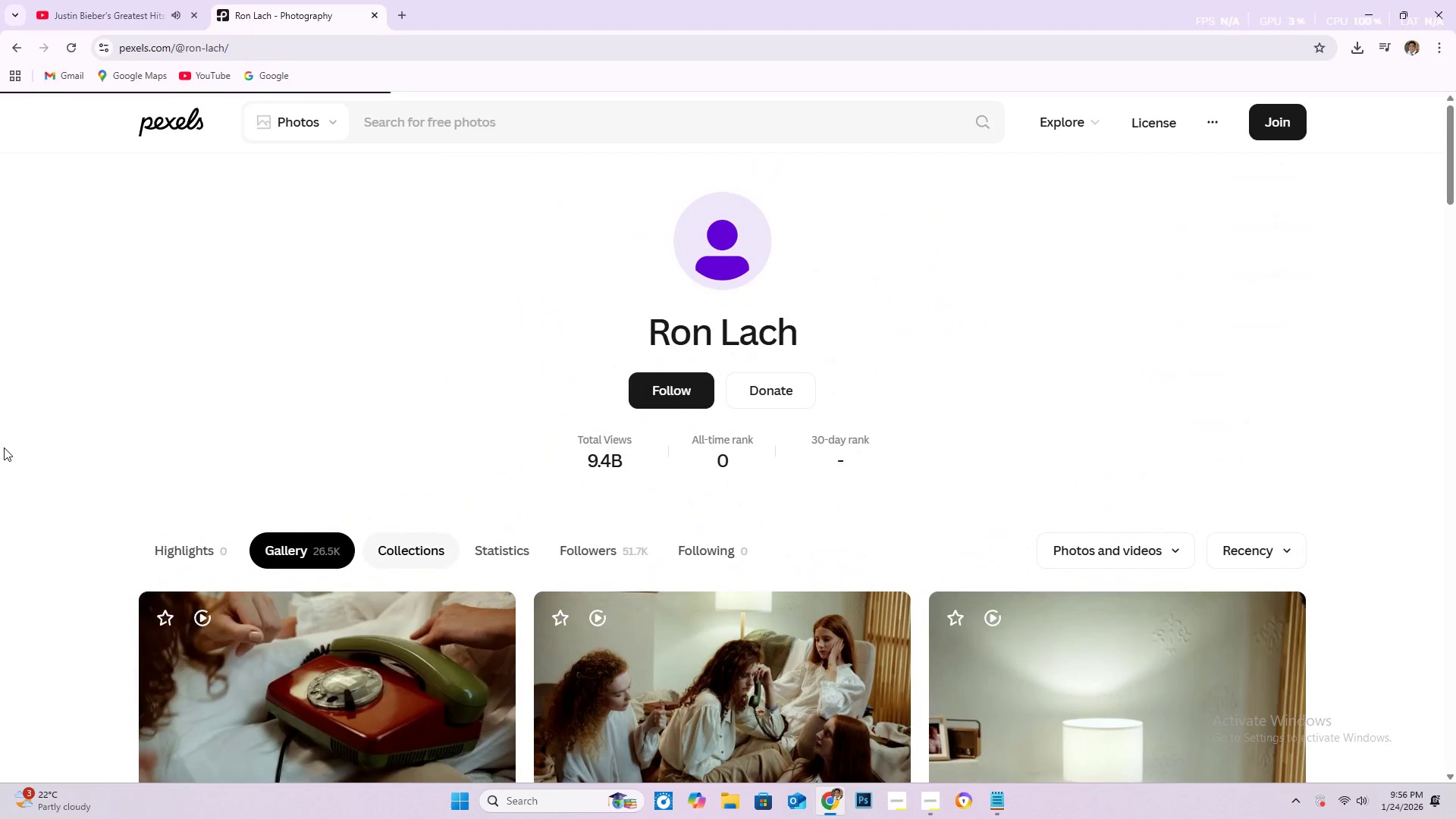 
wait(5.89)
 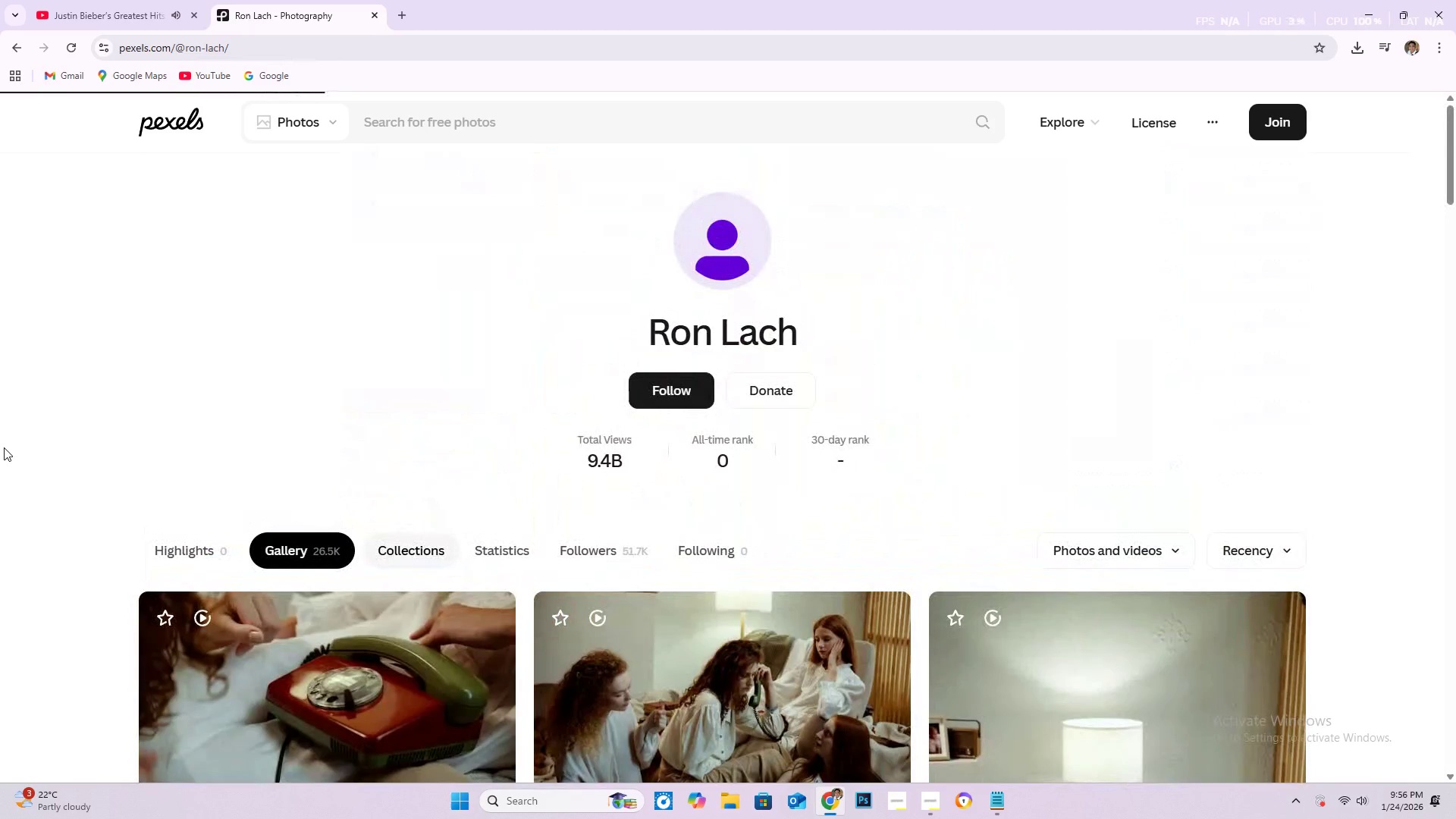 
scroll: coordinate [473, 457], scroll_direction: down, amount: 36.0
 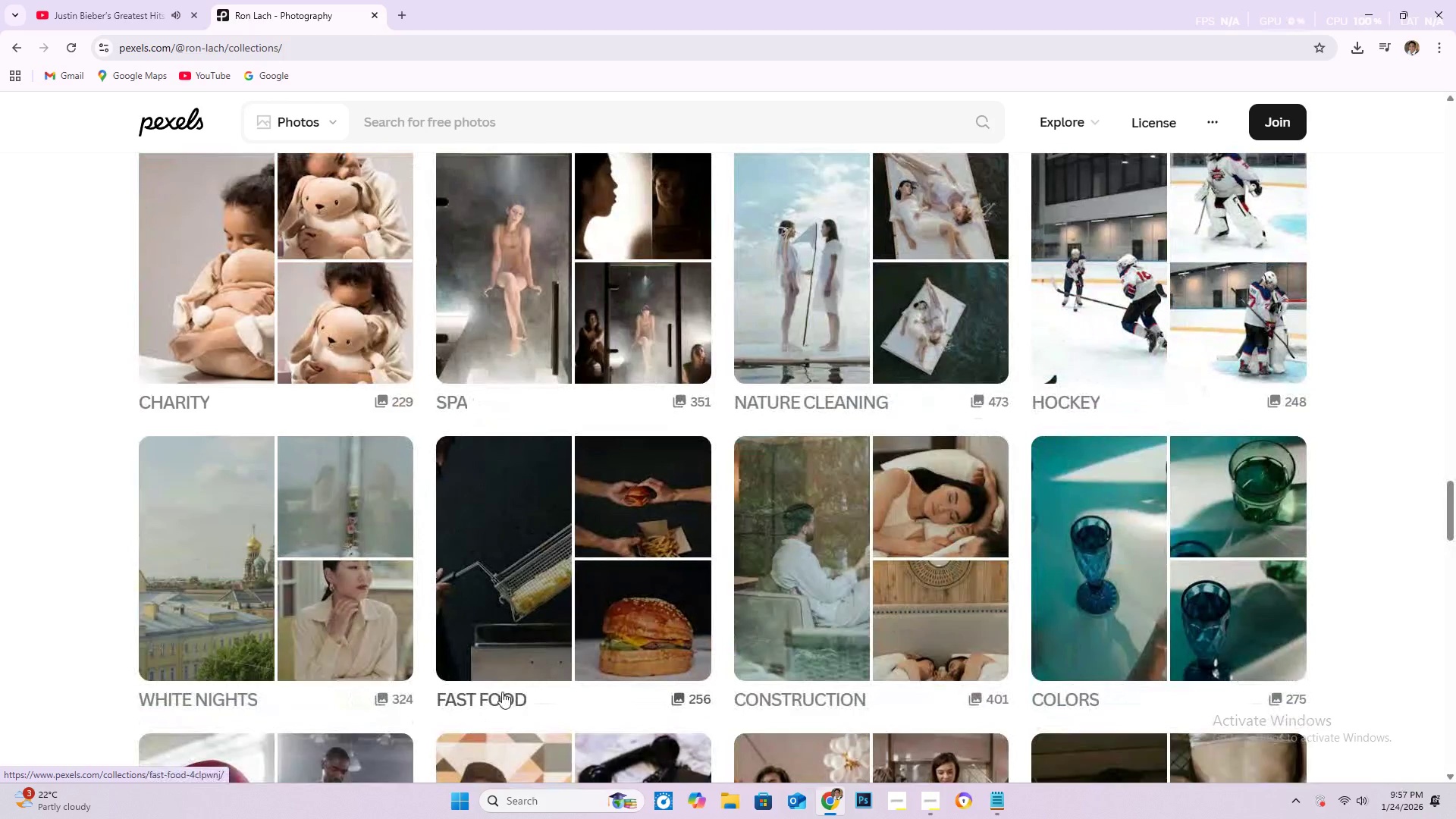 
left_click([502, 690])
 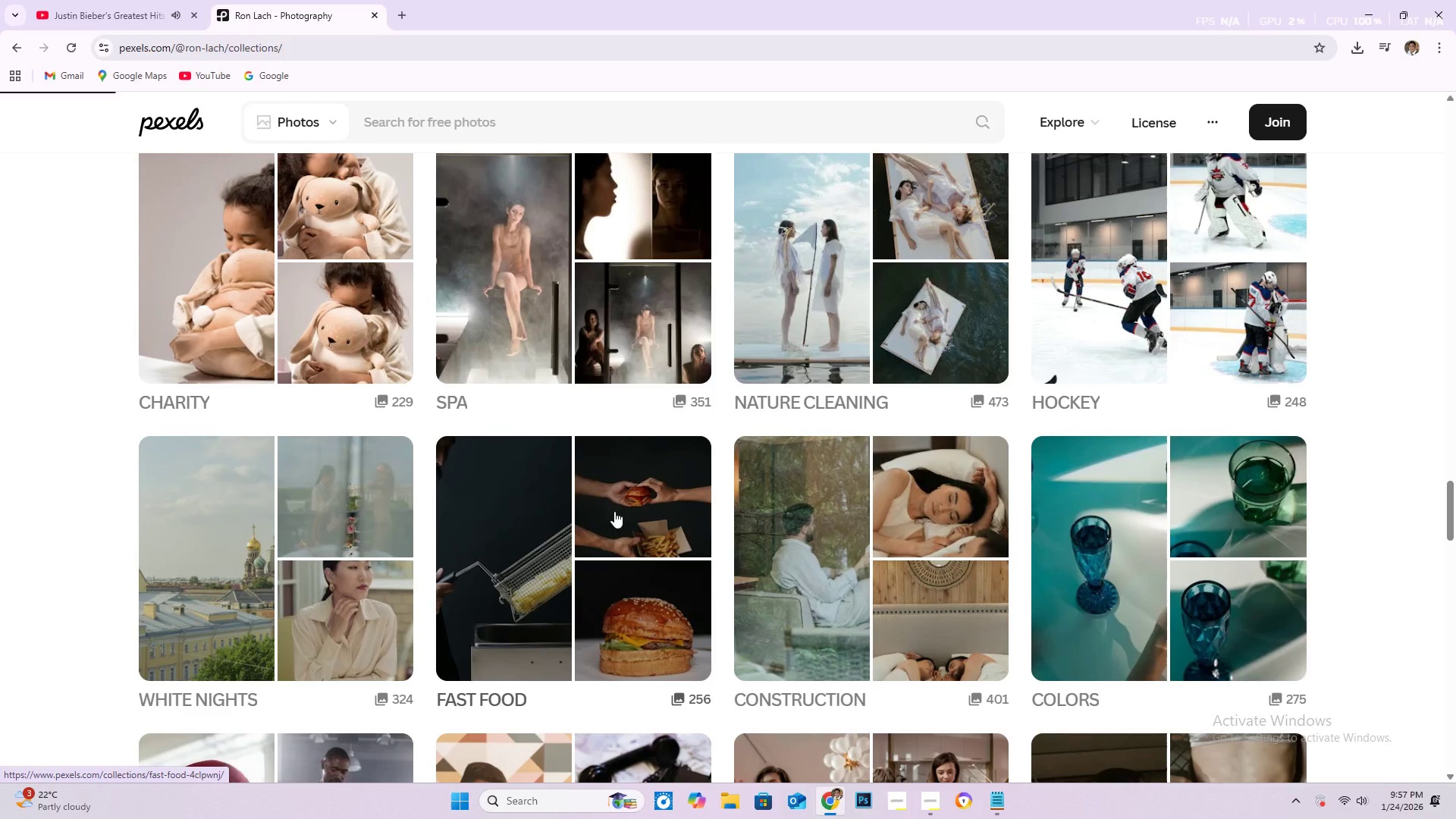 
mouse_move([661, 447])
 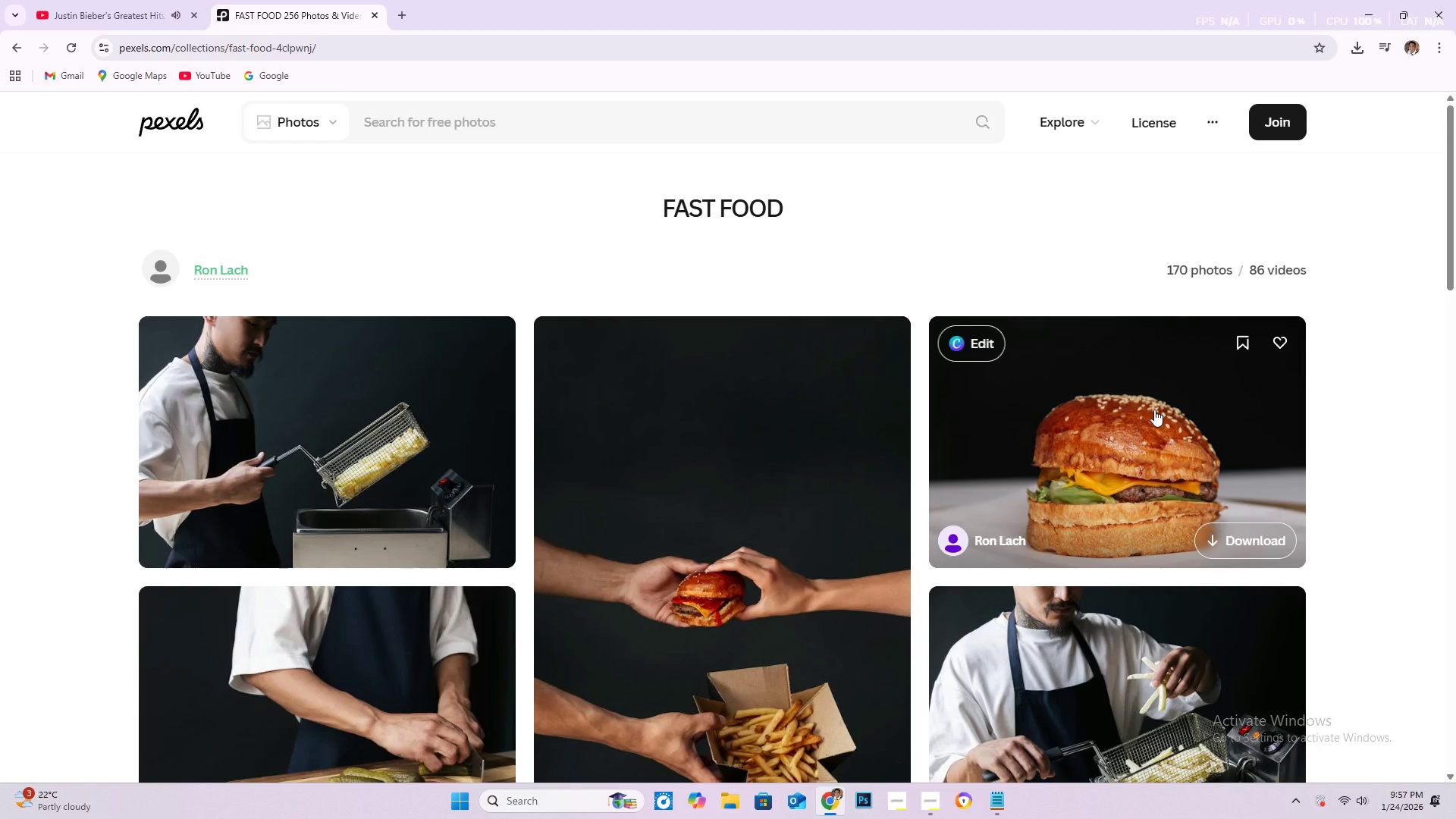 
scroll: coordinate [764, 262], scroll_direction: down, amount: 43.0
 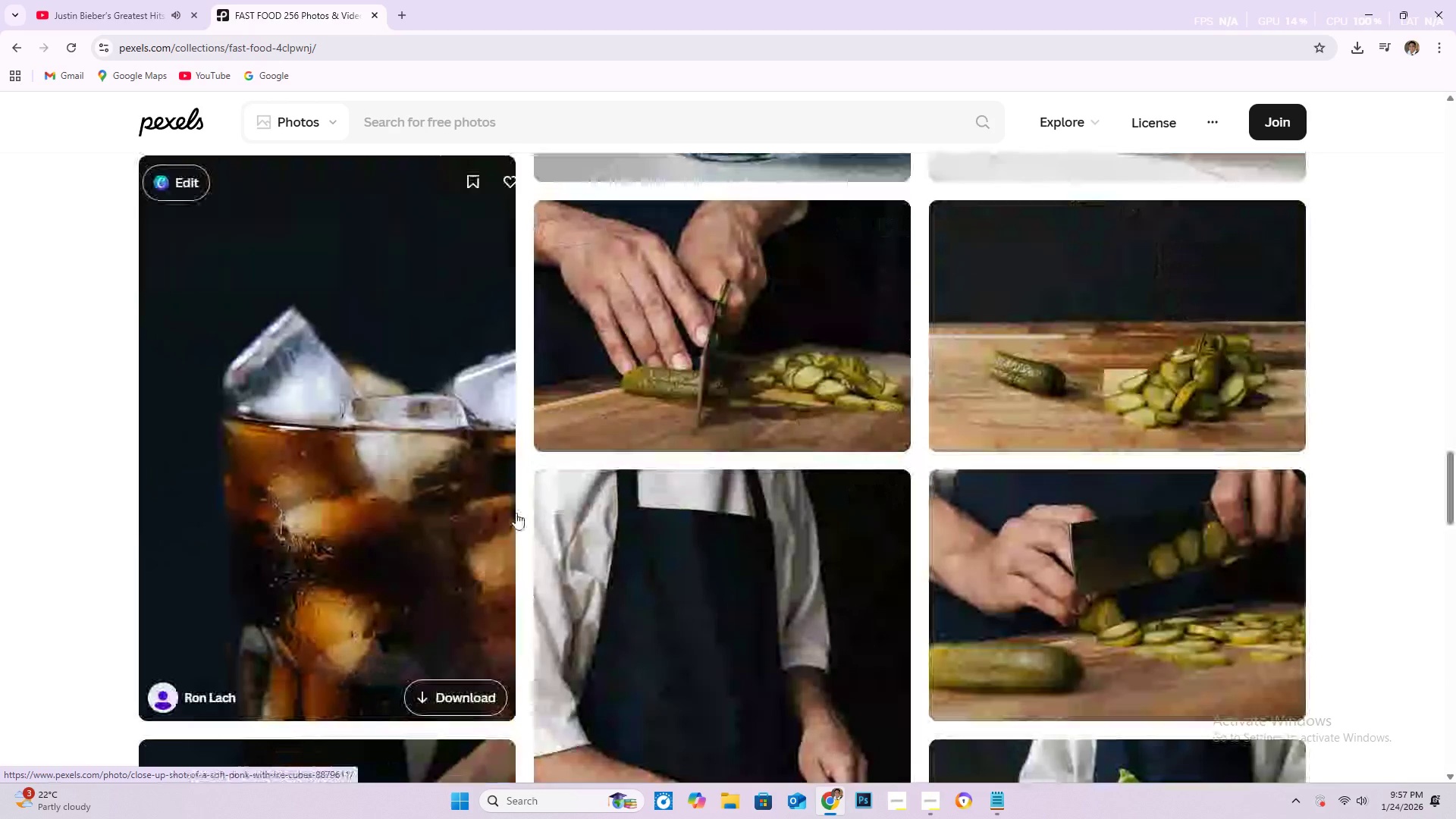 
scroll: coordinate [1401, 517], scroll_direction: down, amount: 47.0
 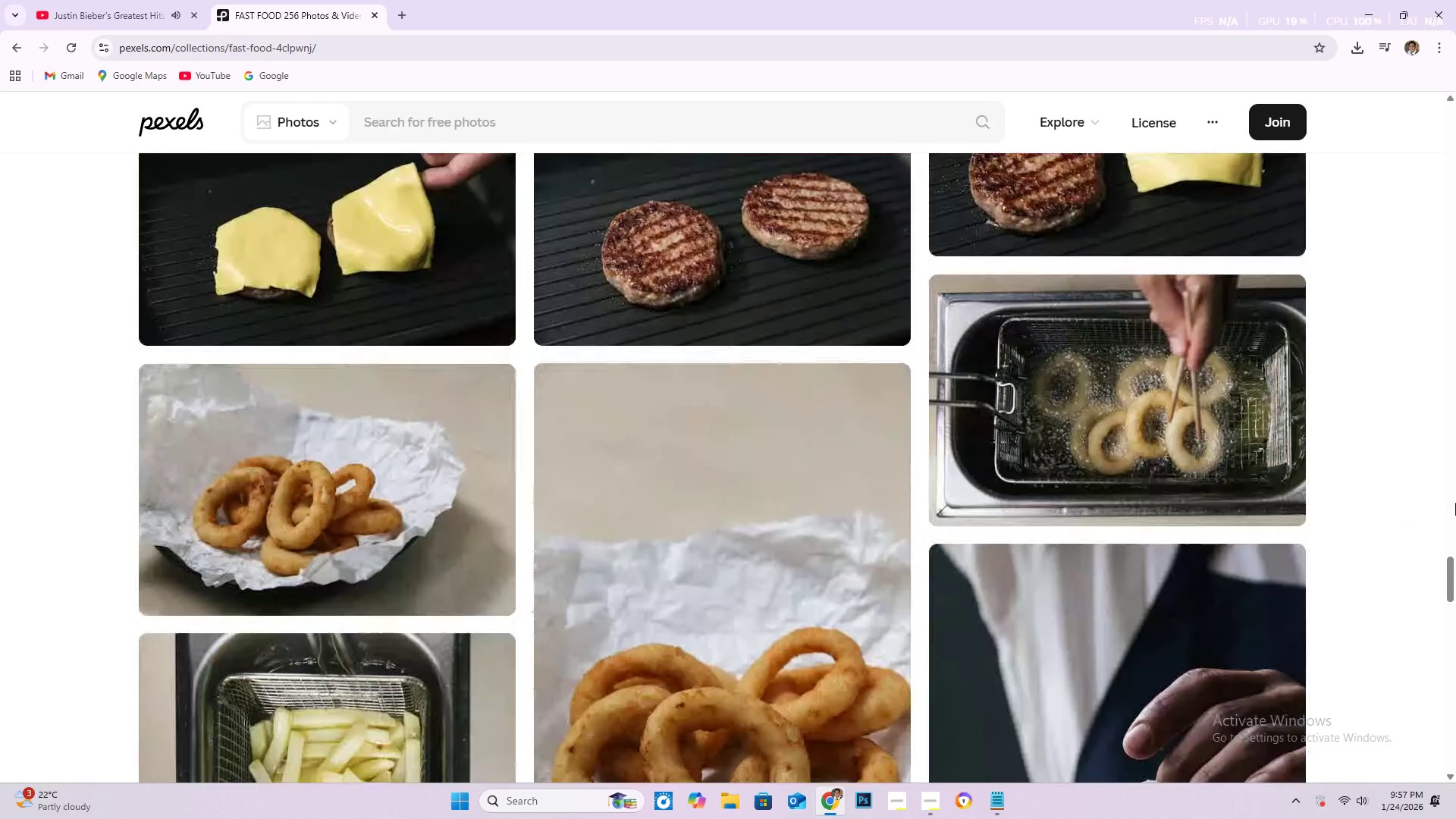 
scroll: coordinate [1455, 499], scroll_direction: down, amount: 29.0
 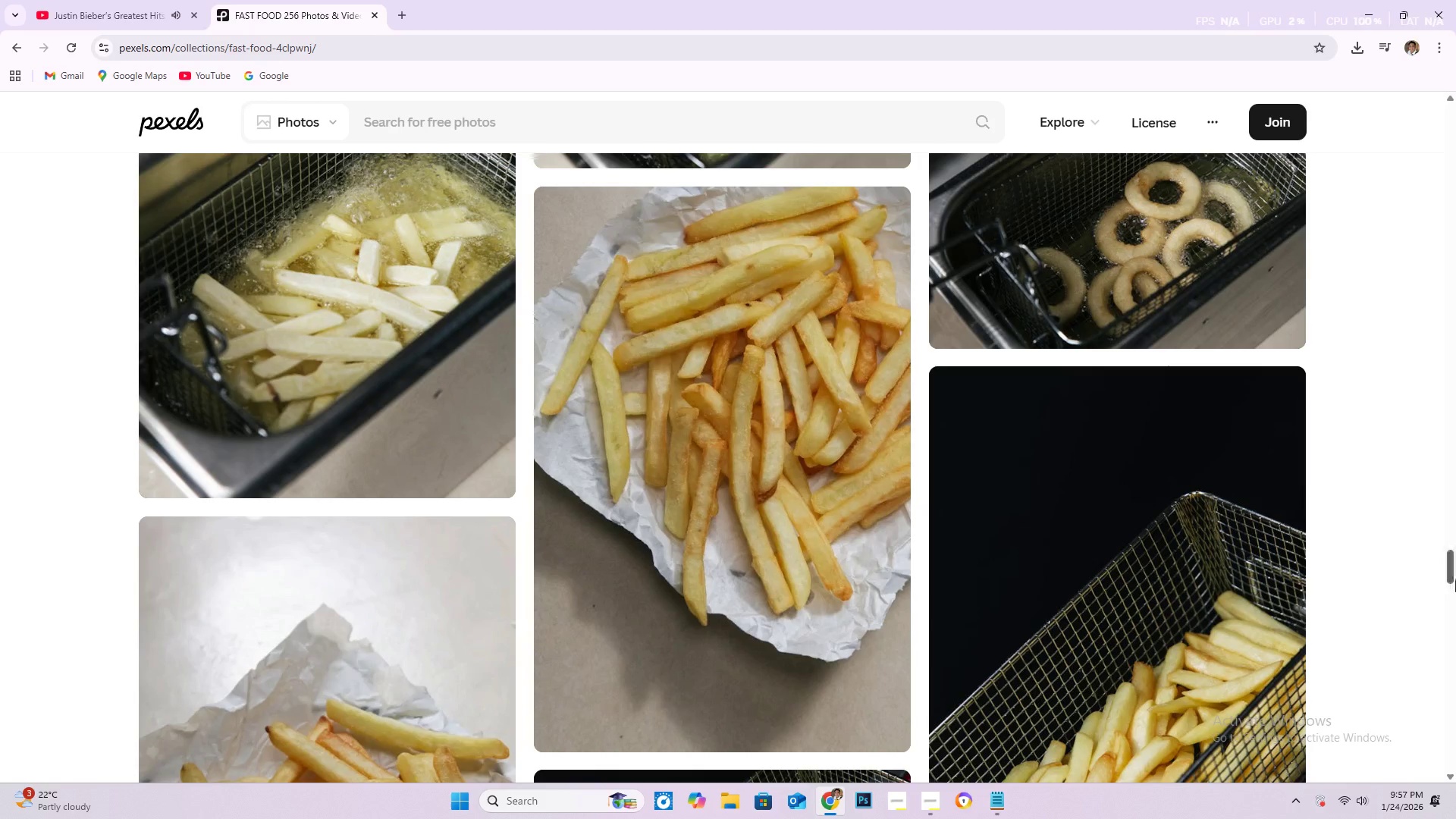 
left_click_drag(start_coordinate=[1454, 571], to_coordinate=[1448, 559])
 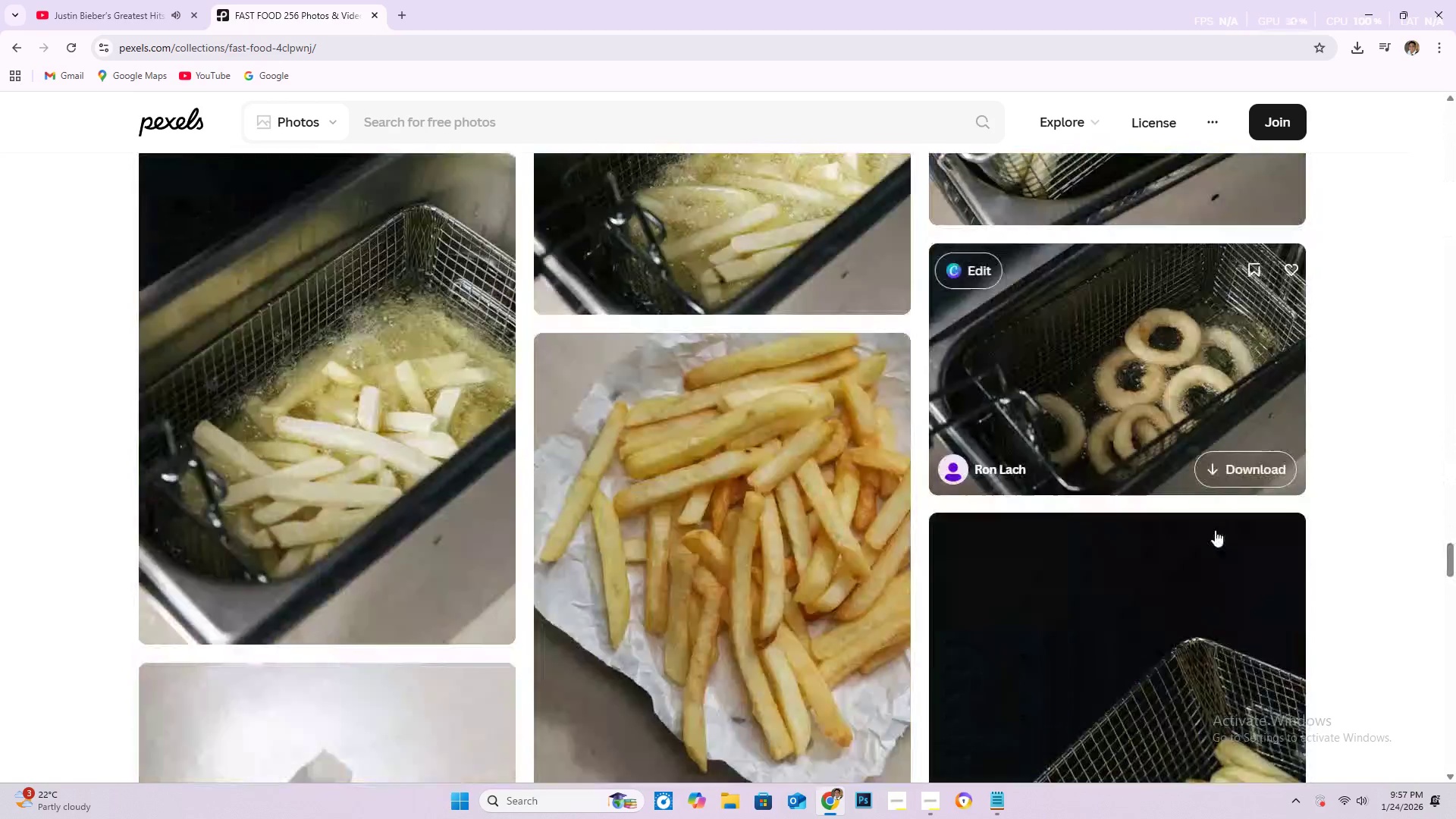 
scroll: coordinate [1379, 464], scroll_direction: down, amount: 55.0
 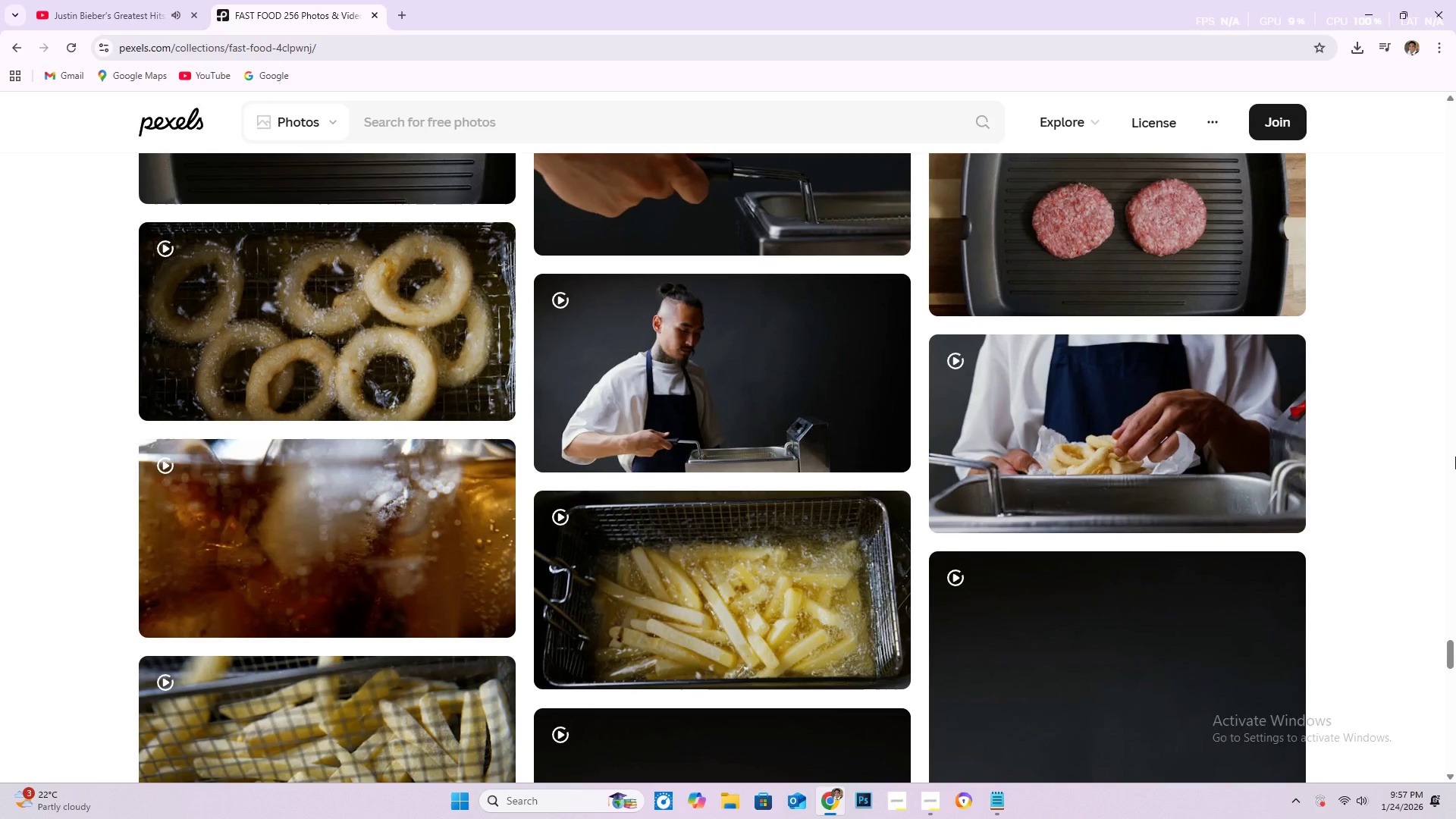 
scroll: coordinate [1440, 442], scroll_direction: down, amount: 32.0
 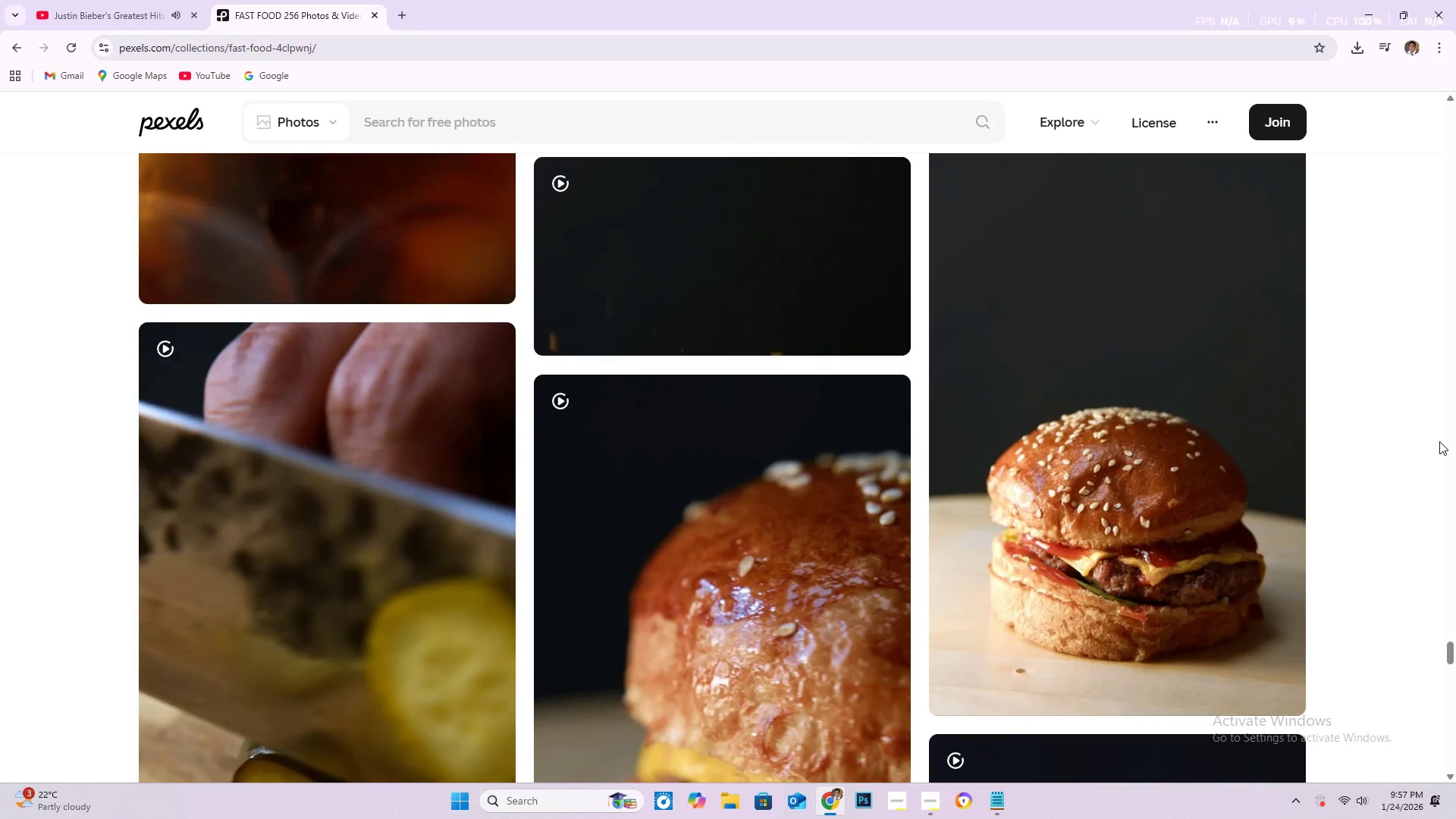 
scroll: coordinate [1438, 438], scroll_direction: down, amount: 41.0
 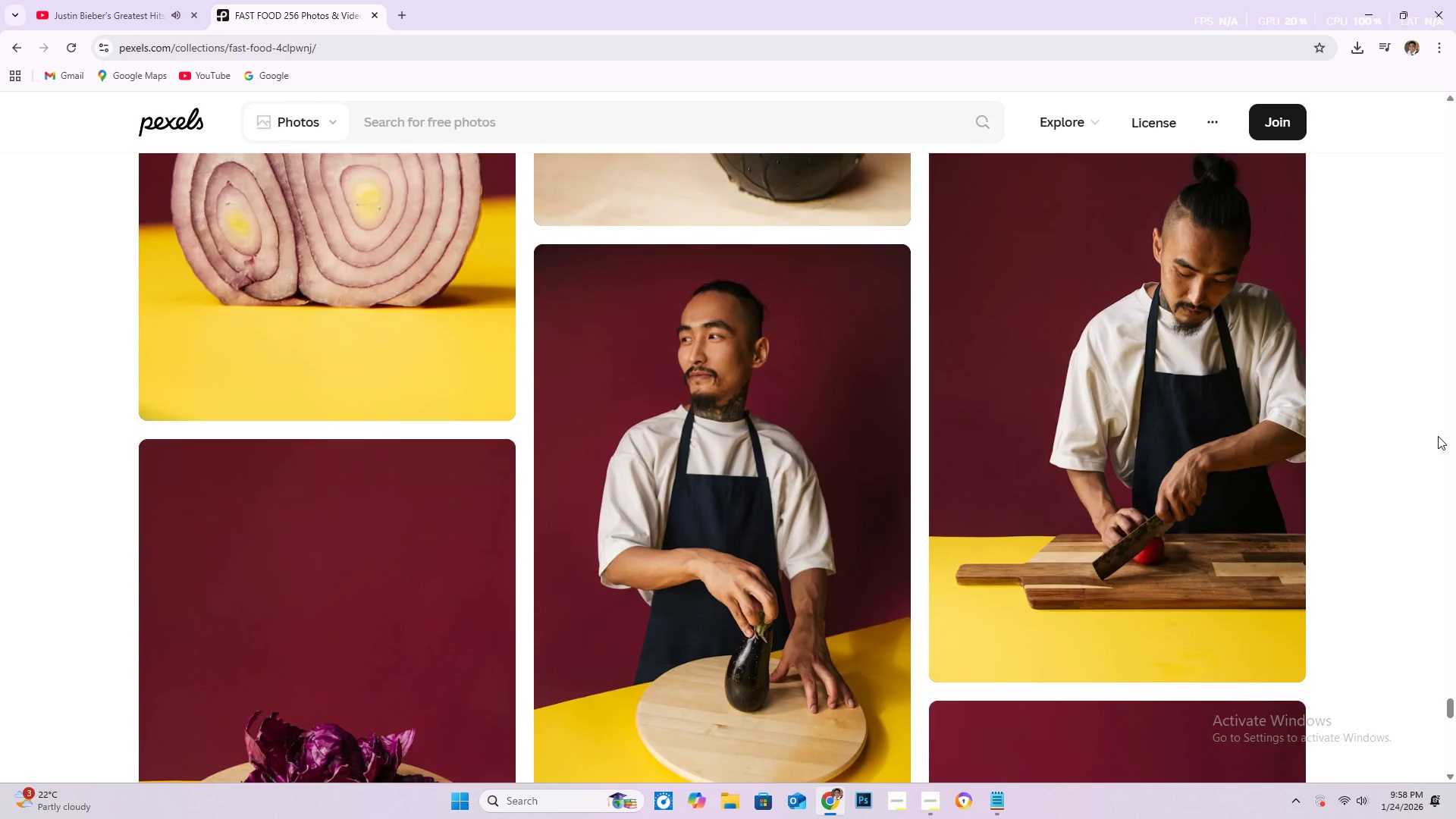 
scroll: coordinate [1, 582], scroll_direction: up, amount: 54.0
 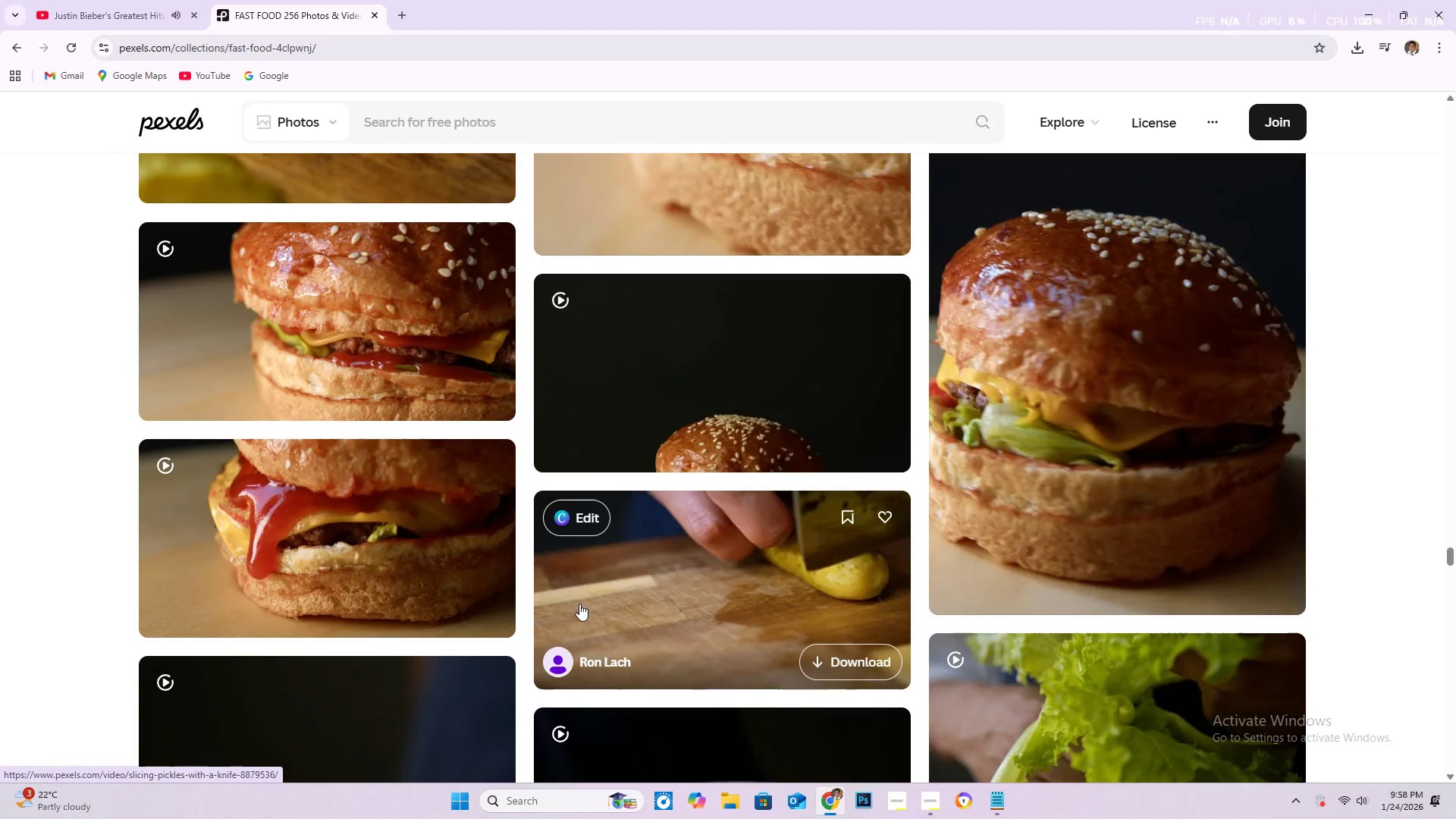 
mouse_move([362, 555])
 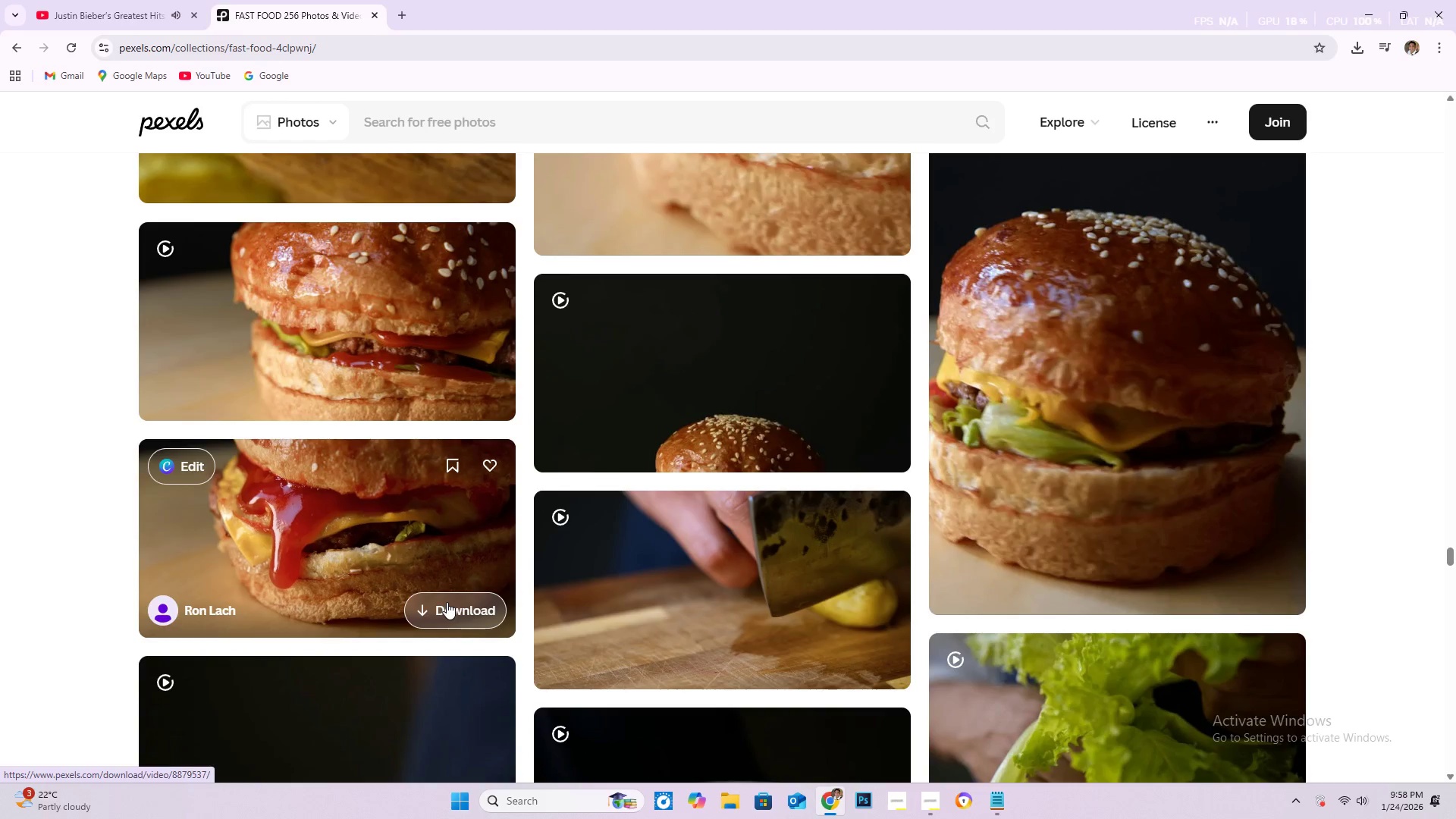 
scroll: coordinate [1247, 512], scroll_direction: up, amount: 6.0
 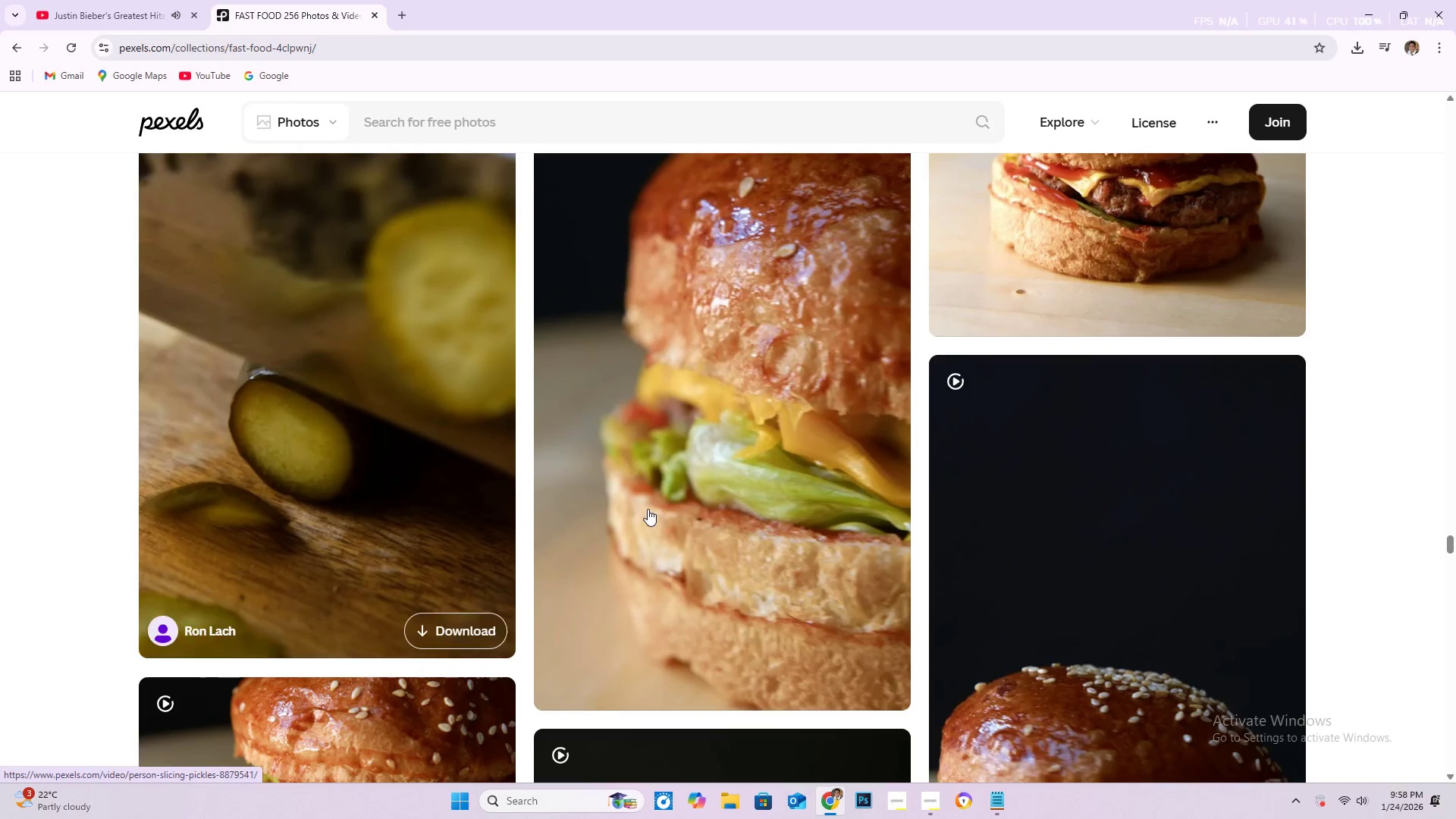 
scroll: coordinate [1145, 513], scroll_direction: down, amount: 4.0
 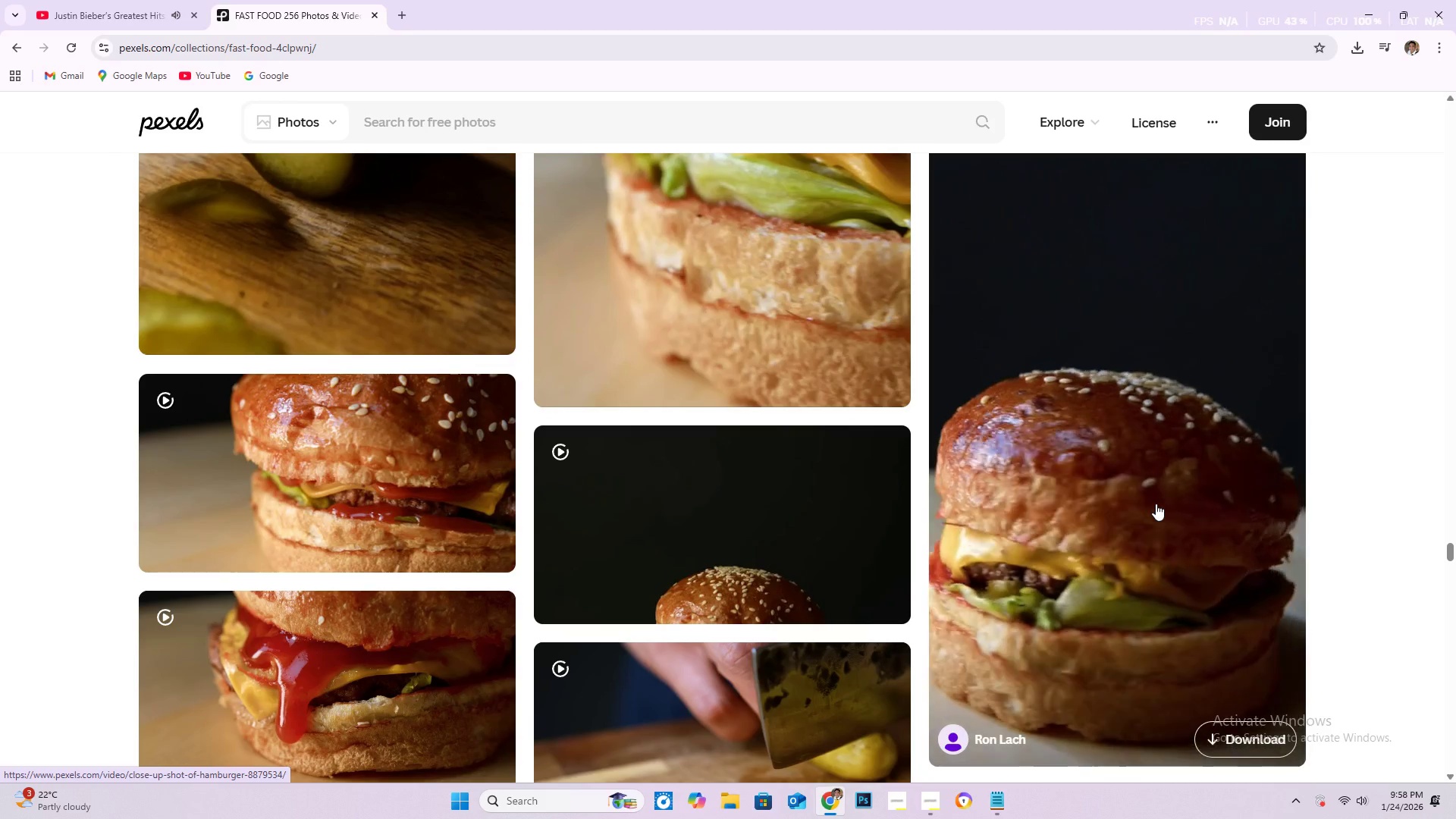 
scroll: coordinate [751, 506], scroll_direction: up, amount: 7.0
 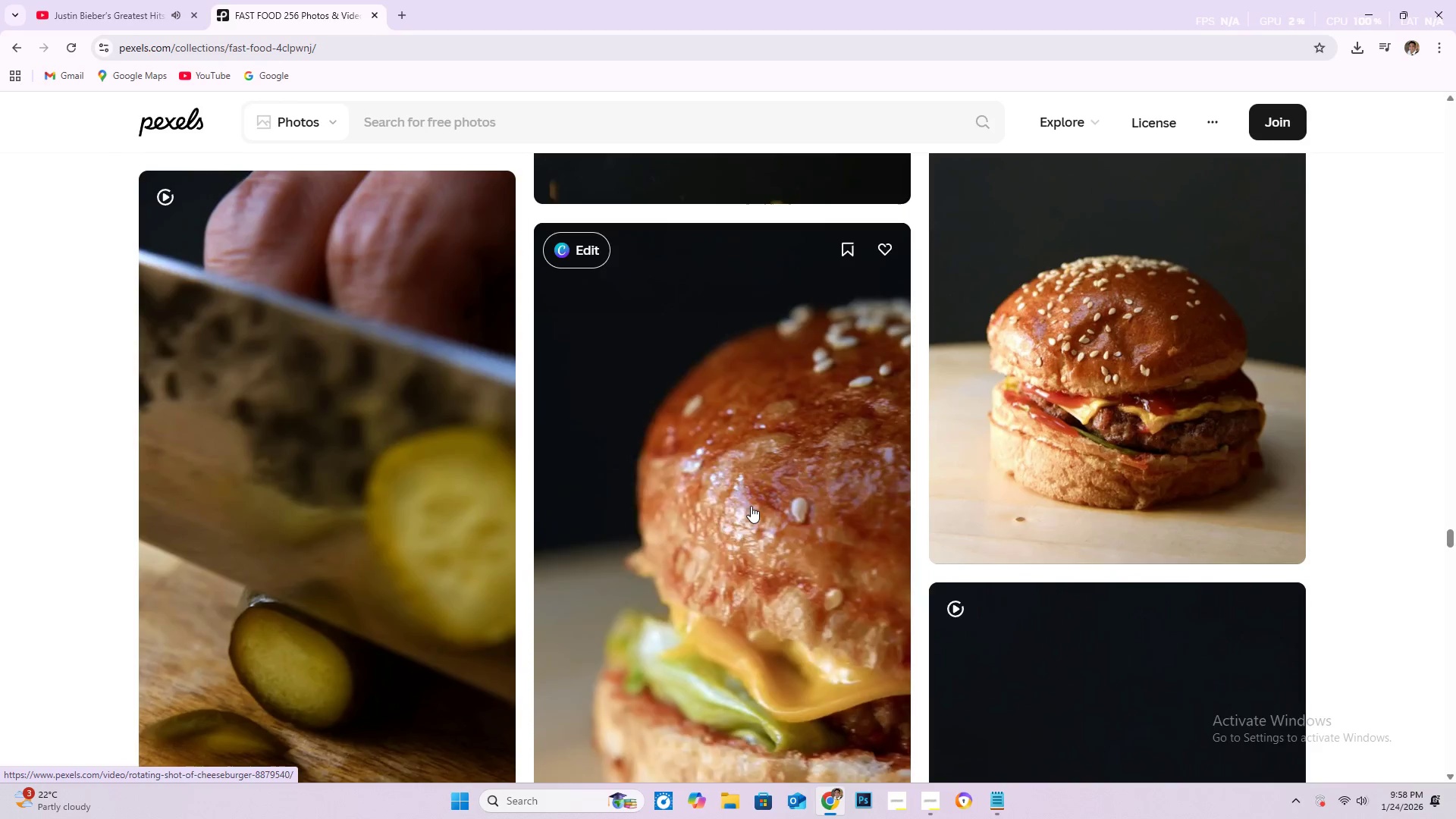 
scroll: coordinate [178, 573], scroll_direction: down, amount: 10.0
 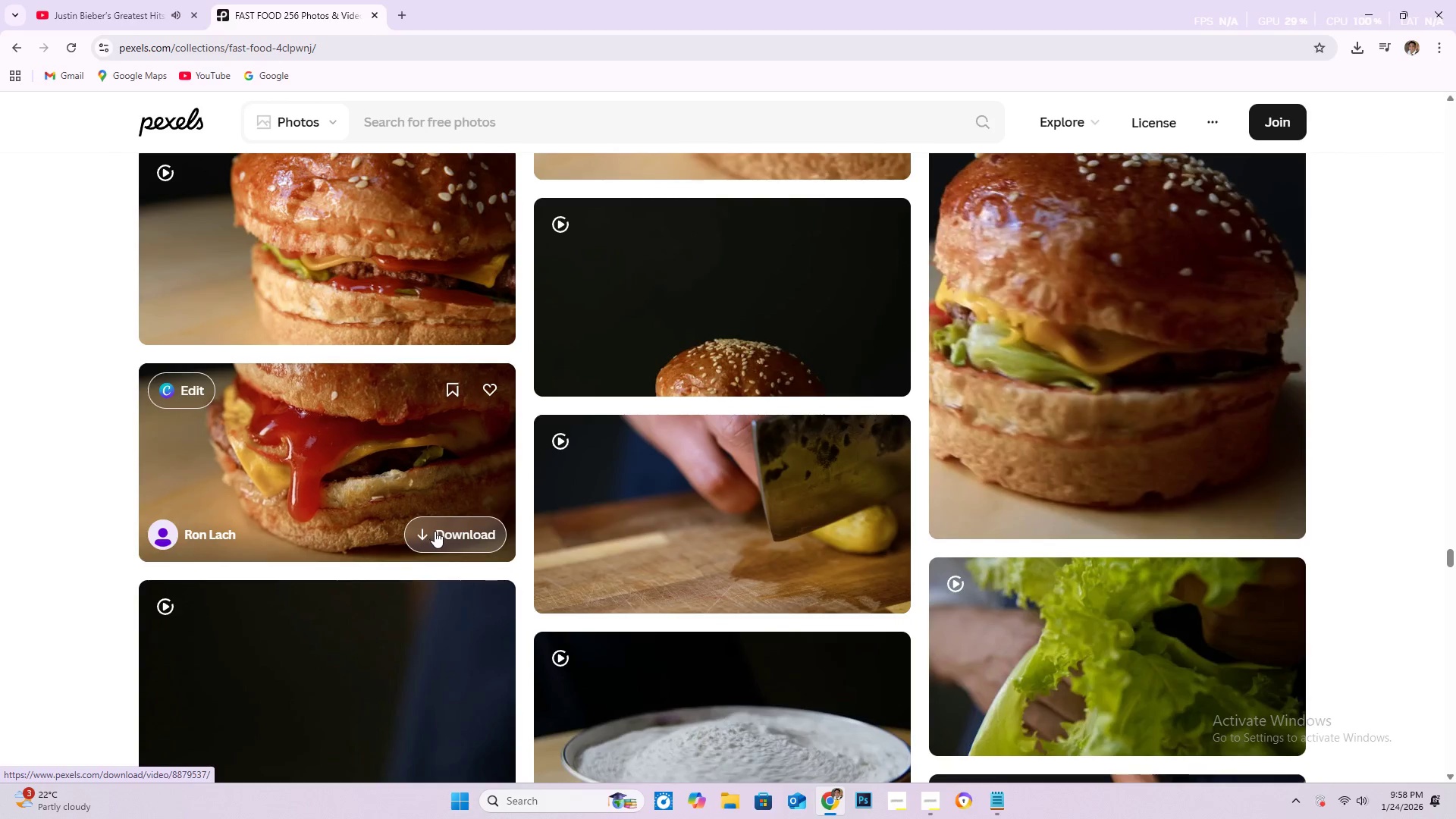 
left_click([436, 532])
 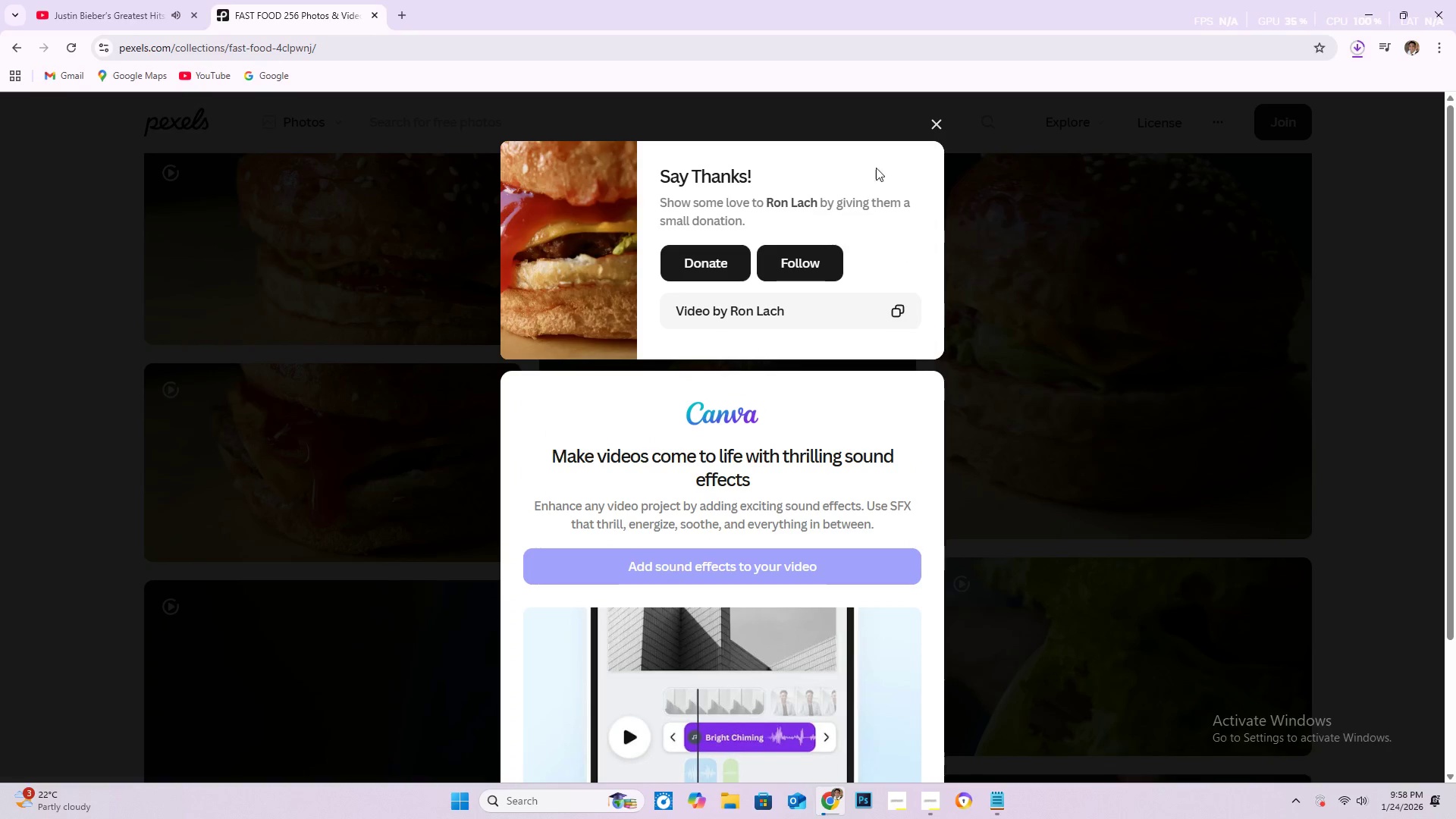 
left_click([933, 126])
 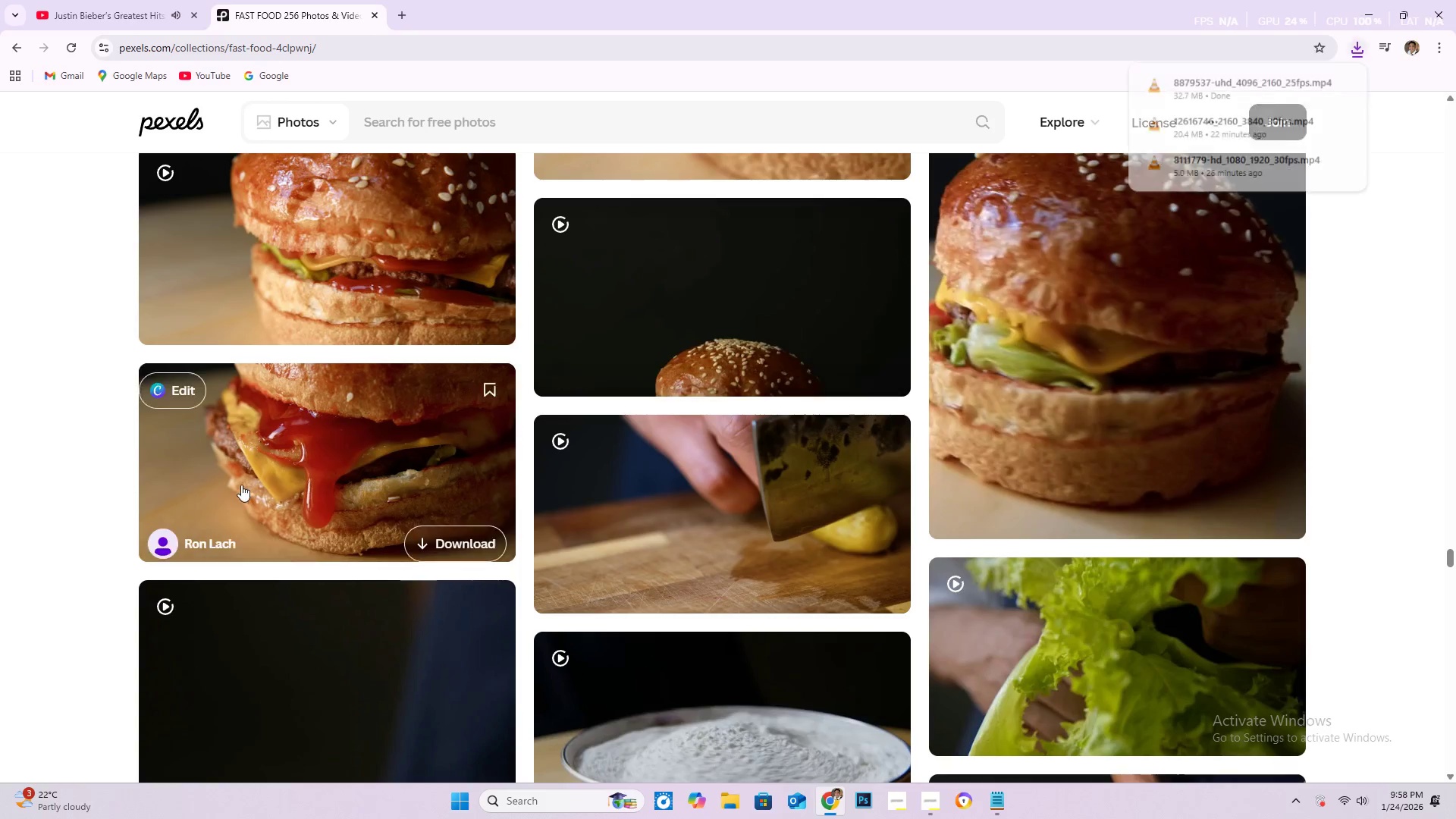 
left_click([322, 465])
 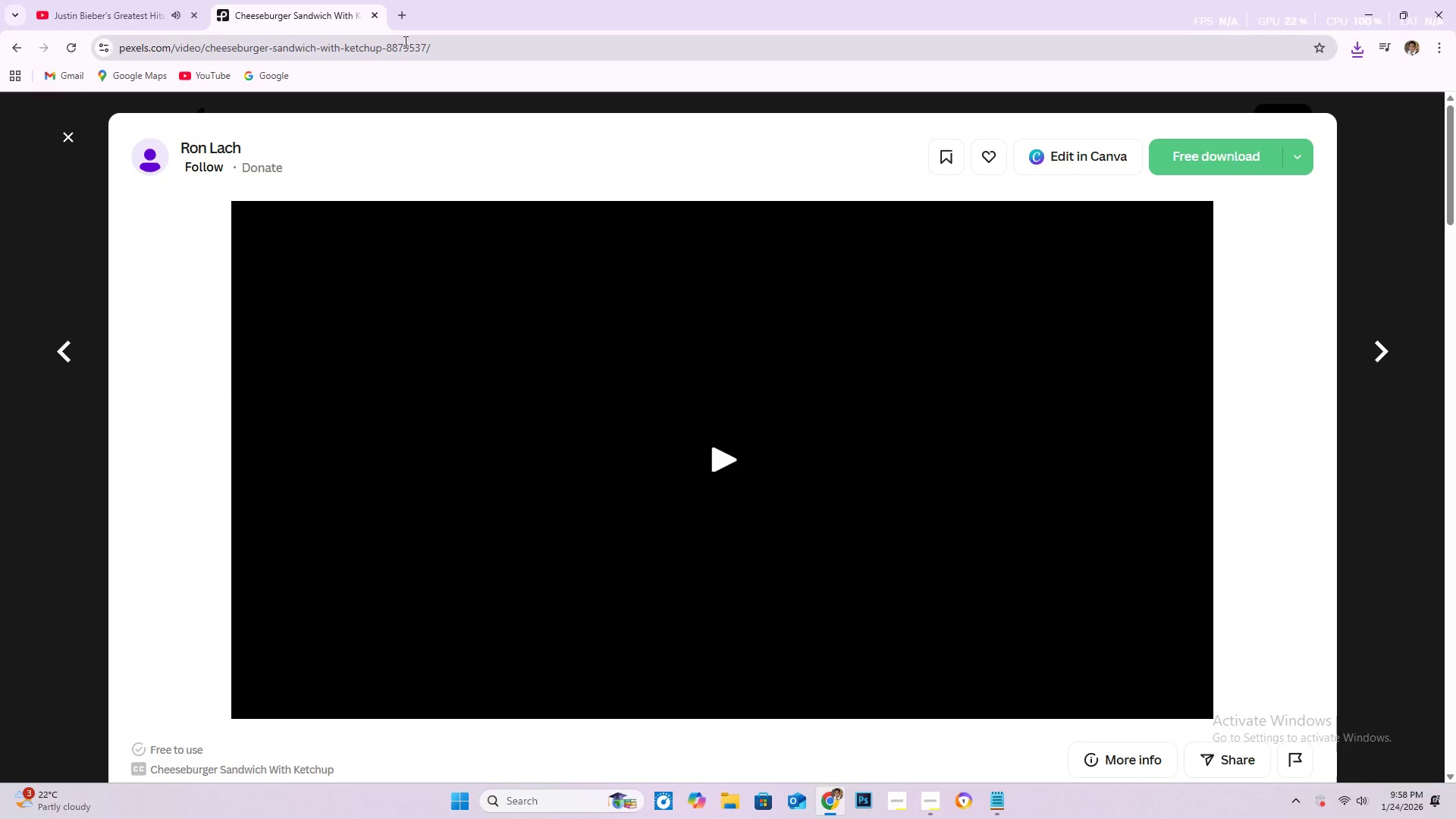 
left_click([460, 48])
 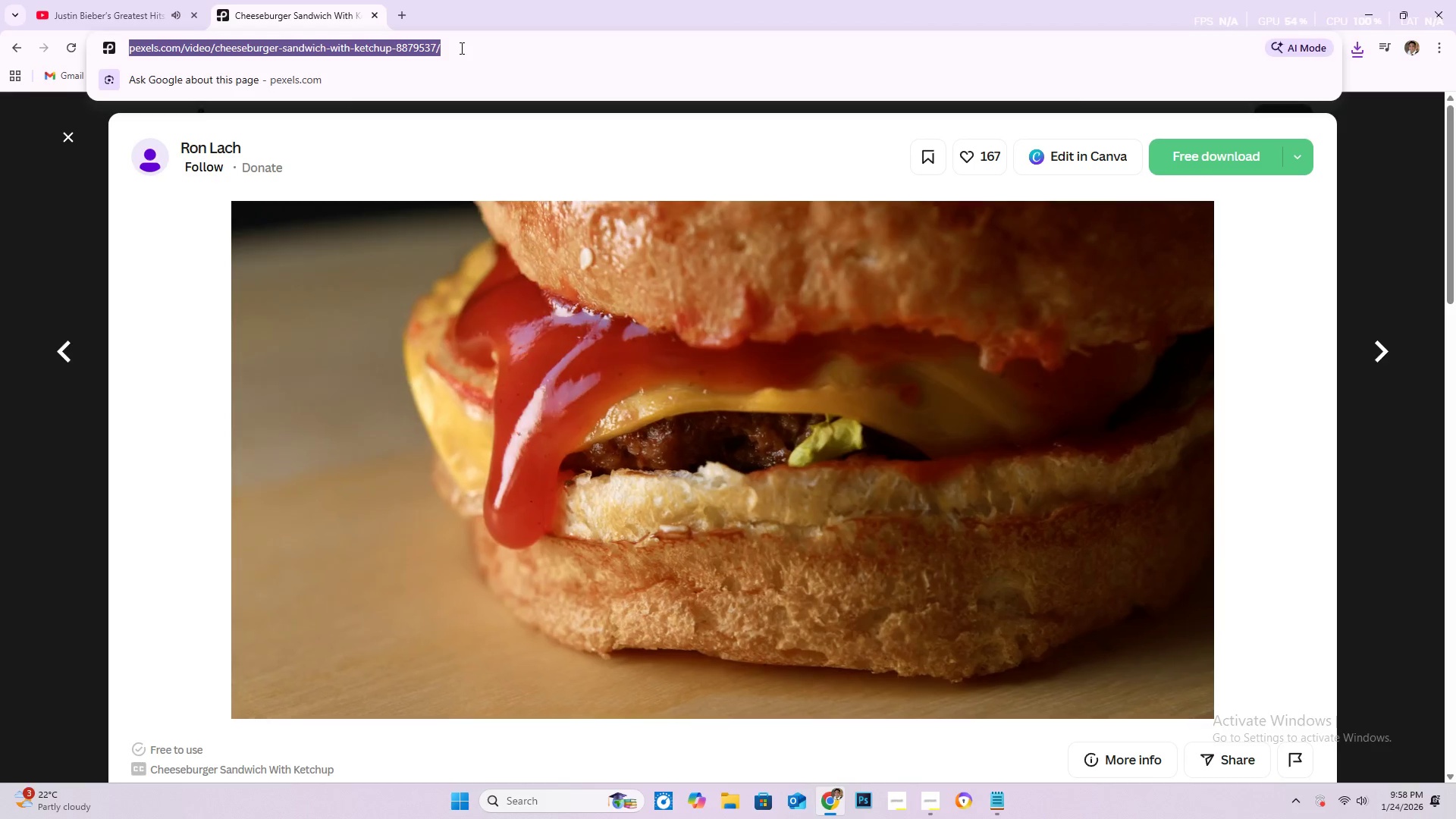 
key(Control+C)
 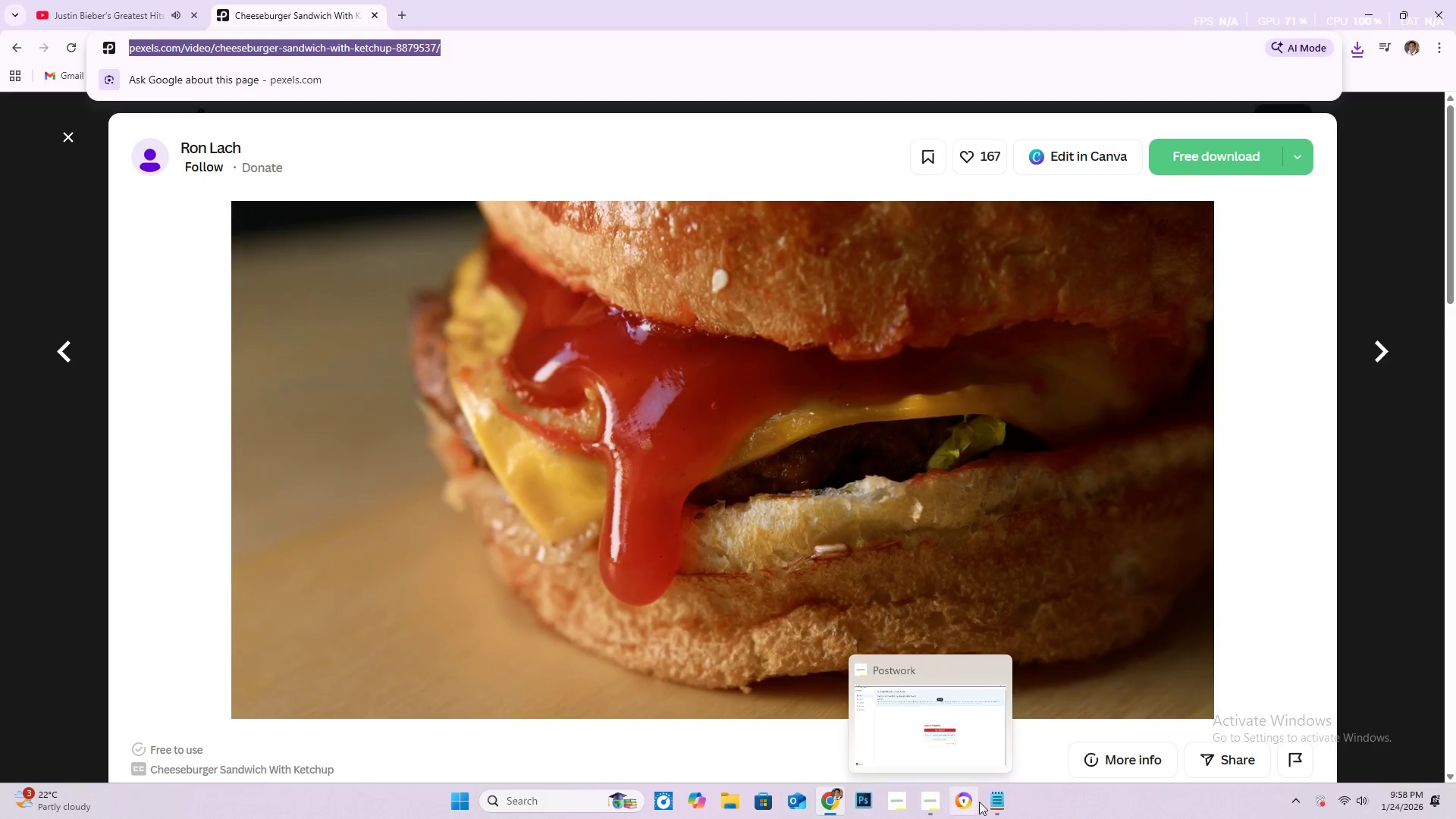 
left_click([1003, 805])
 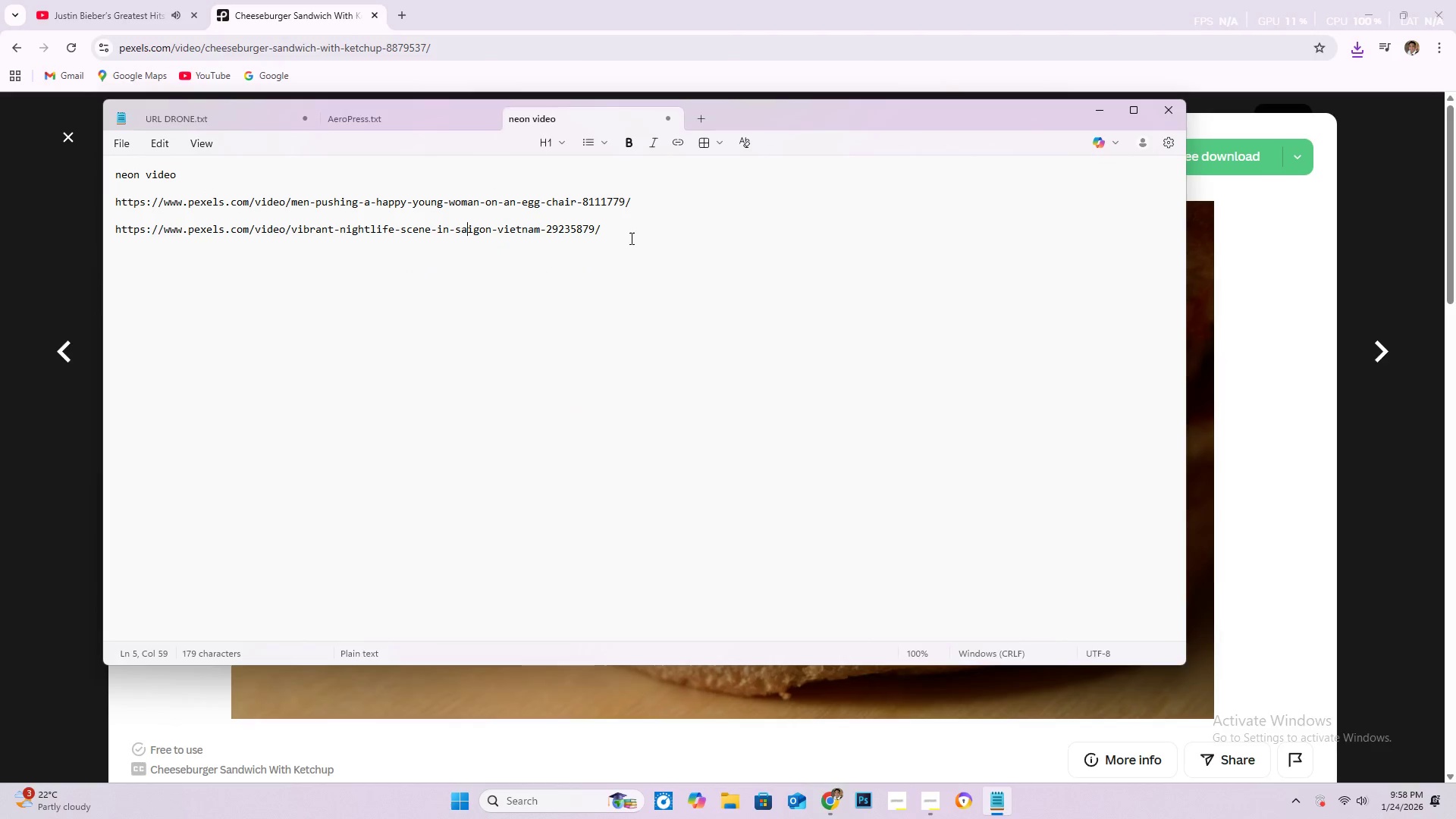 
left_click([630, 238])
 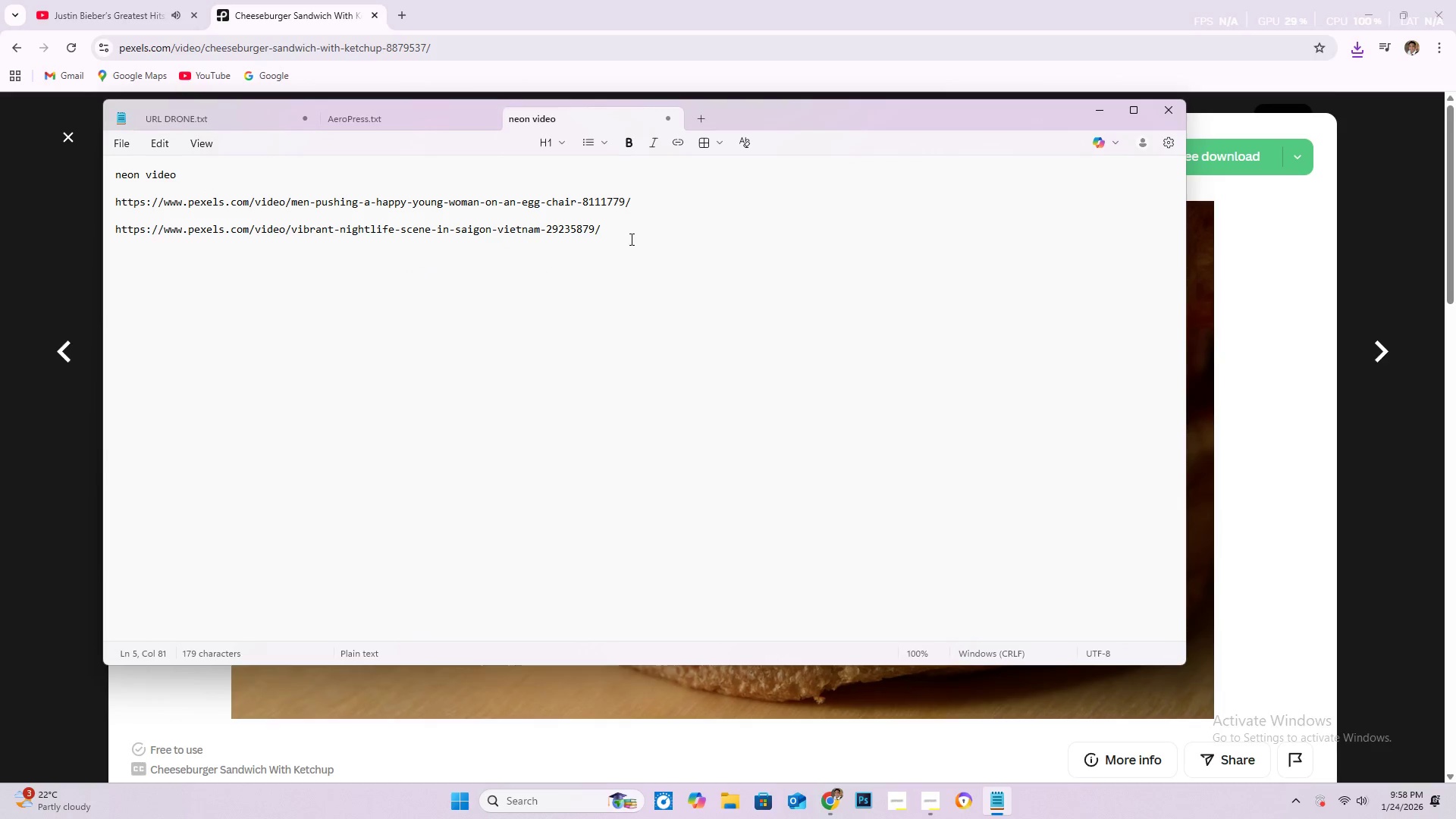 
key(Enter)
 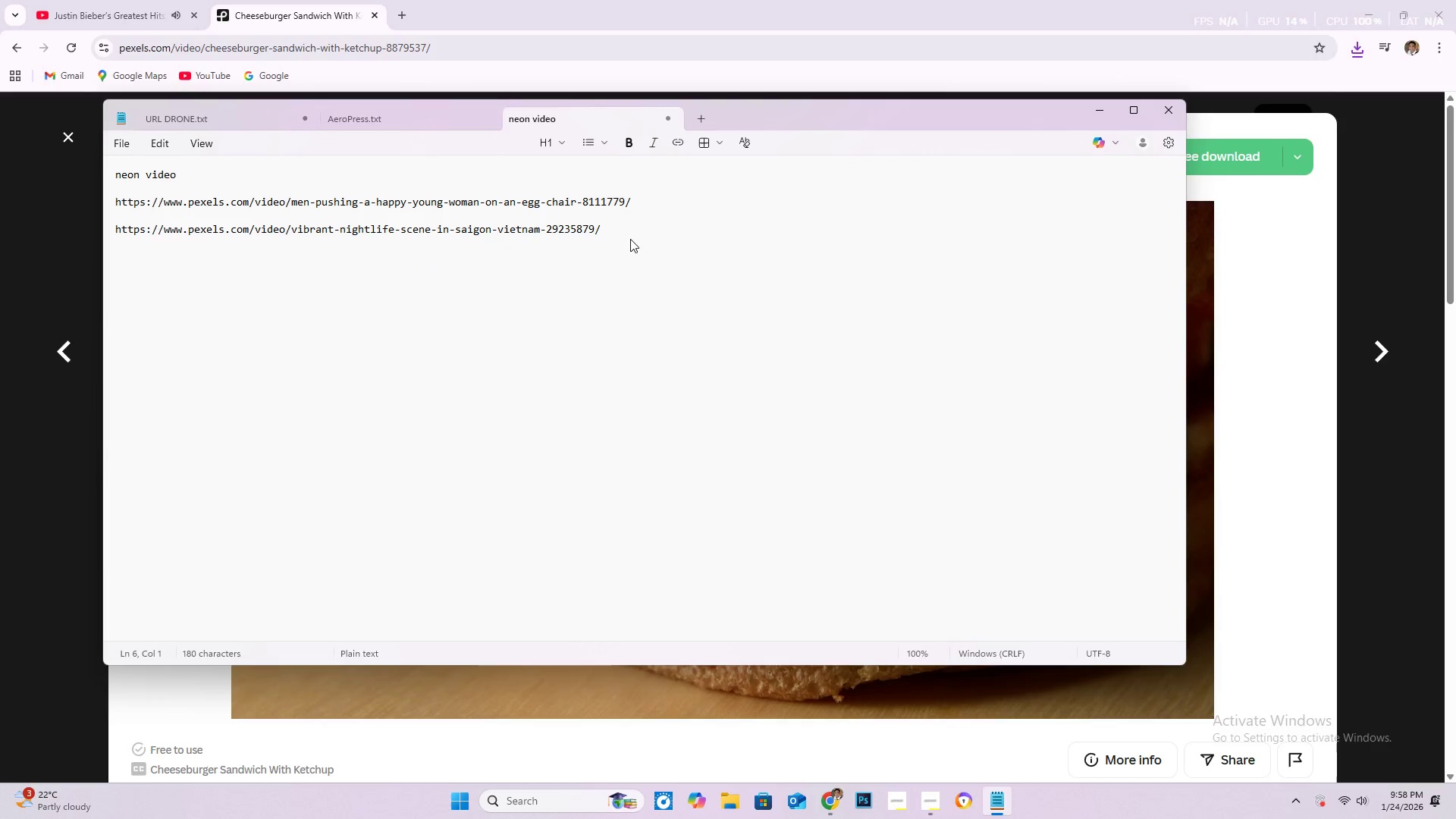 
key(Enter)
 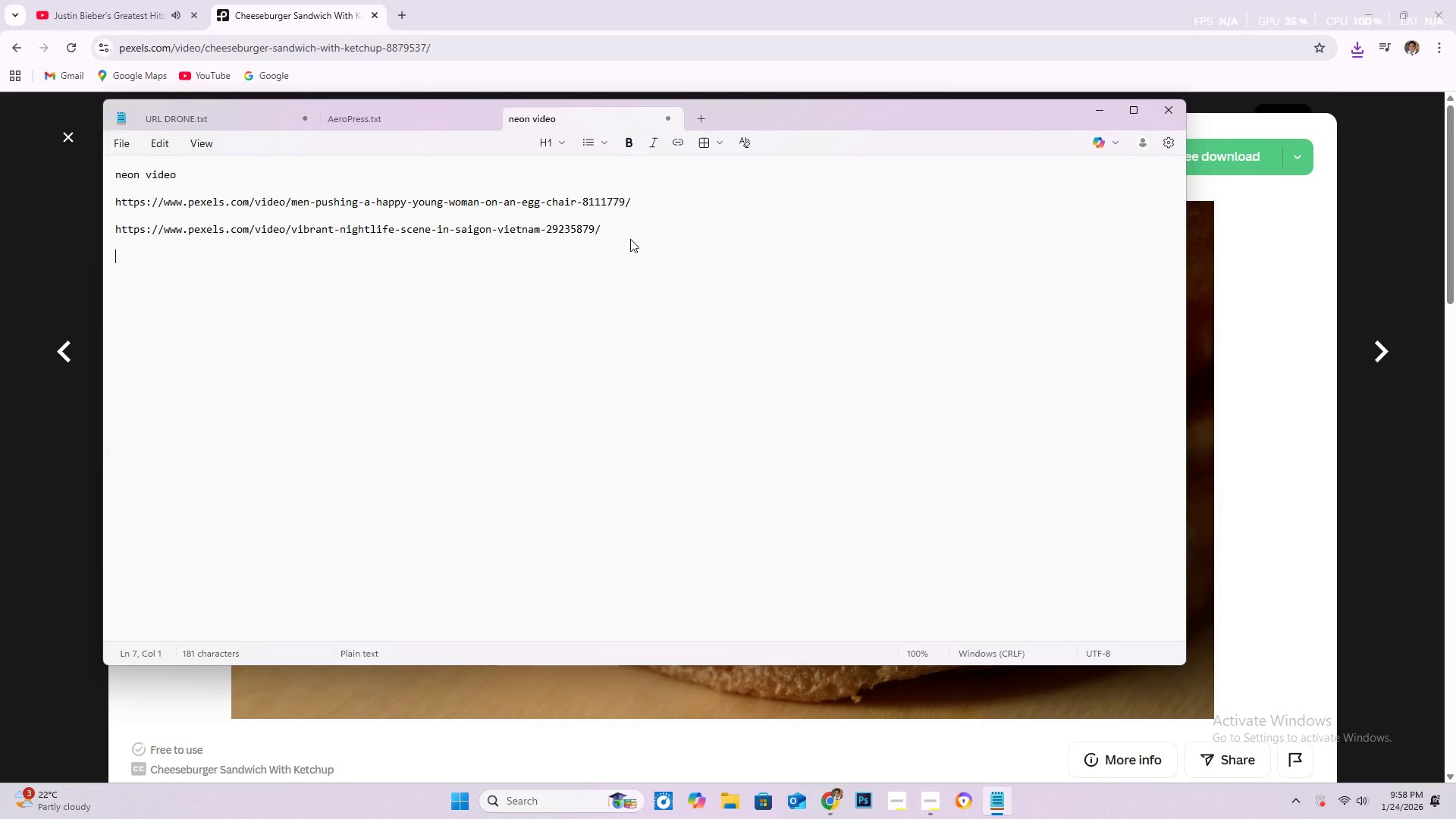 
key(Control+V)
 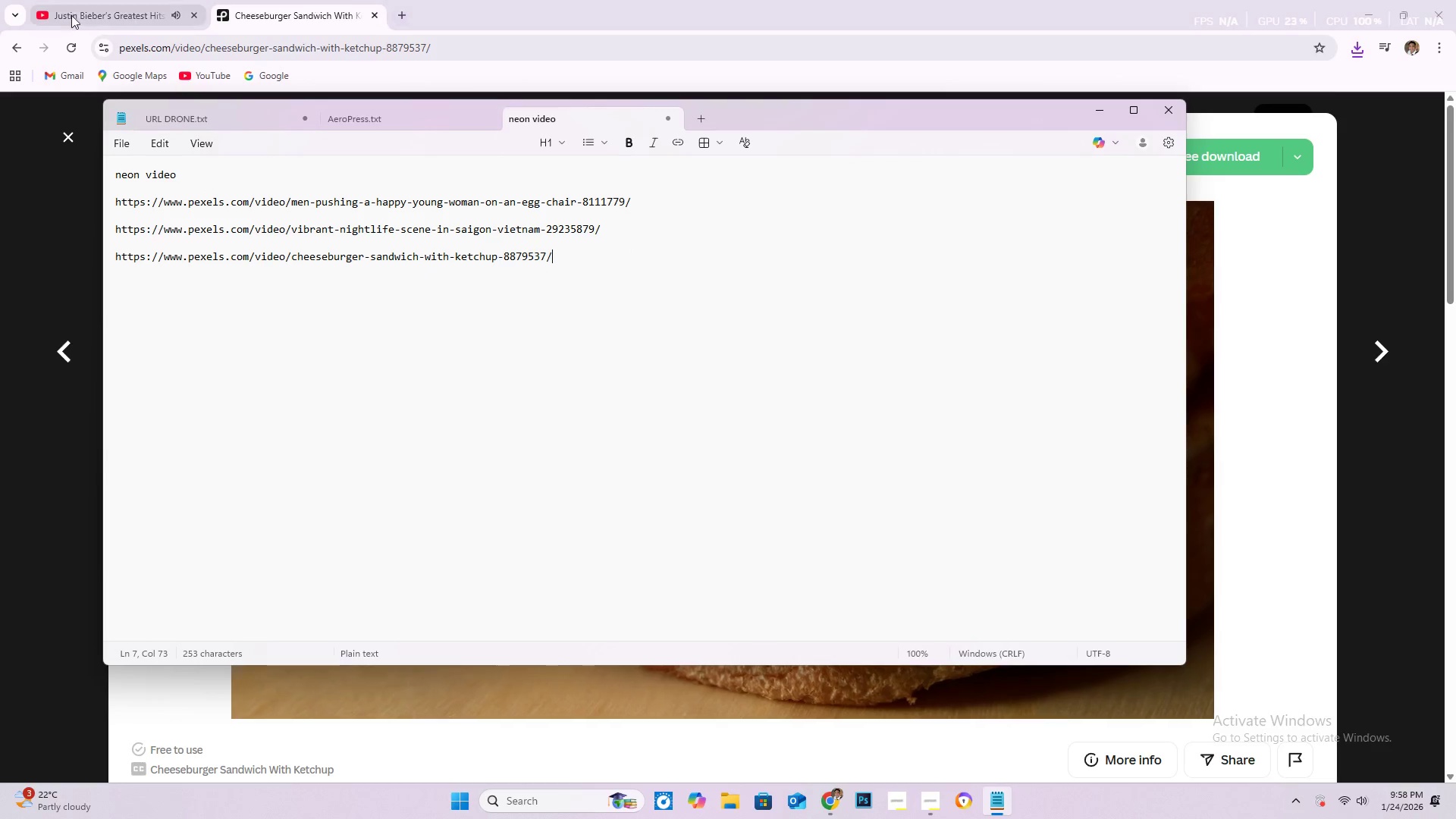 
left_click([499, 7])
 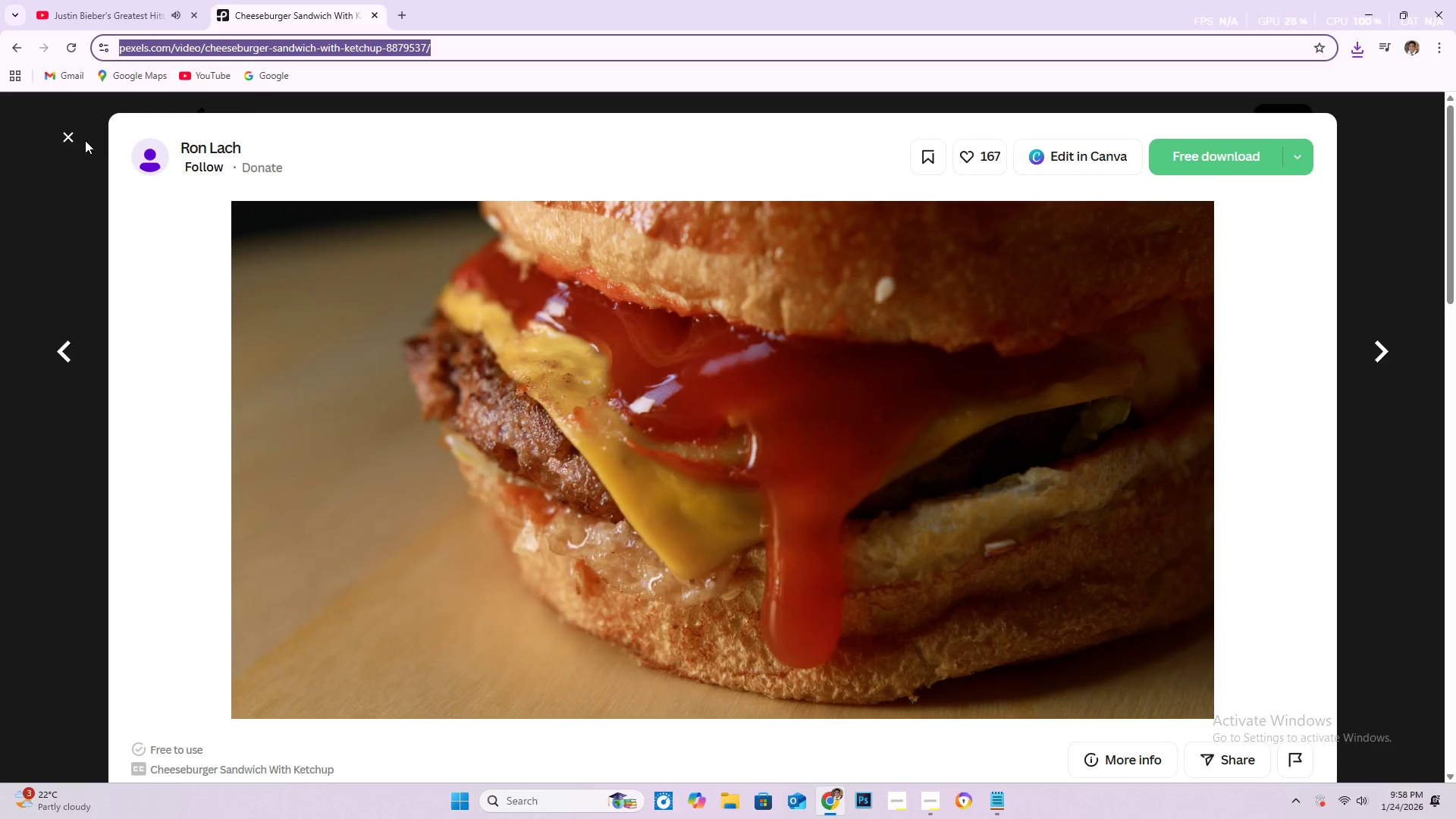 
left_click([71, 135])
 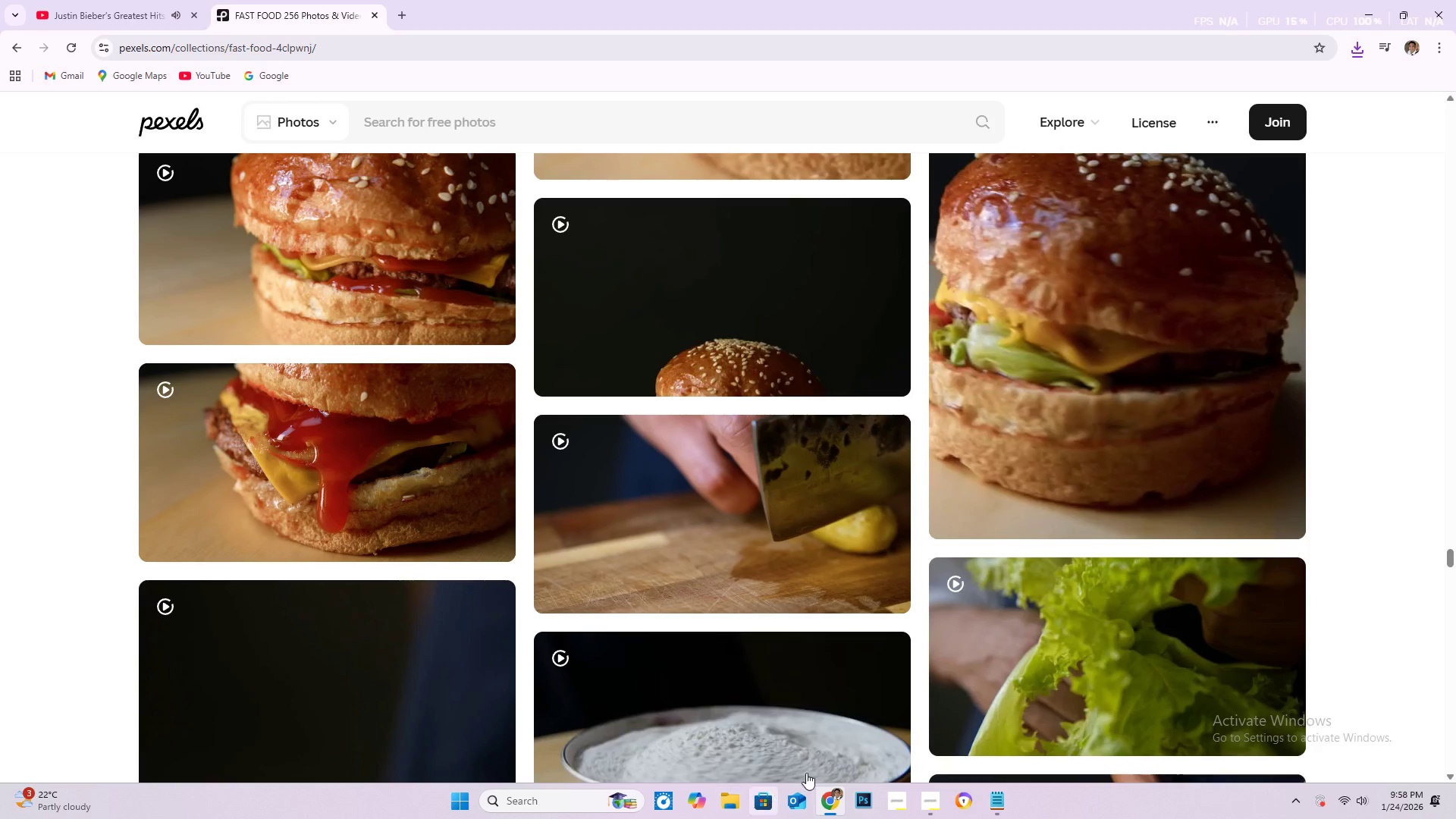 
scroll: coordinate [809, 473], scroll_direction: up, amount: 9.0
 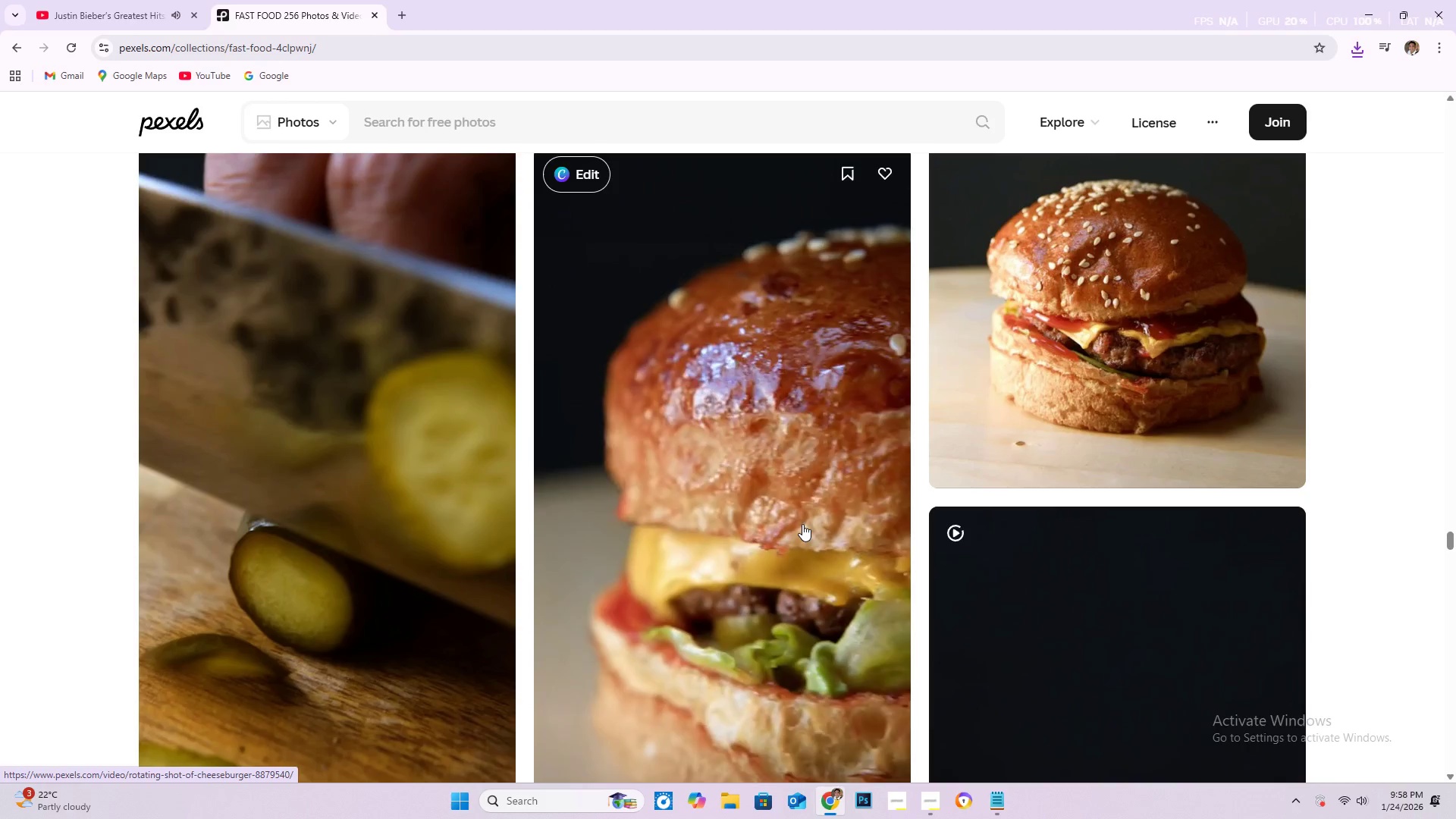 
left_click([802, 524])
 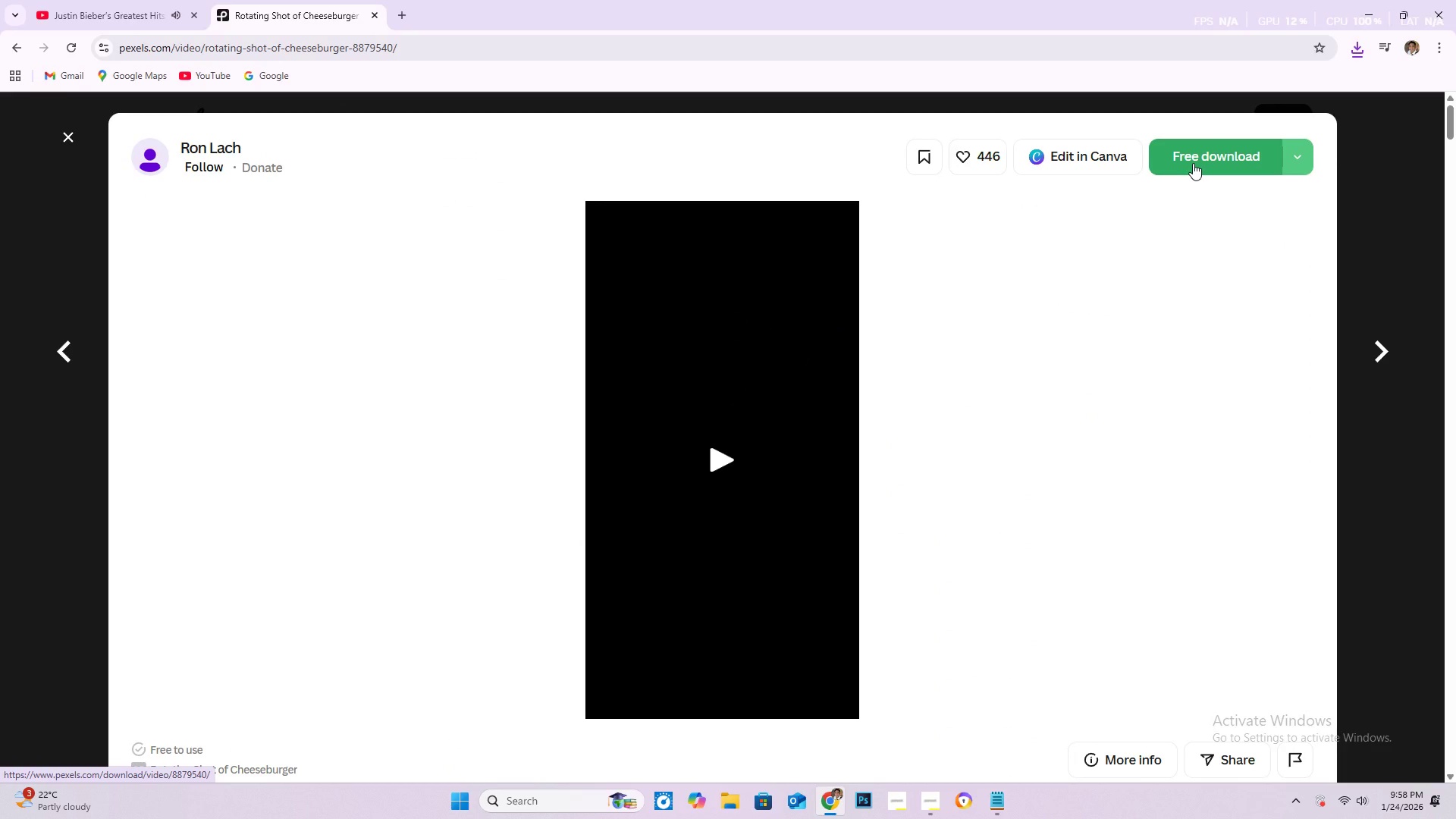 
wait(7.25)
 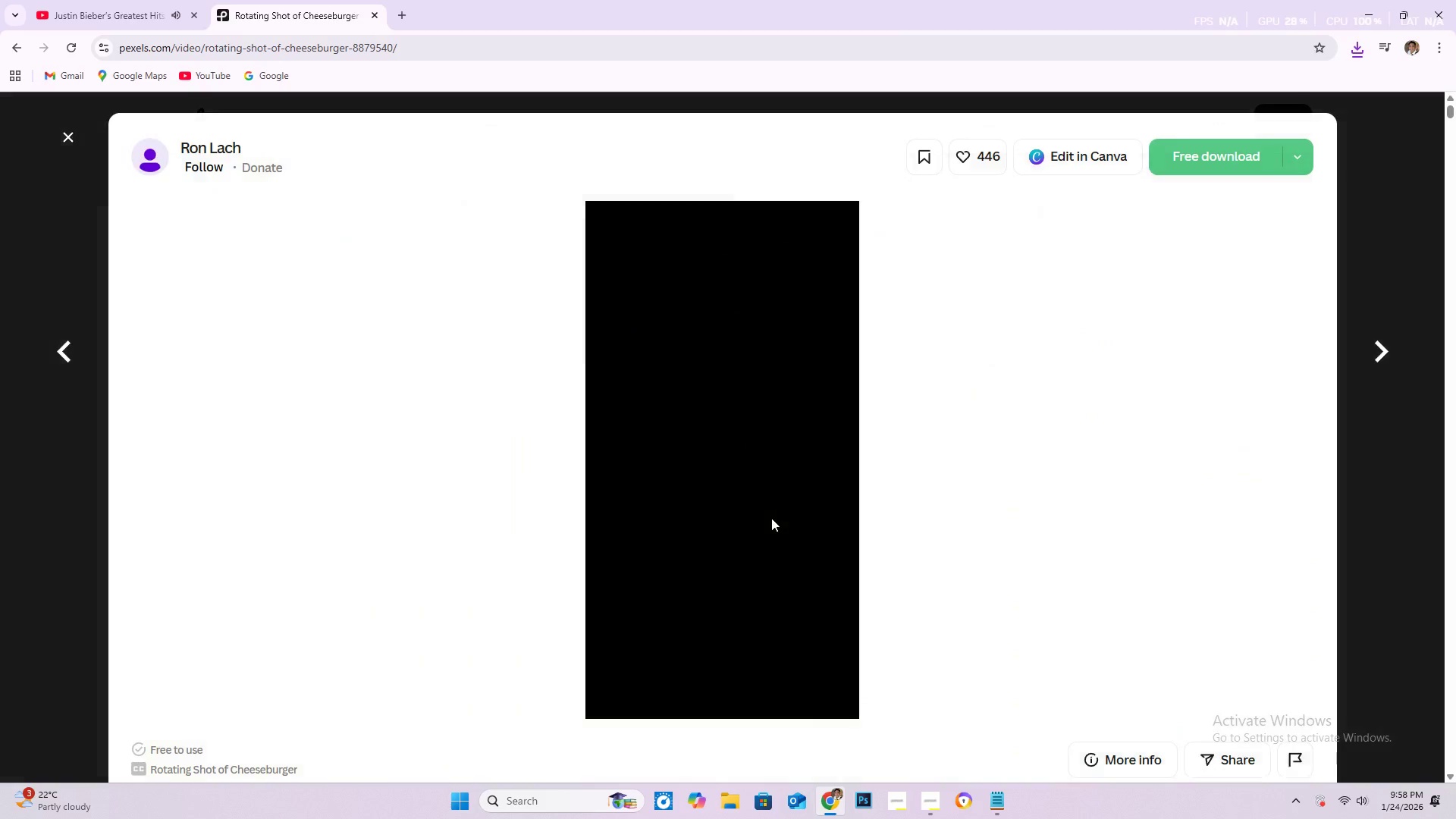 
left_click([490, 46])
 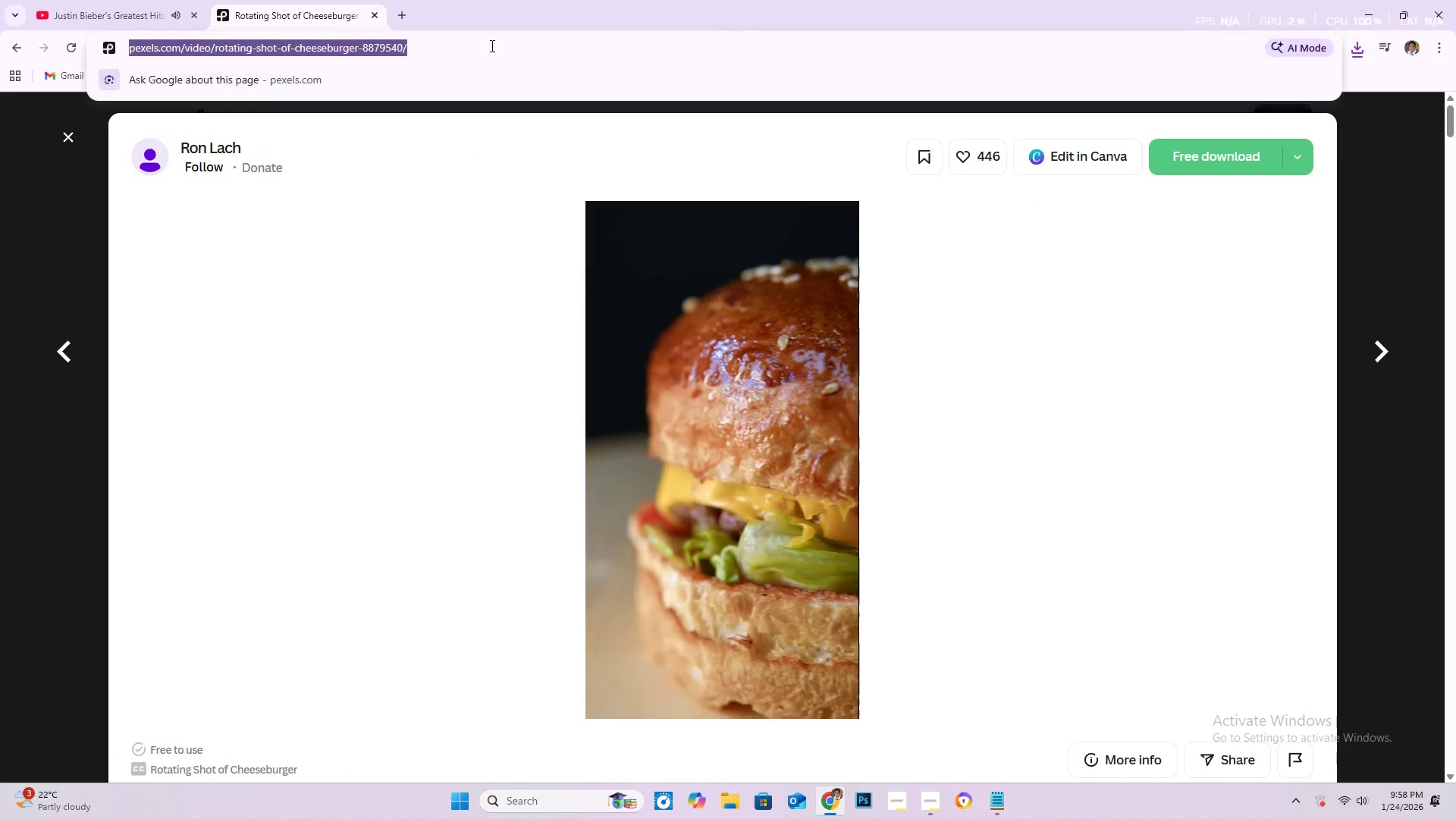 
key(Control+C)
 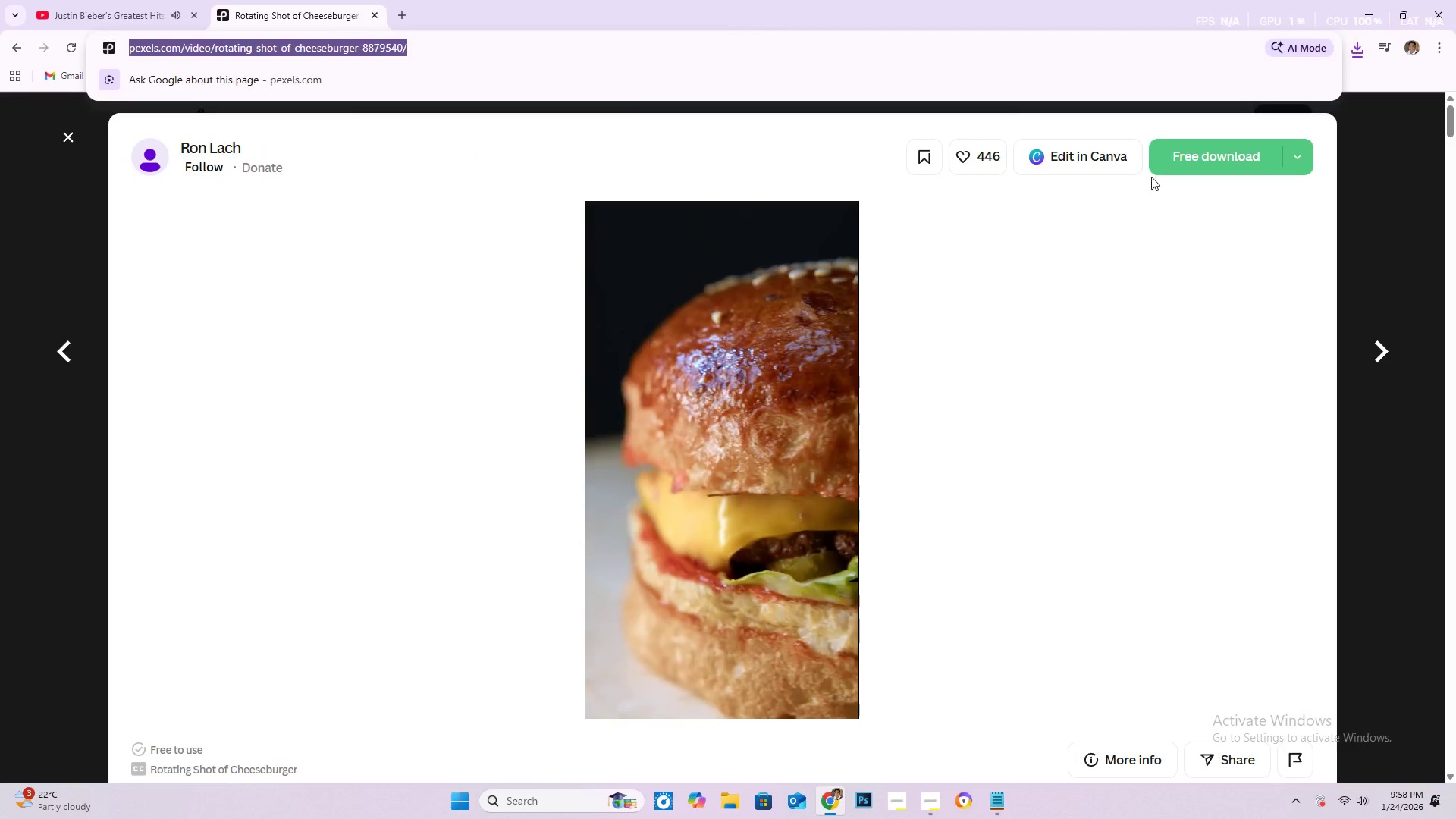 
left_click([1231, 170])
 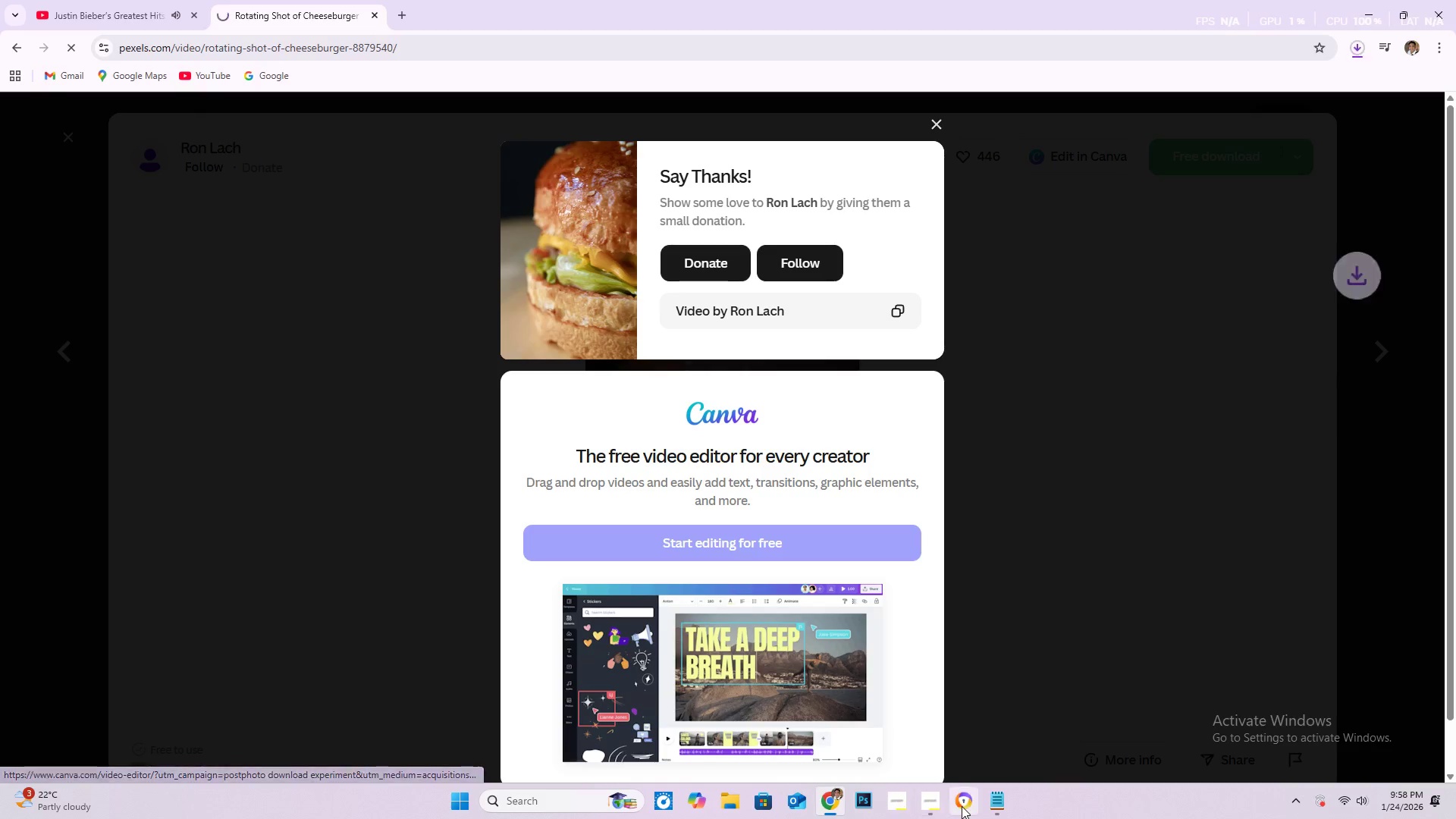 
left_click([993, 803])
 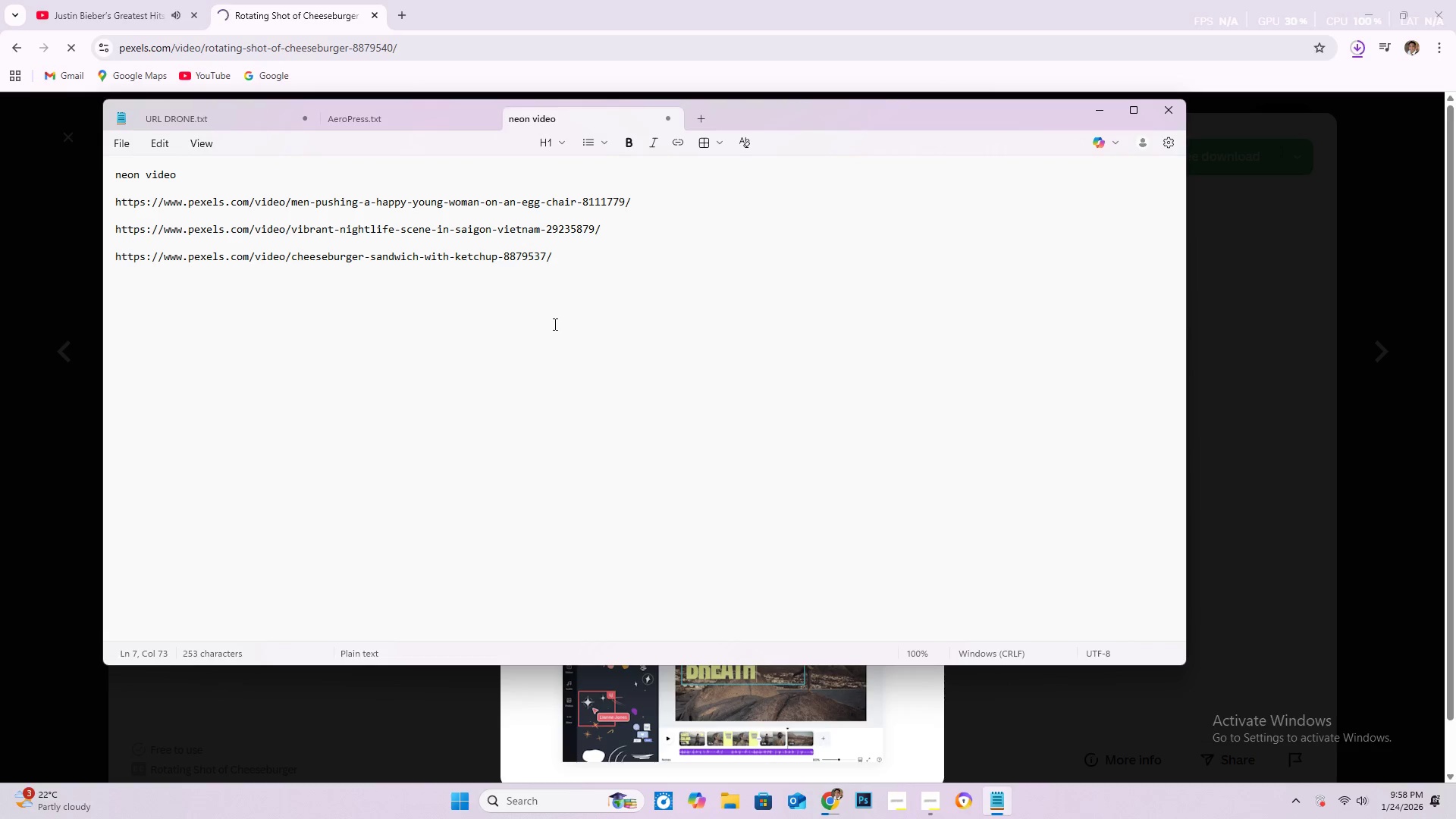 
key(Enter)
 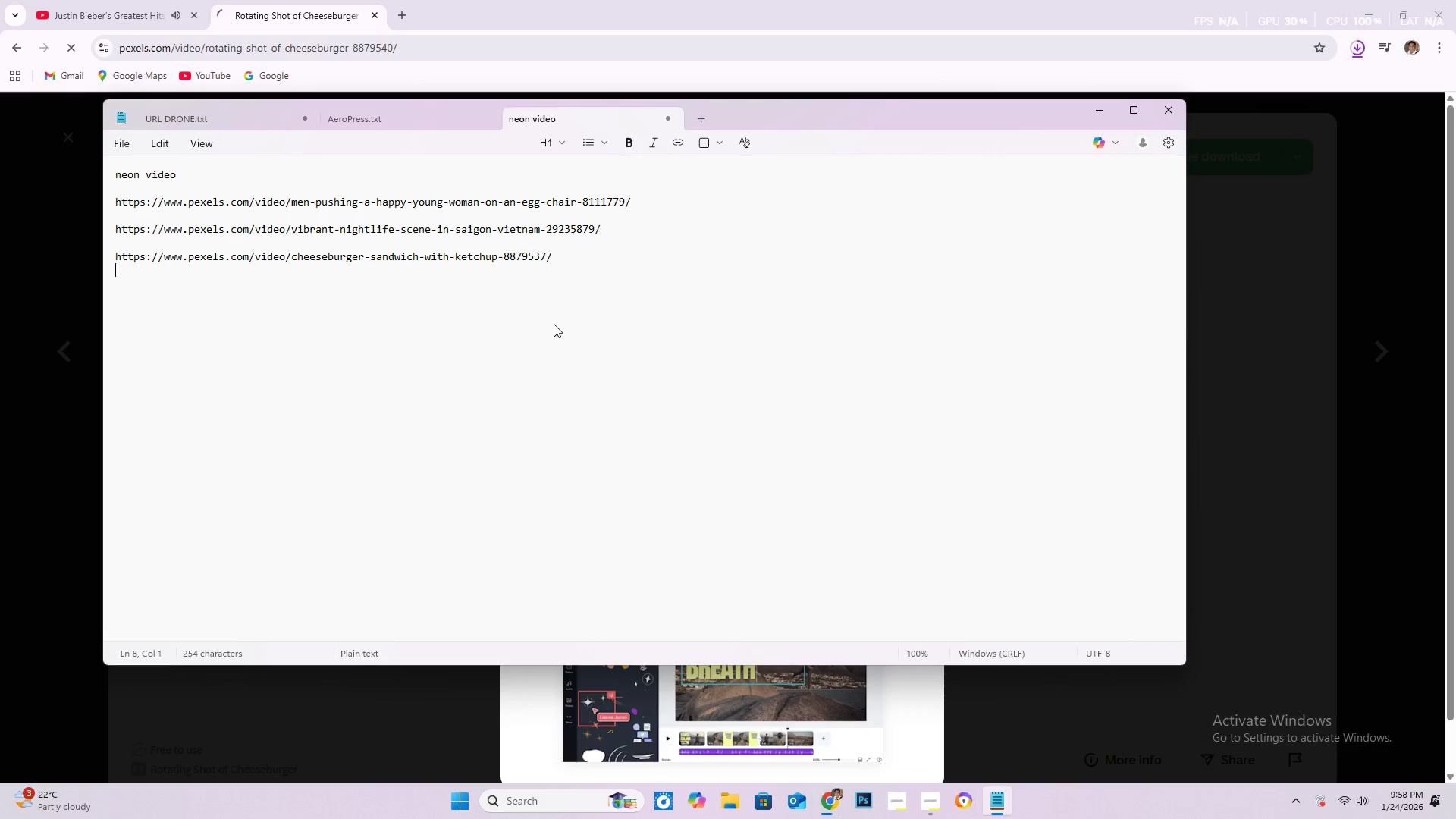 
key(Enter)
 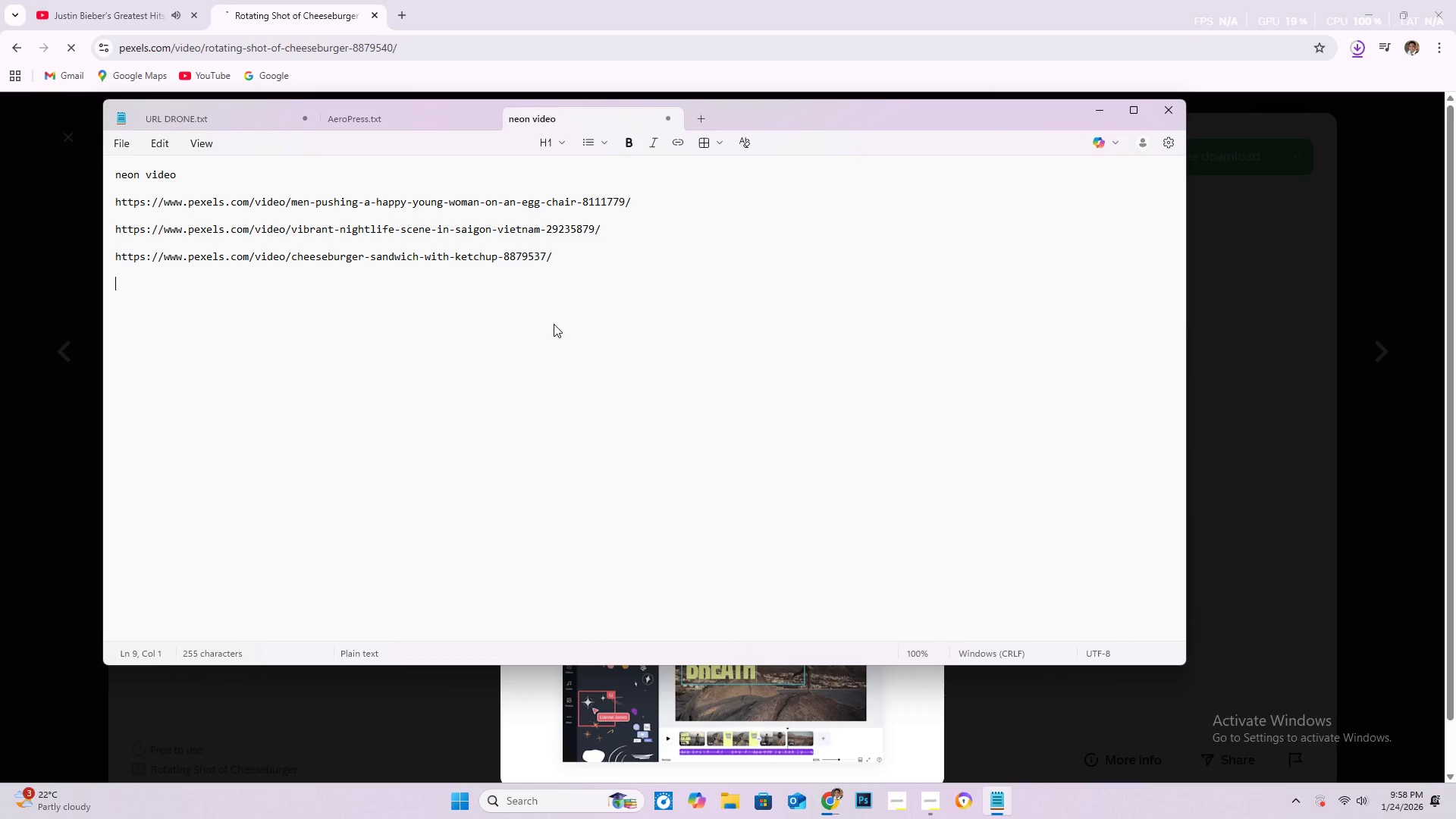 
key(Control+V)
 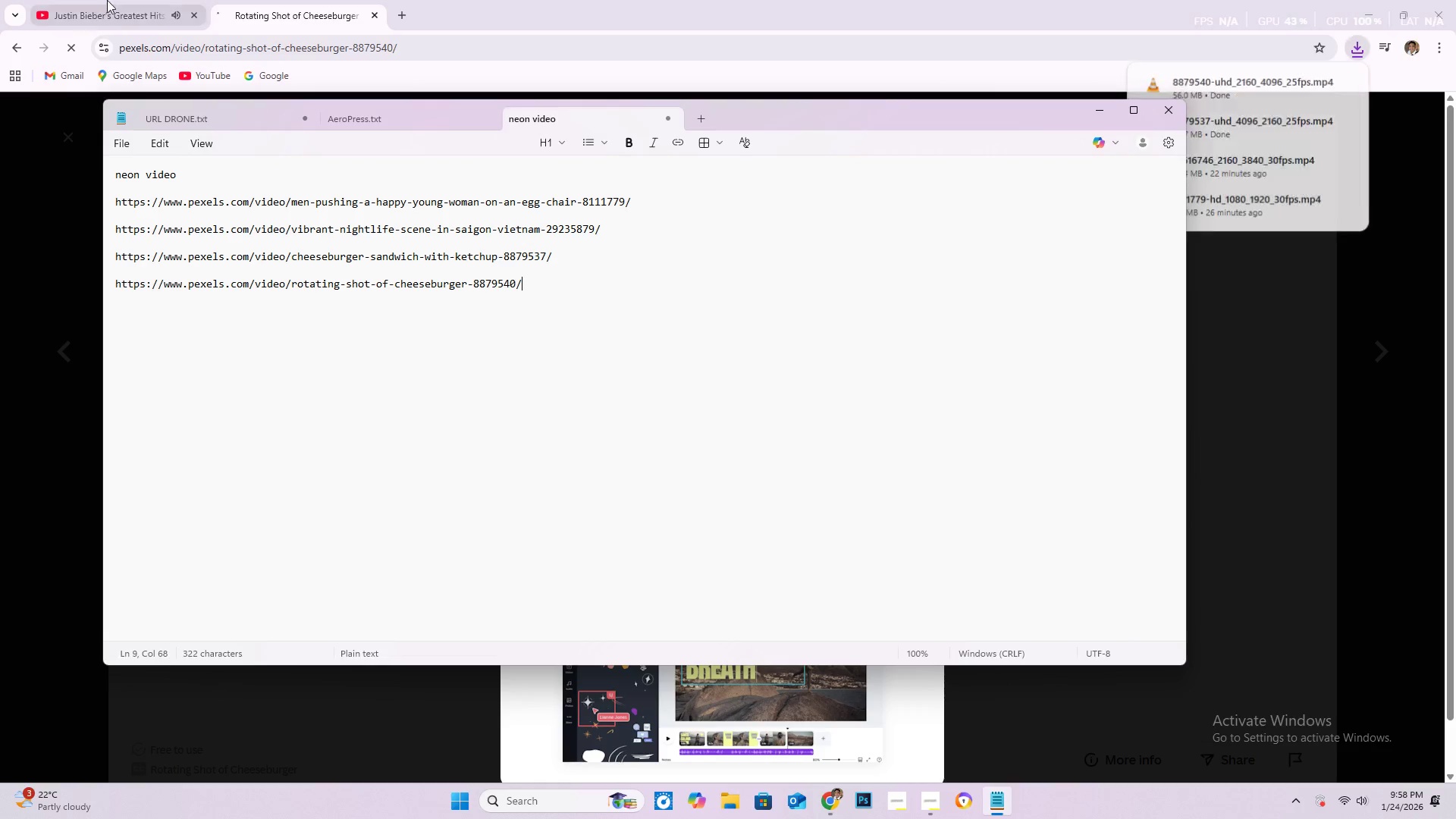 
left_click([574, 0])
 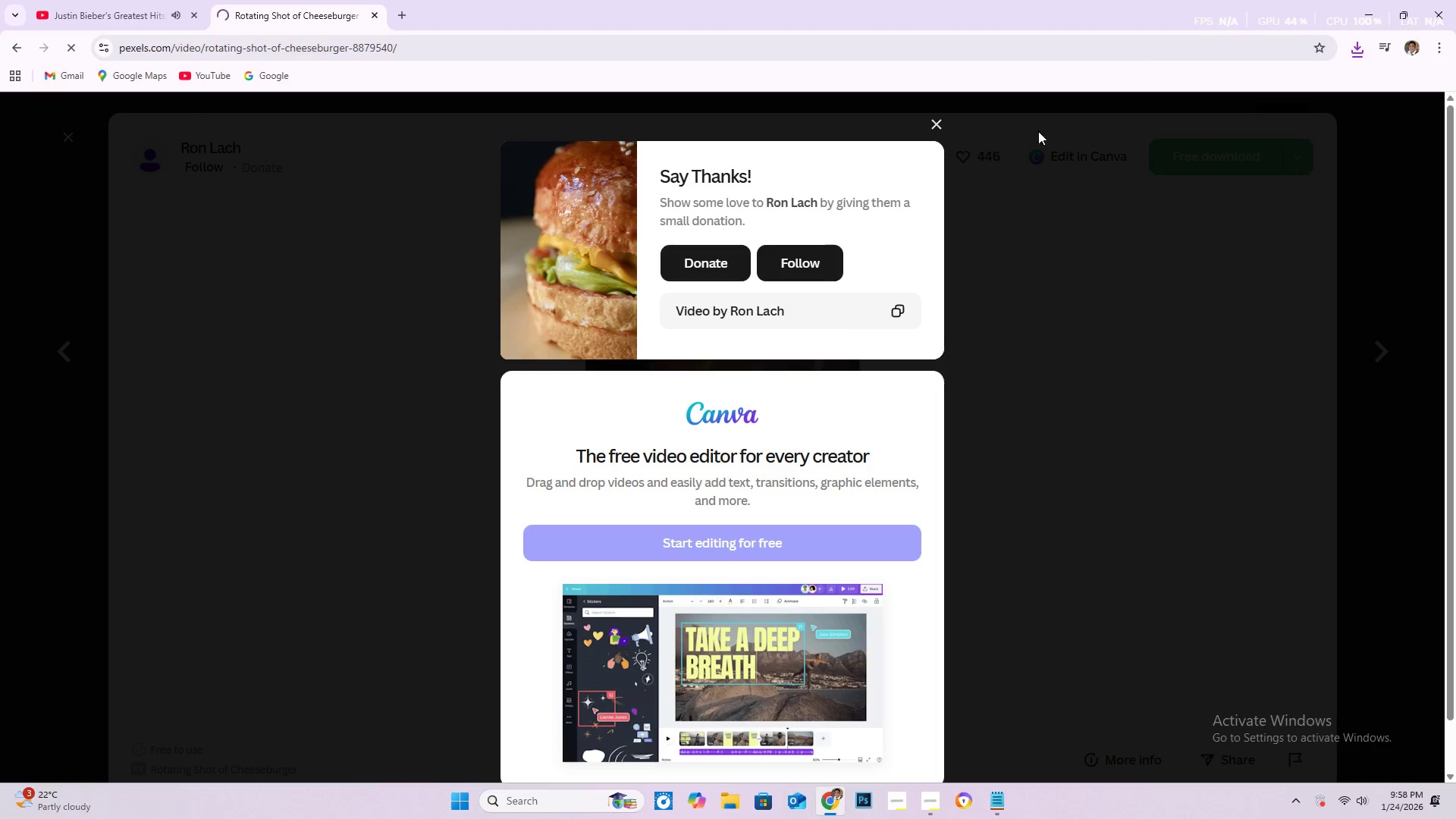 
left_click([926, 124])
 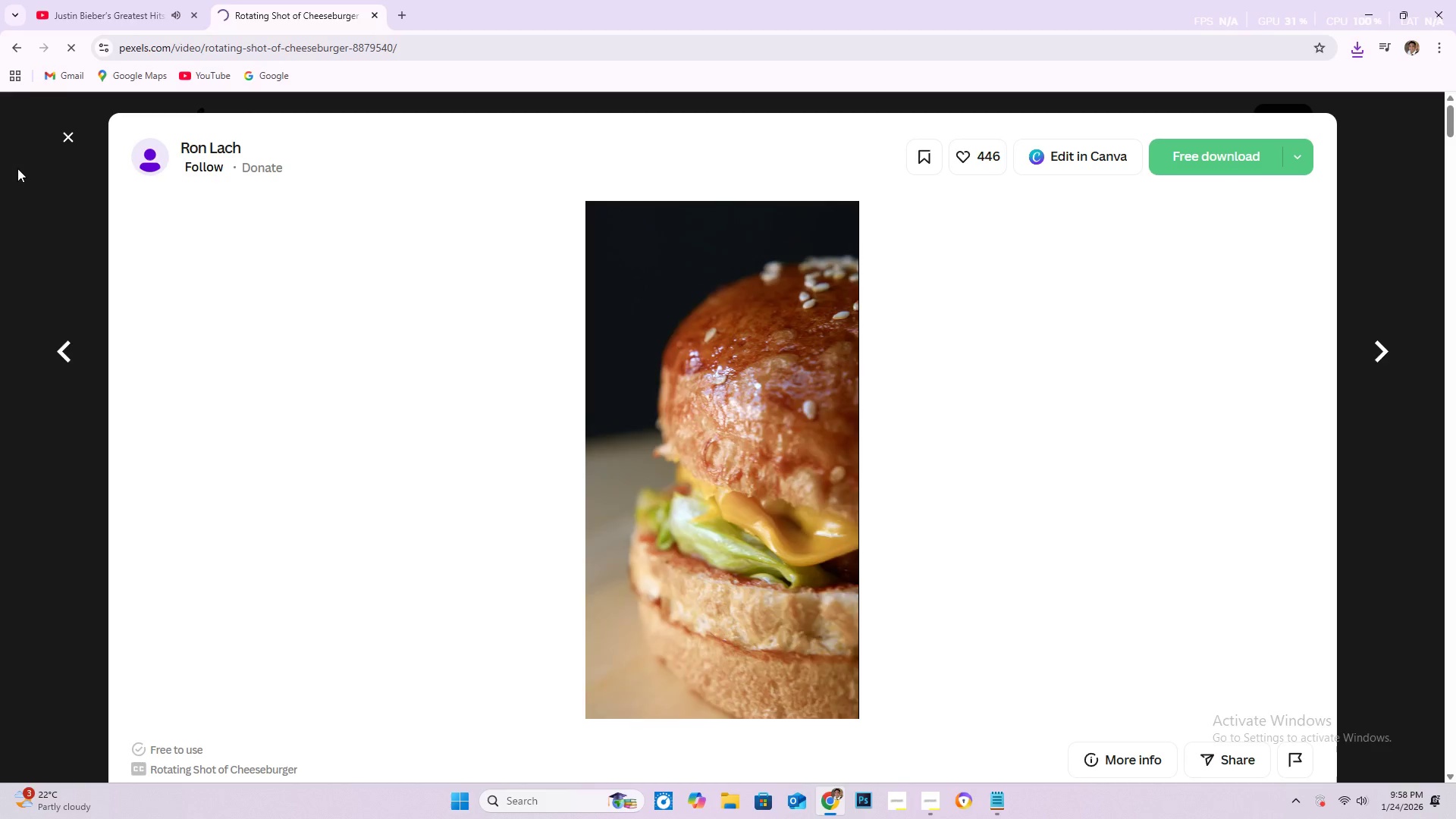 
left_click([71, 139])
 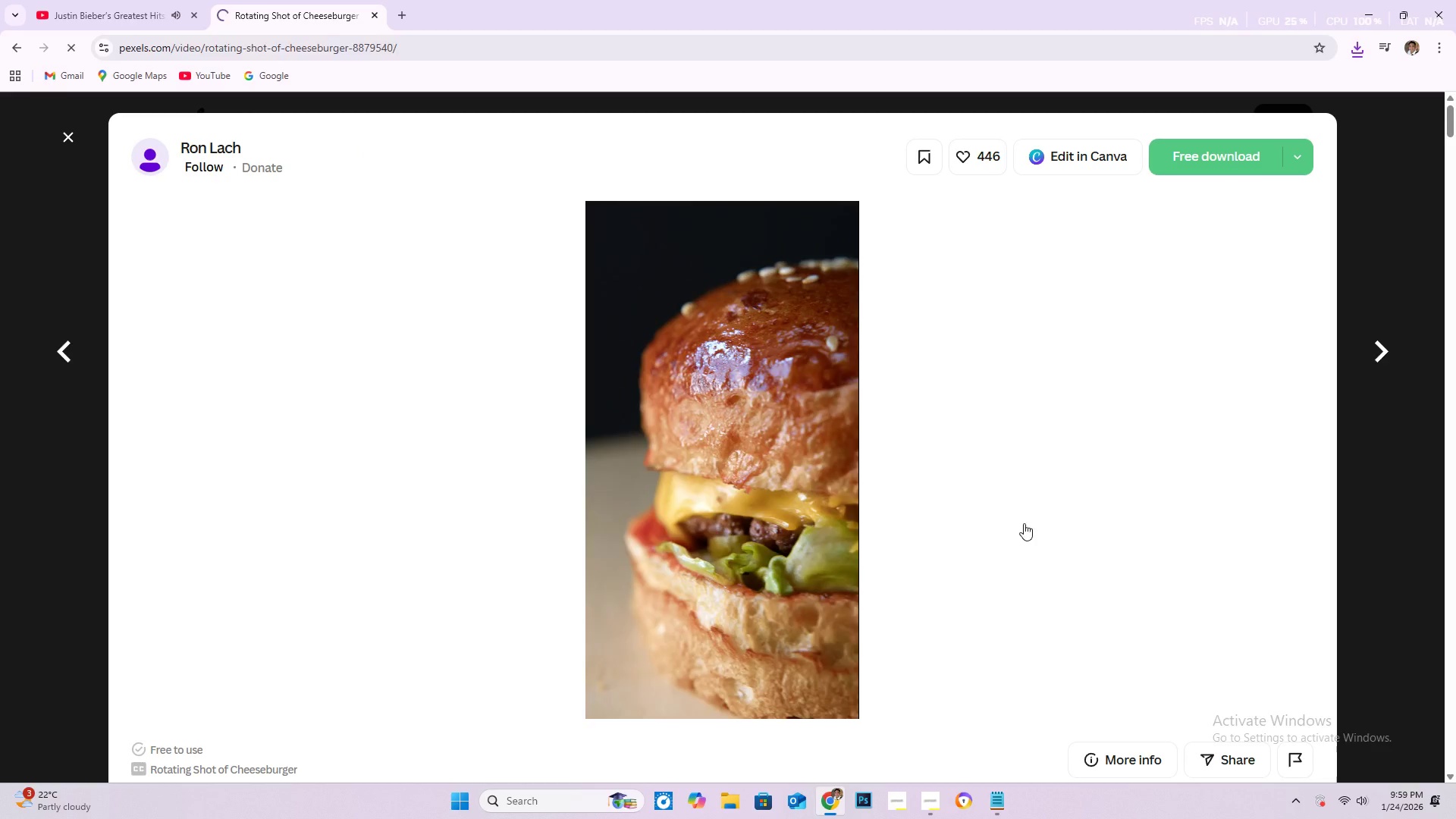 
mouse_move([918, 548])
 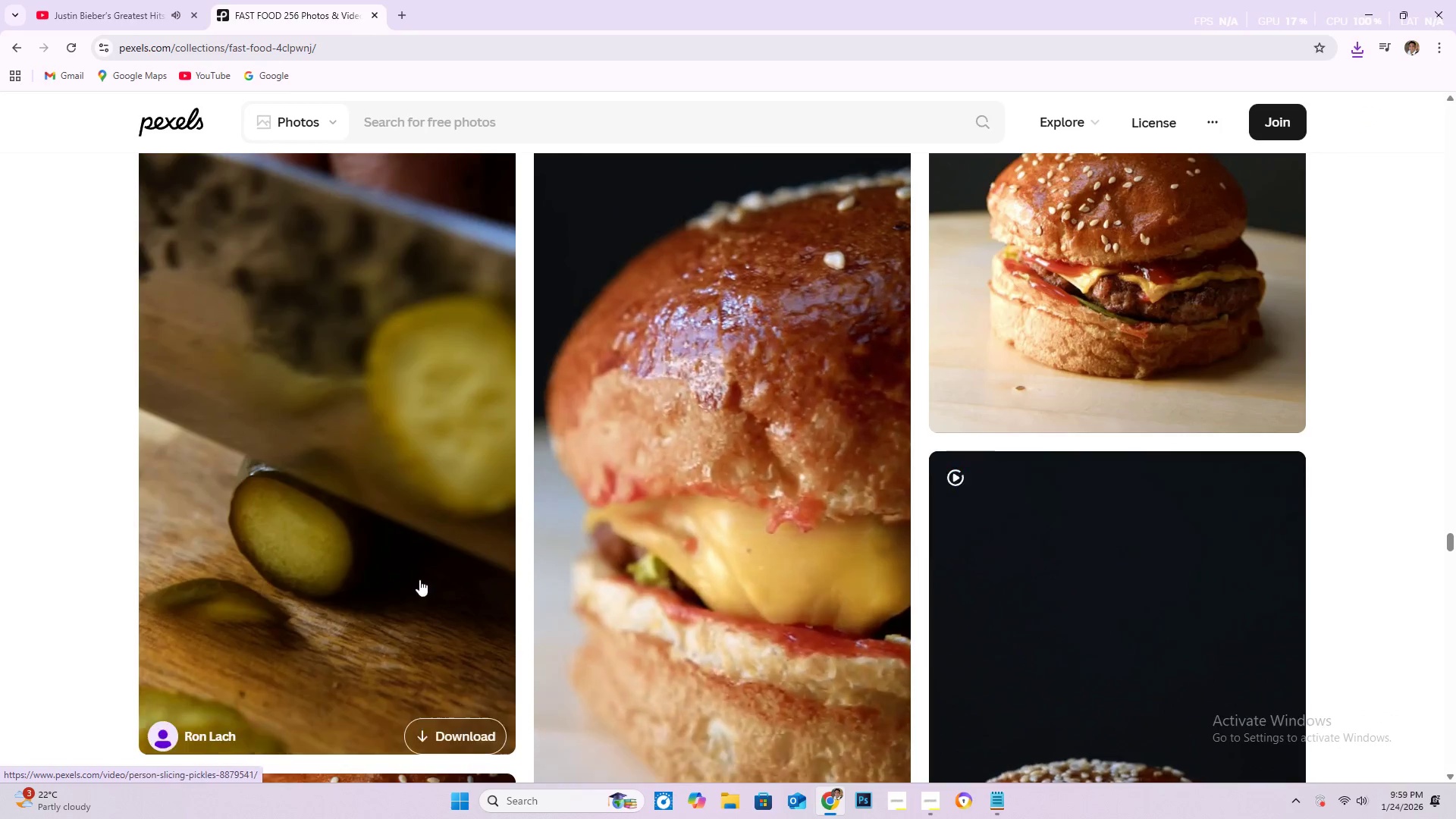 
scroll: coordinate [1079, 584], scroll_direction: up, amount: 7.0
 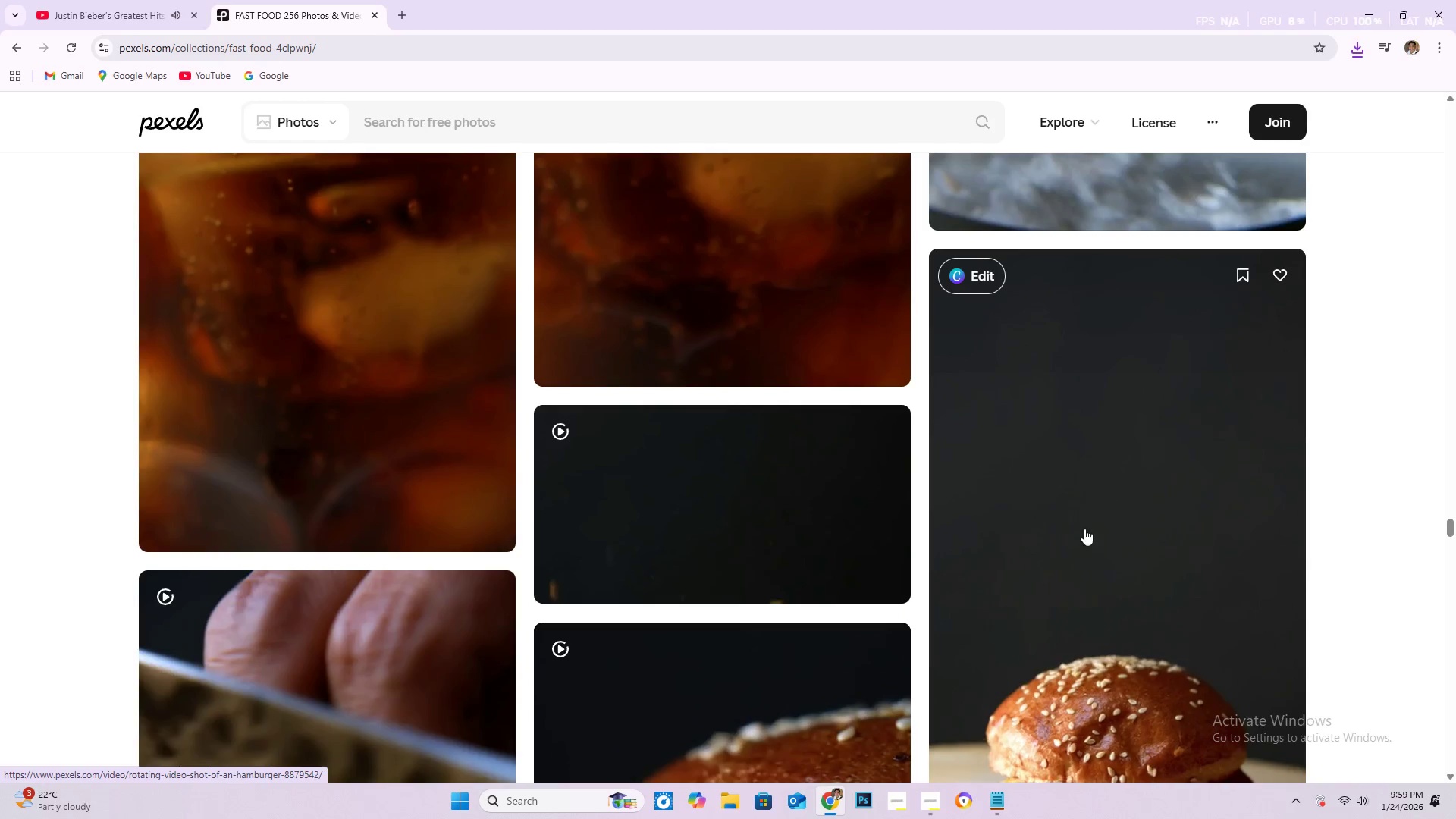 
mouse_move([676, 491])
 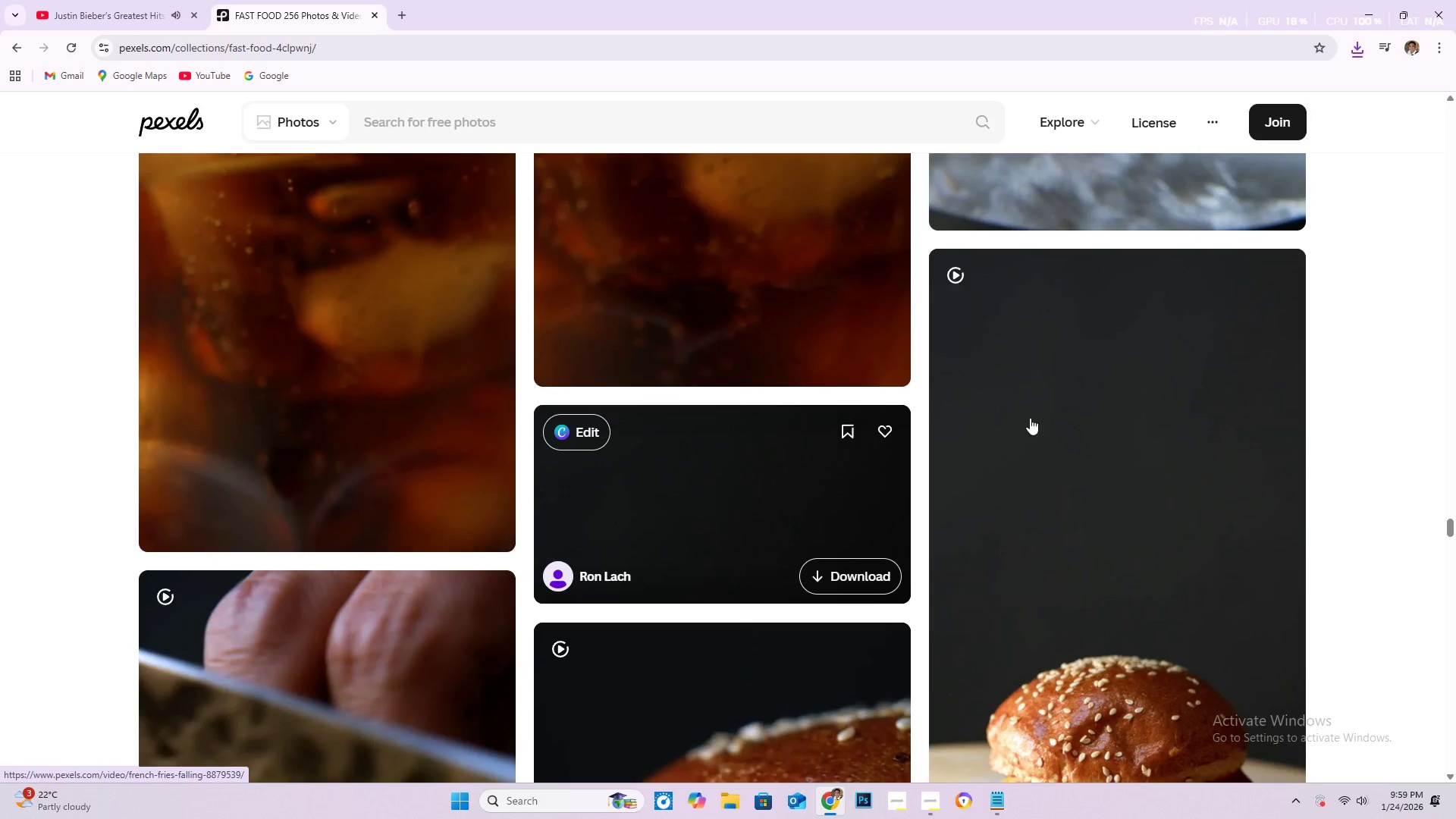 
left_click([1119, 408])
 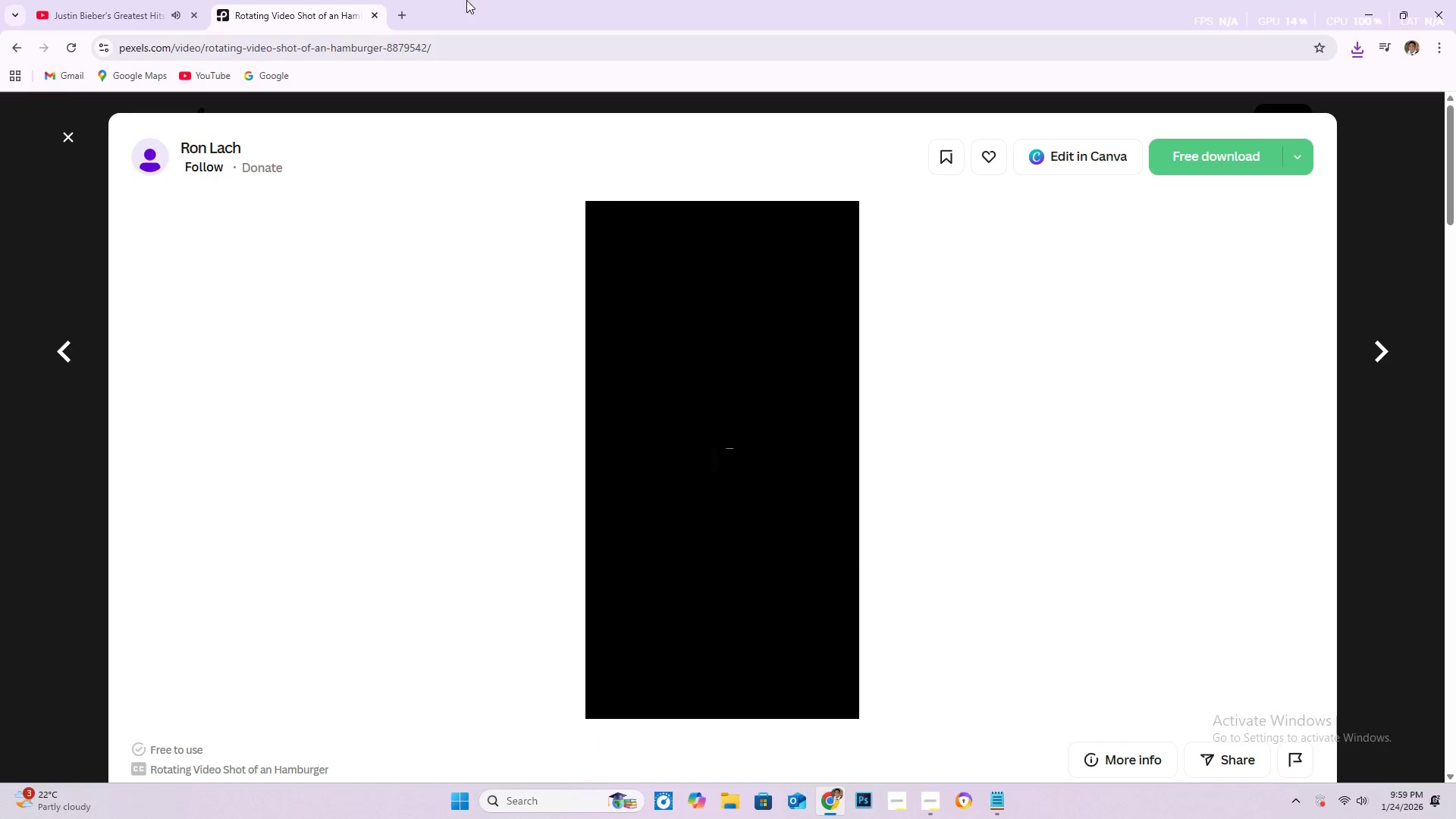 
scroll: coordinate [1040, 419], scroll_direction: down, amount: 2.0
 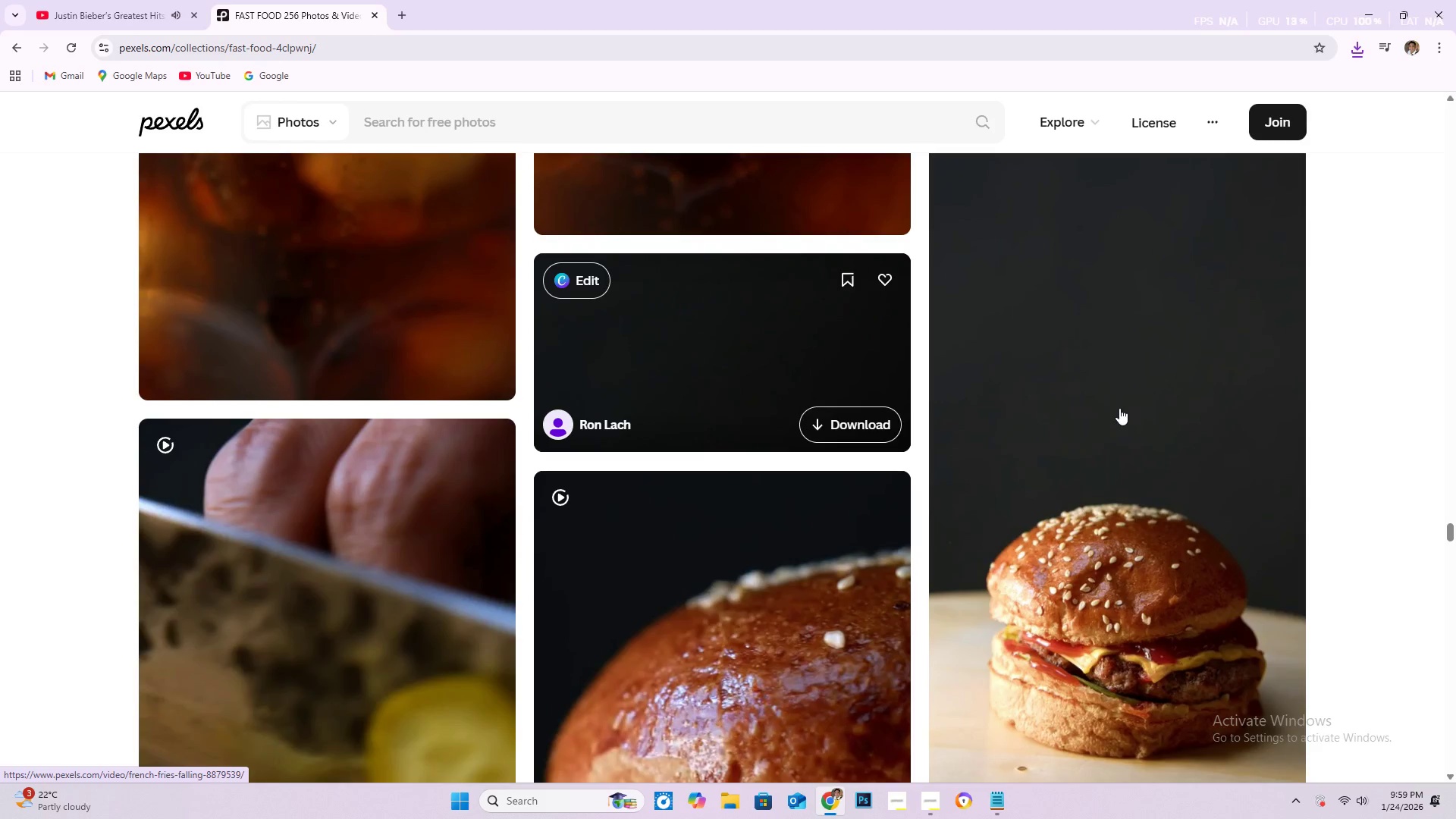 
left_click([479, 48])
 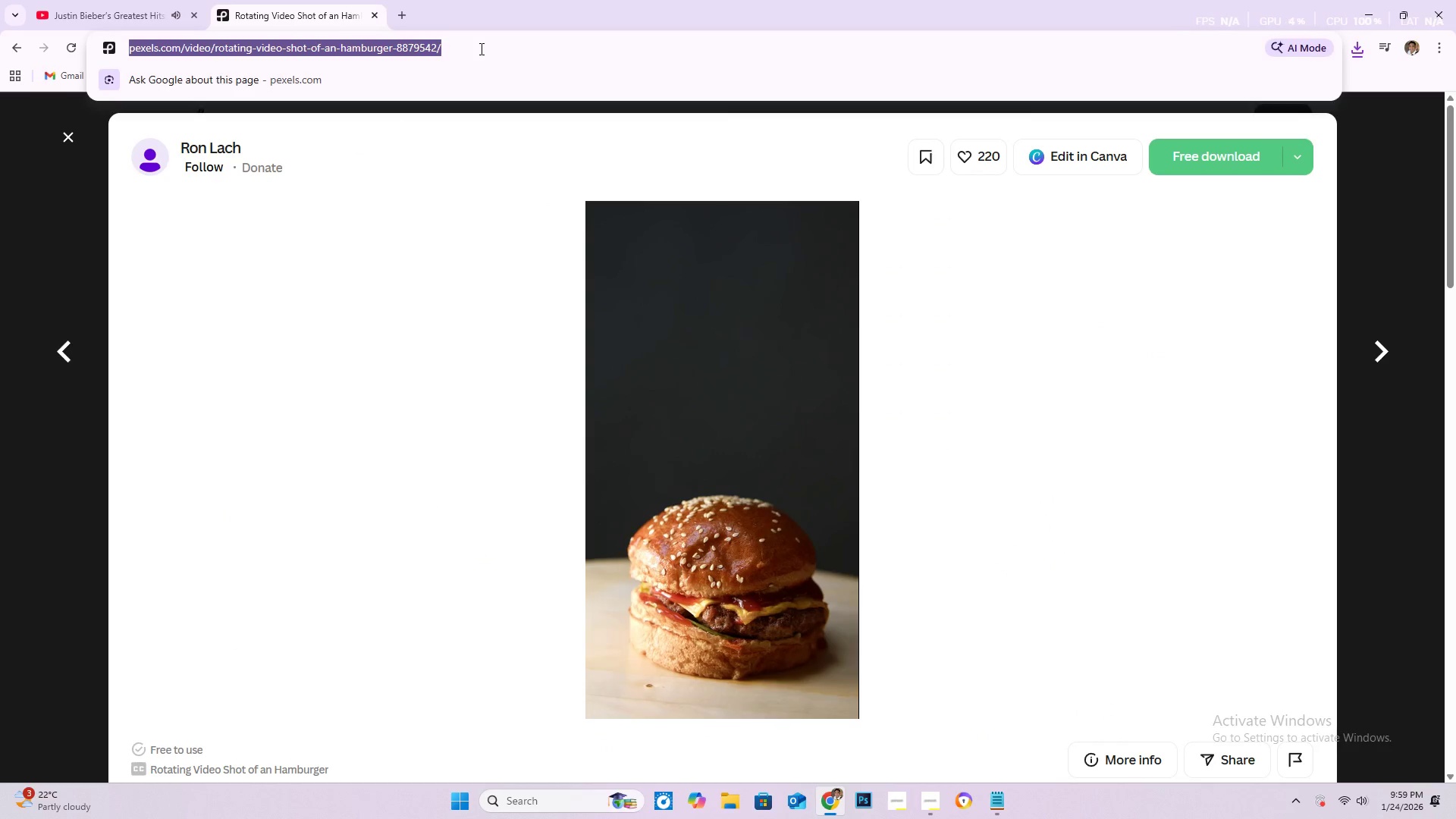 
key(Control+C)
 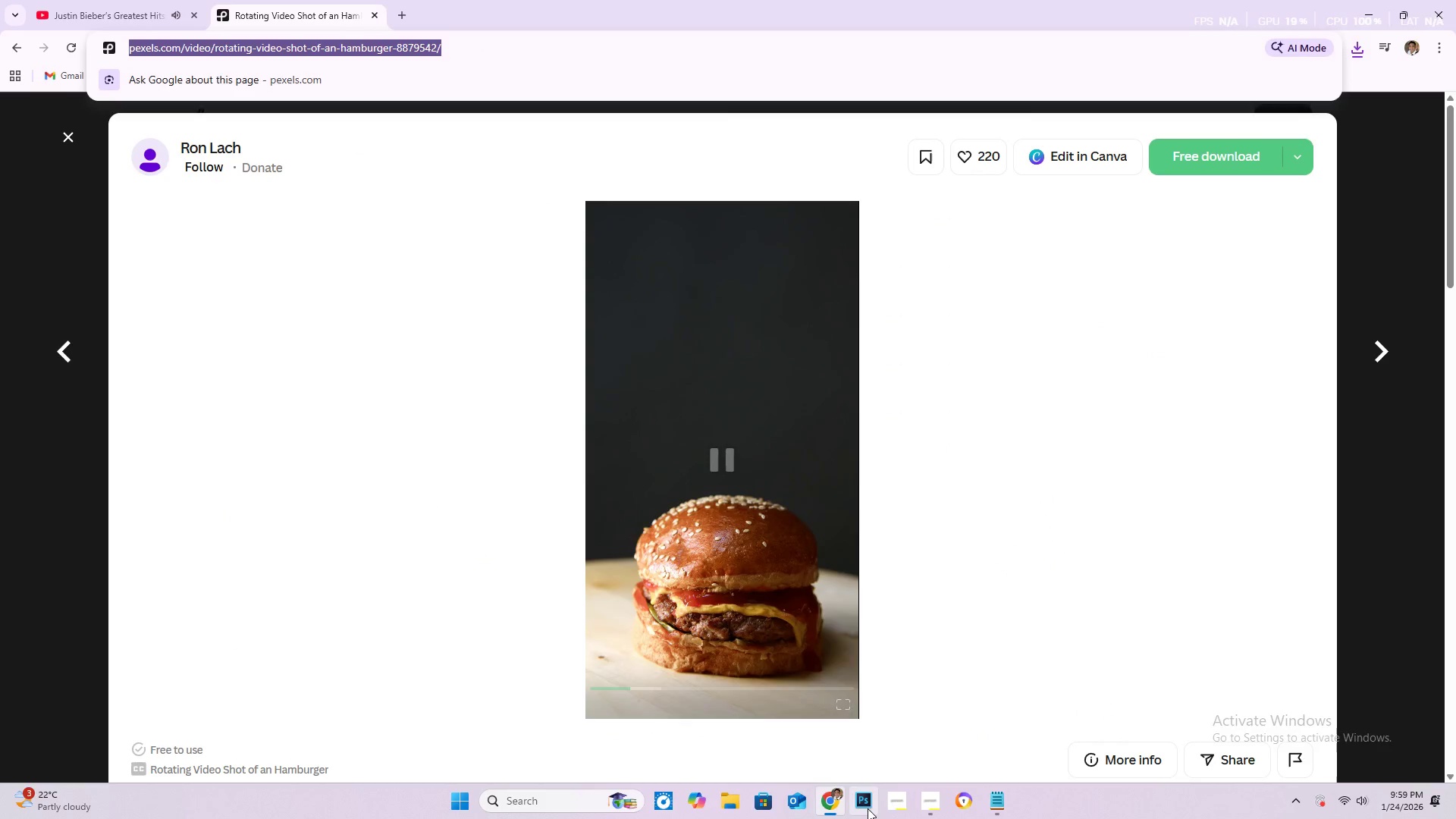 
left_click([999, 796])
 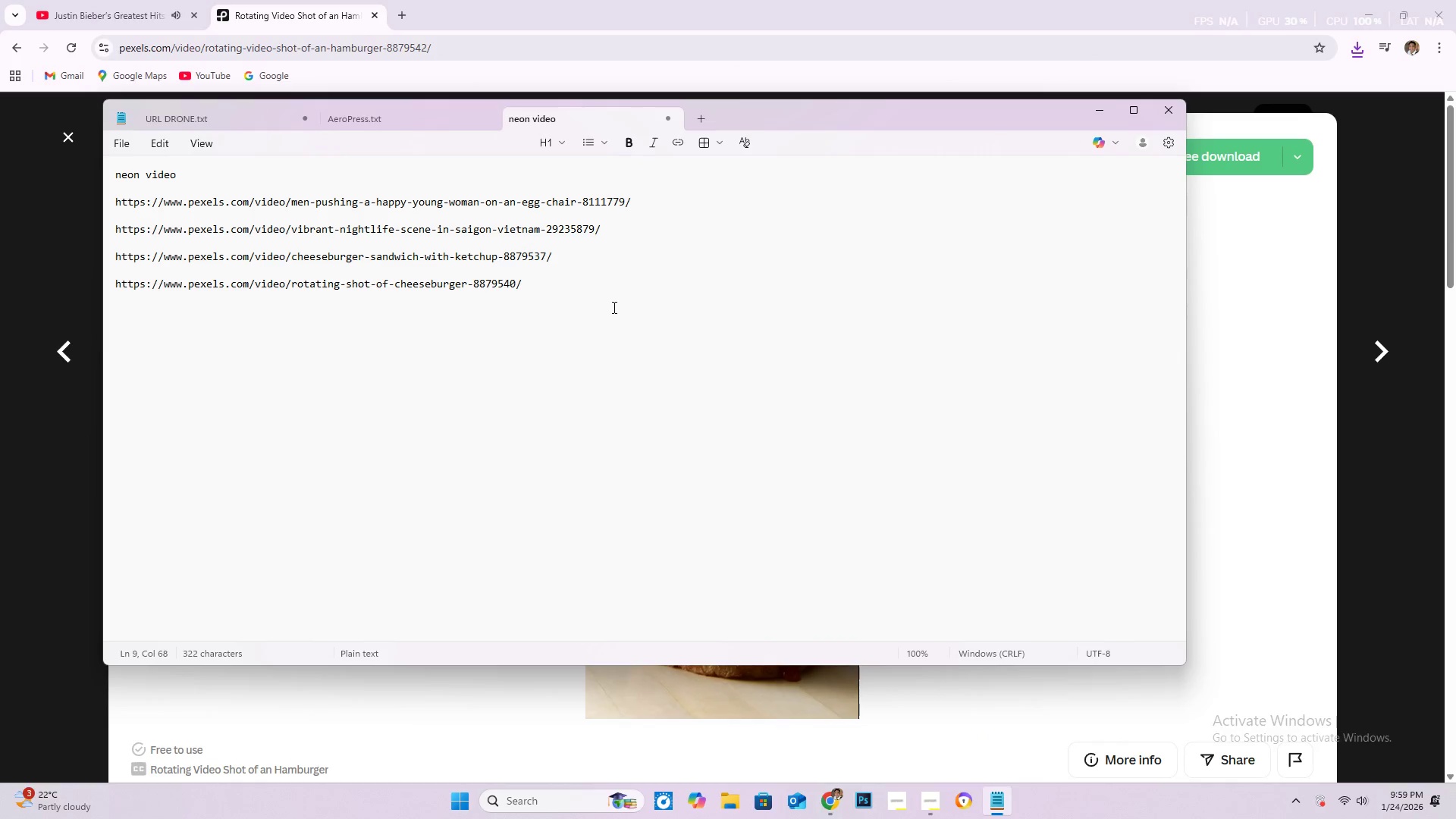 
key(Enter)
 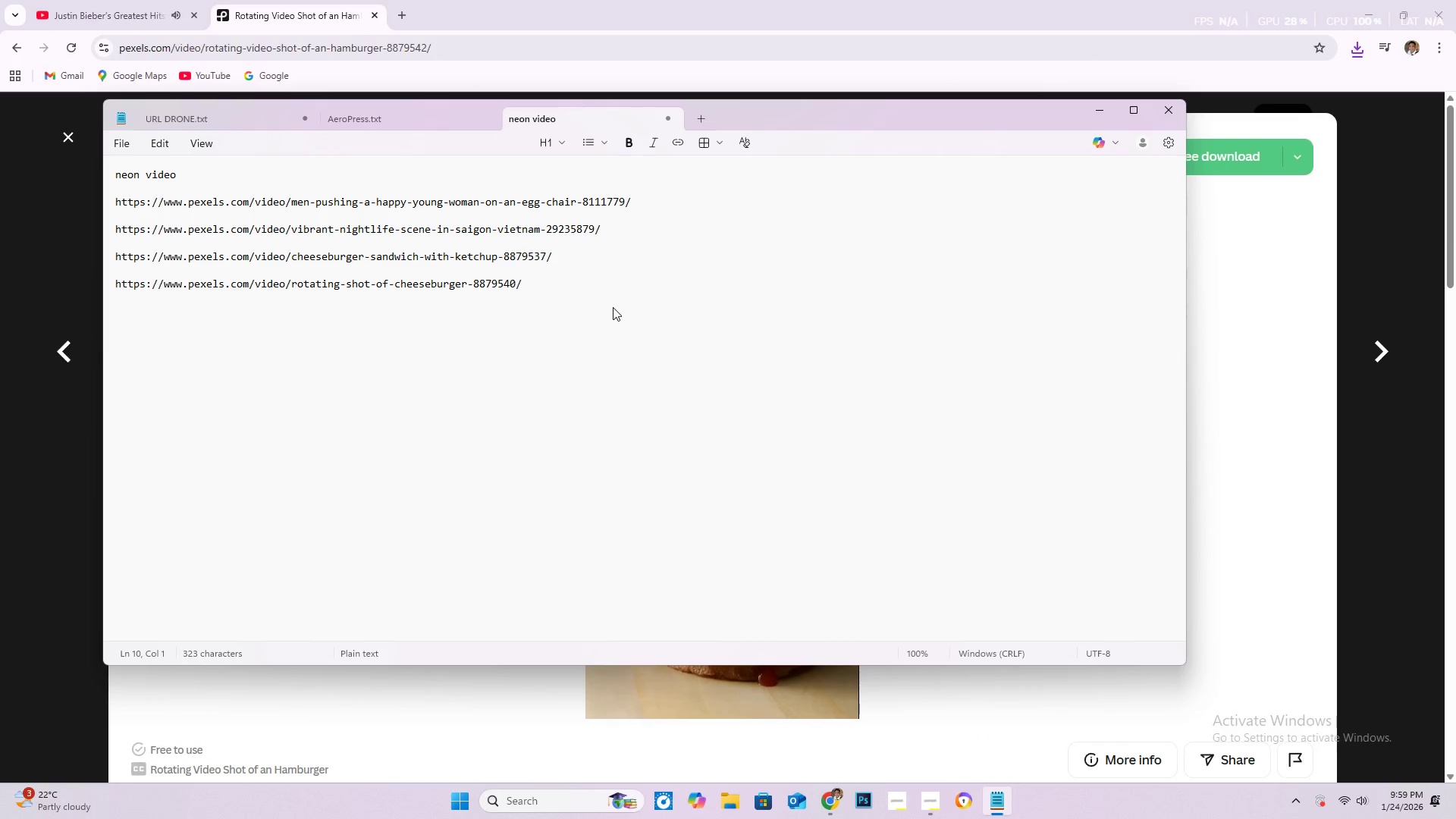 
key(Enter)
 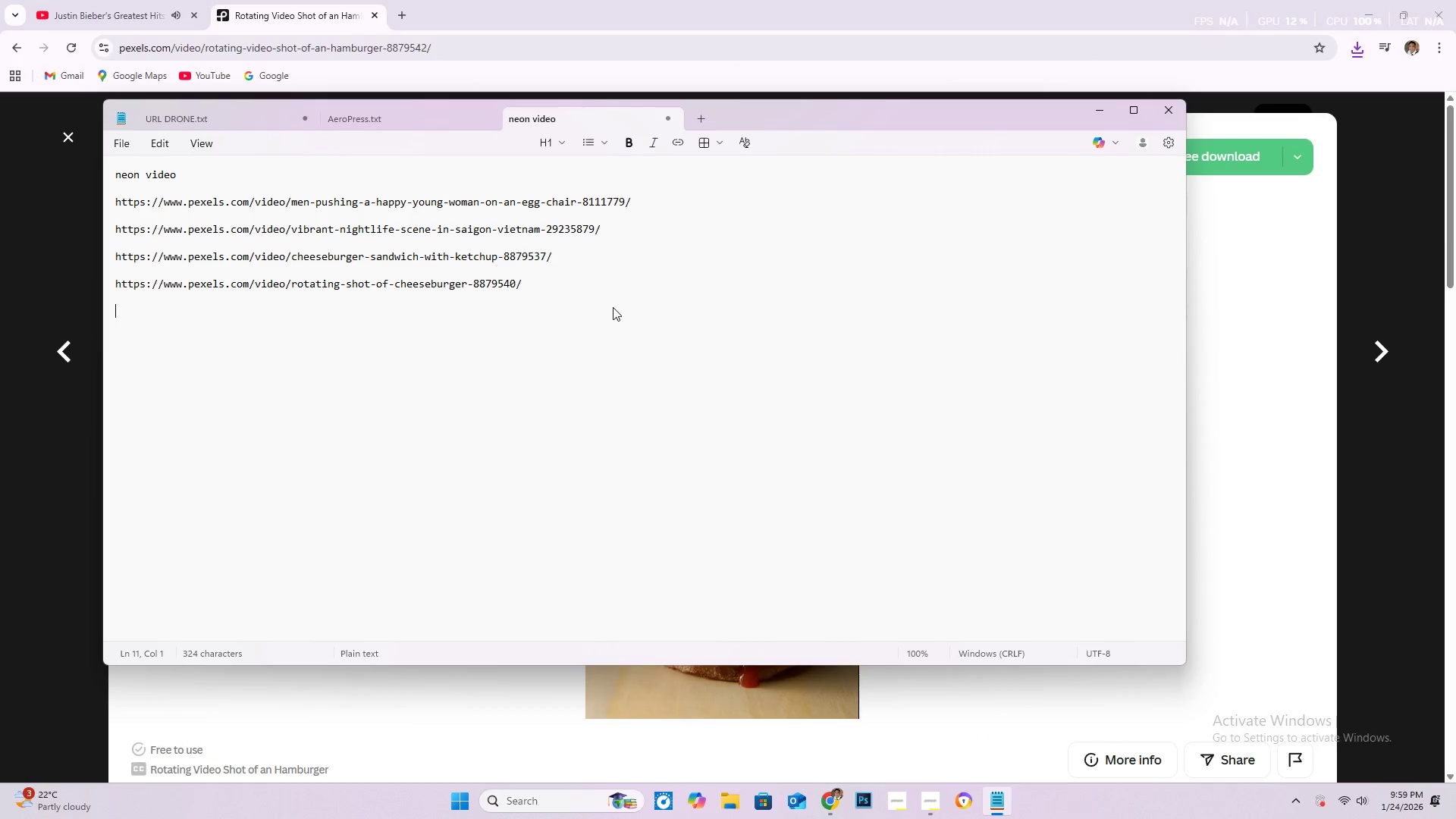 
key(Control+V)
 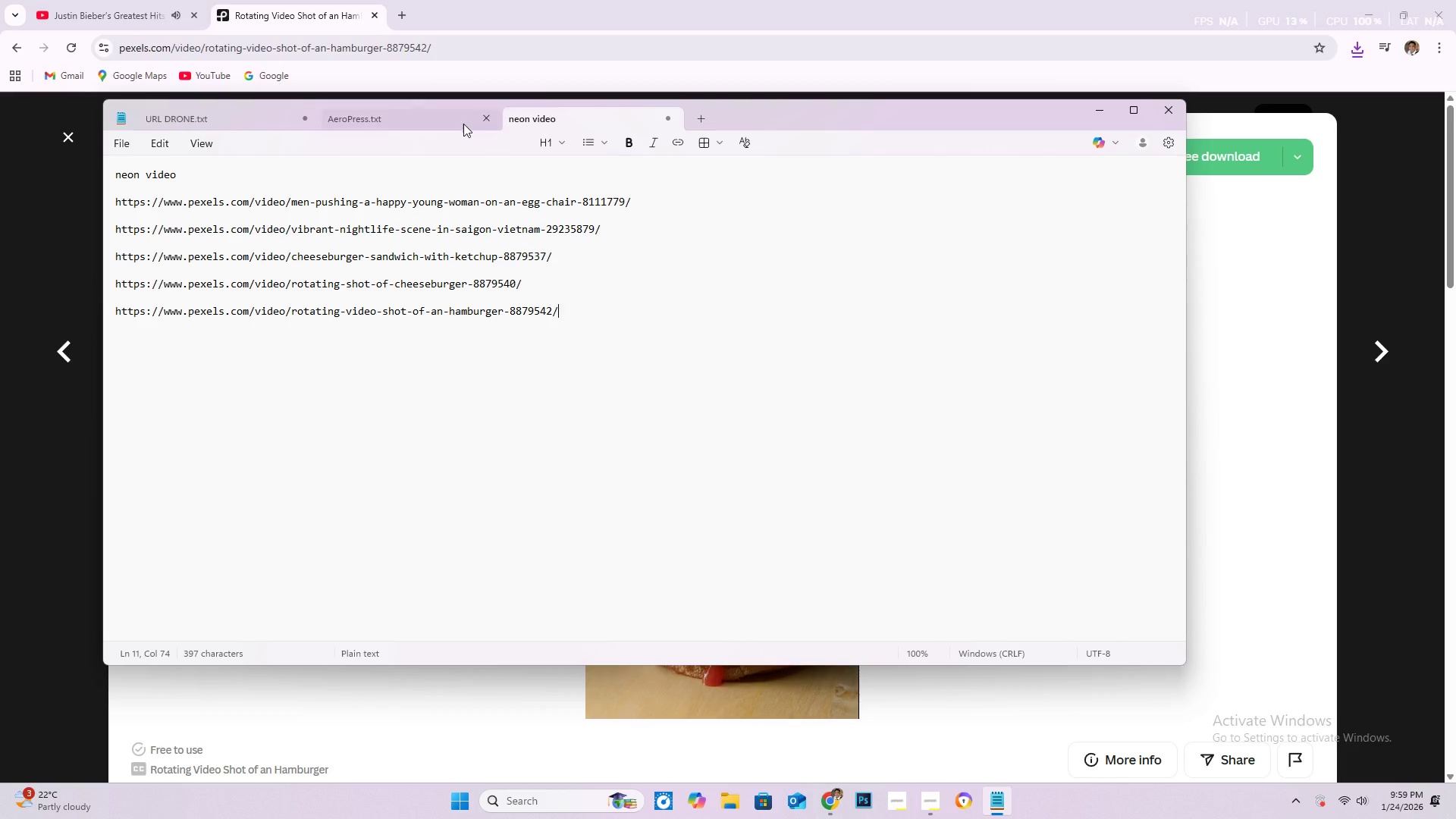 
left_click([30, 240])
 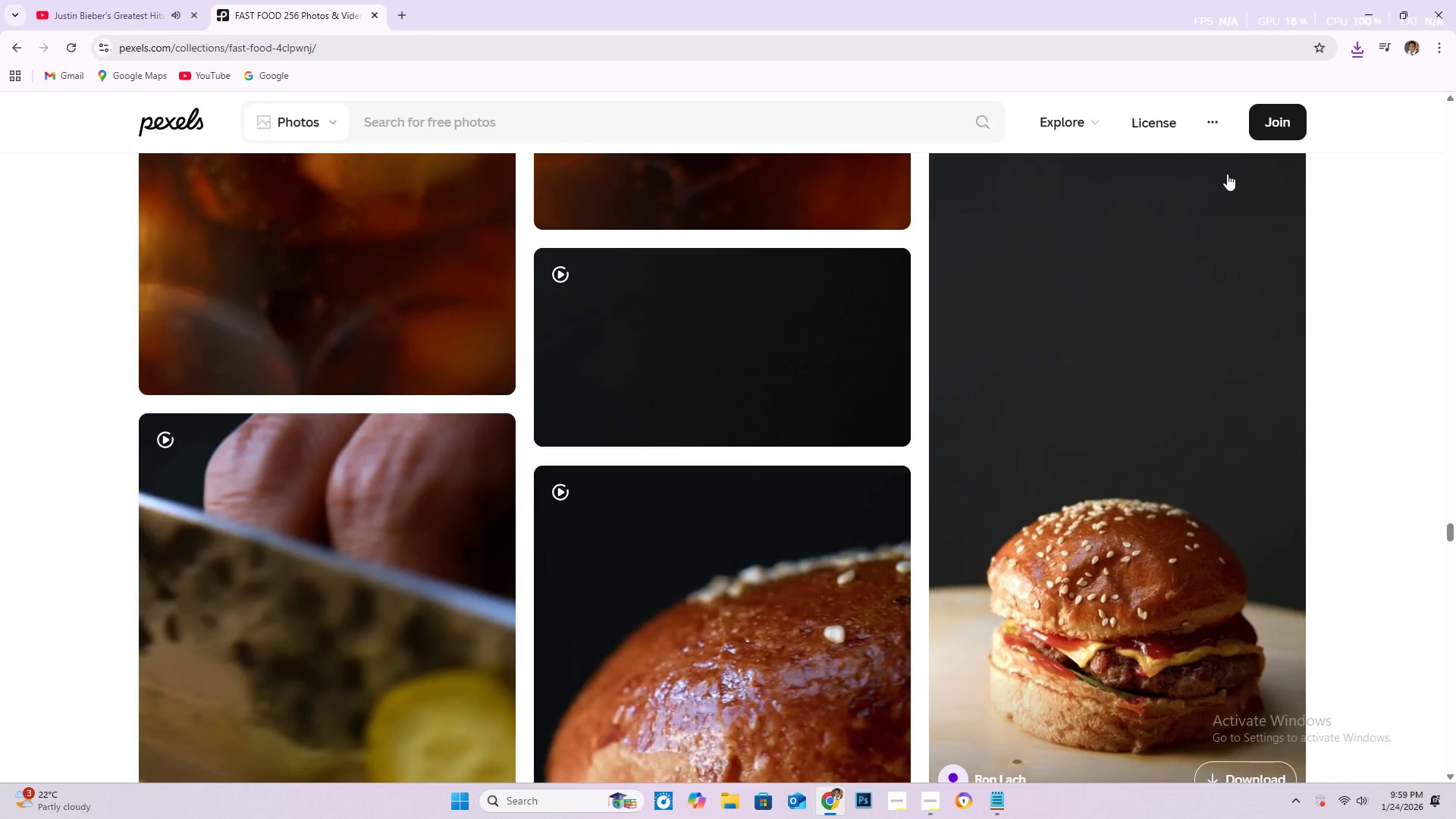 
left_click([1175, 484])
 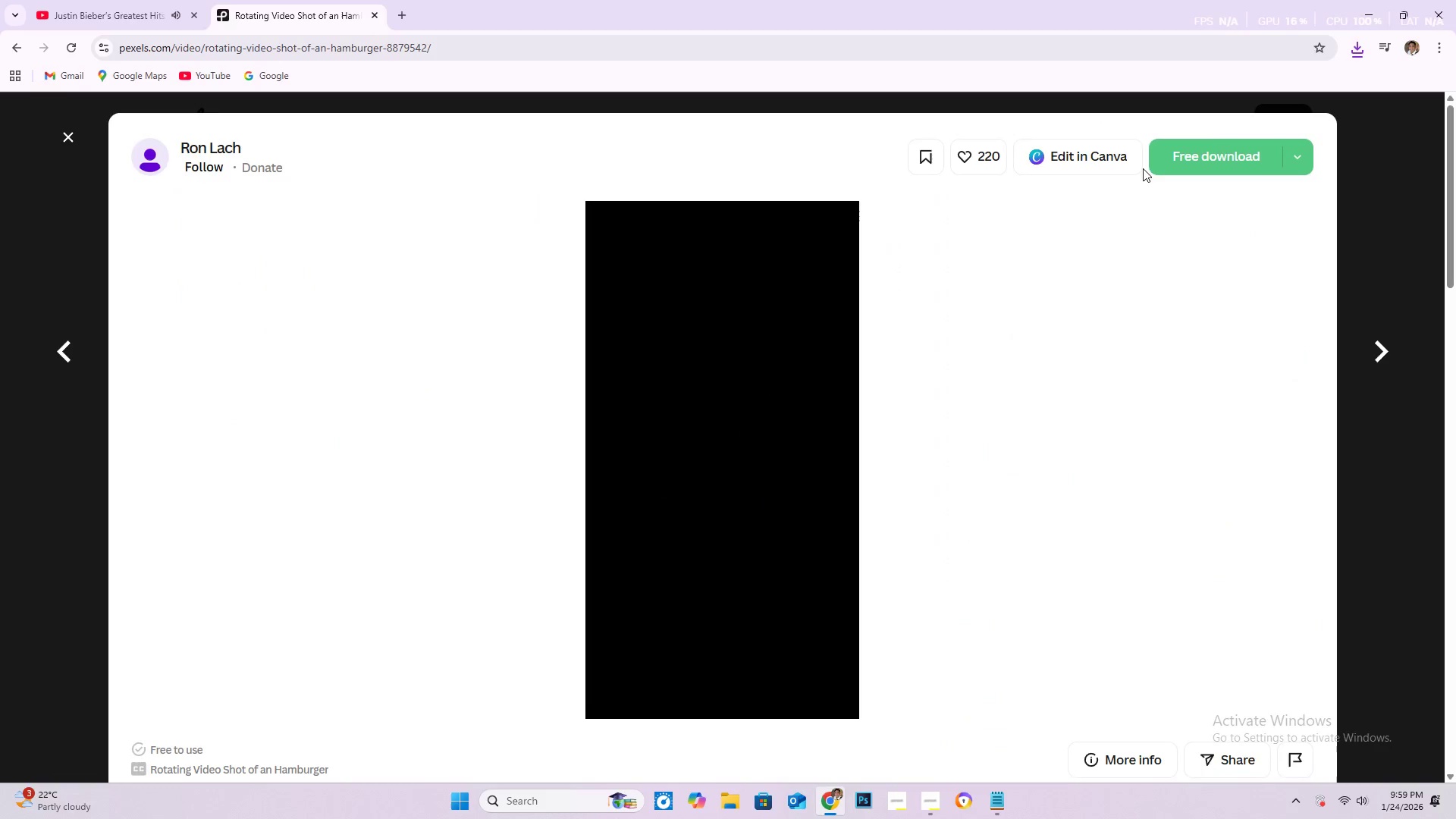 
left_click([1216, 159])
 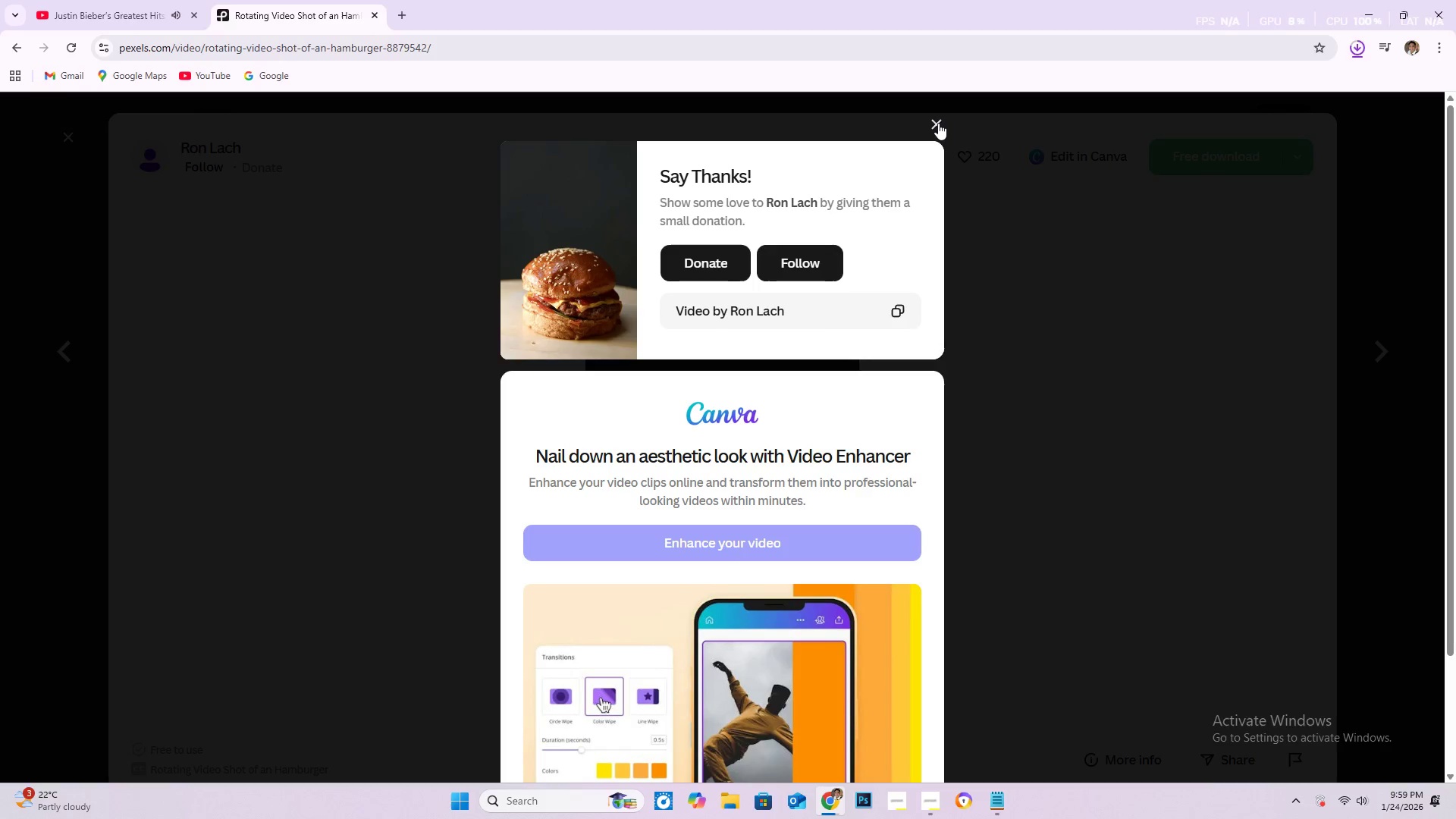 
wait(6.36)
 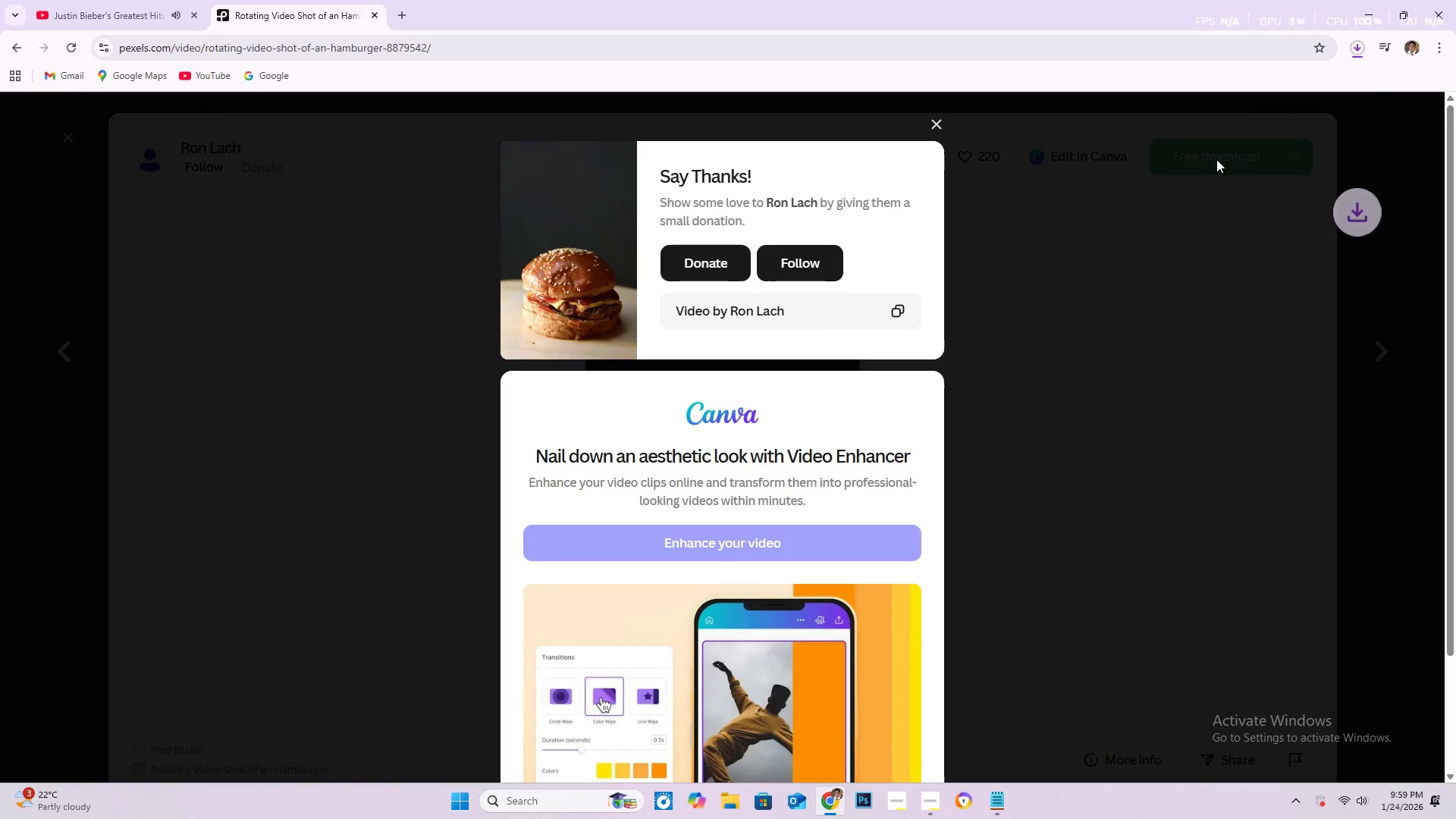 
left_click([941, 124])
 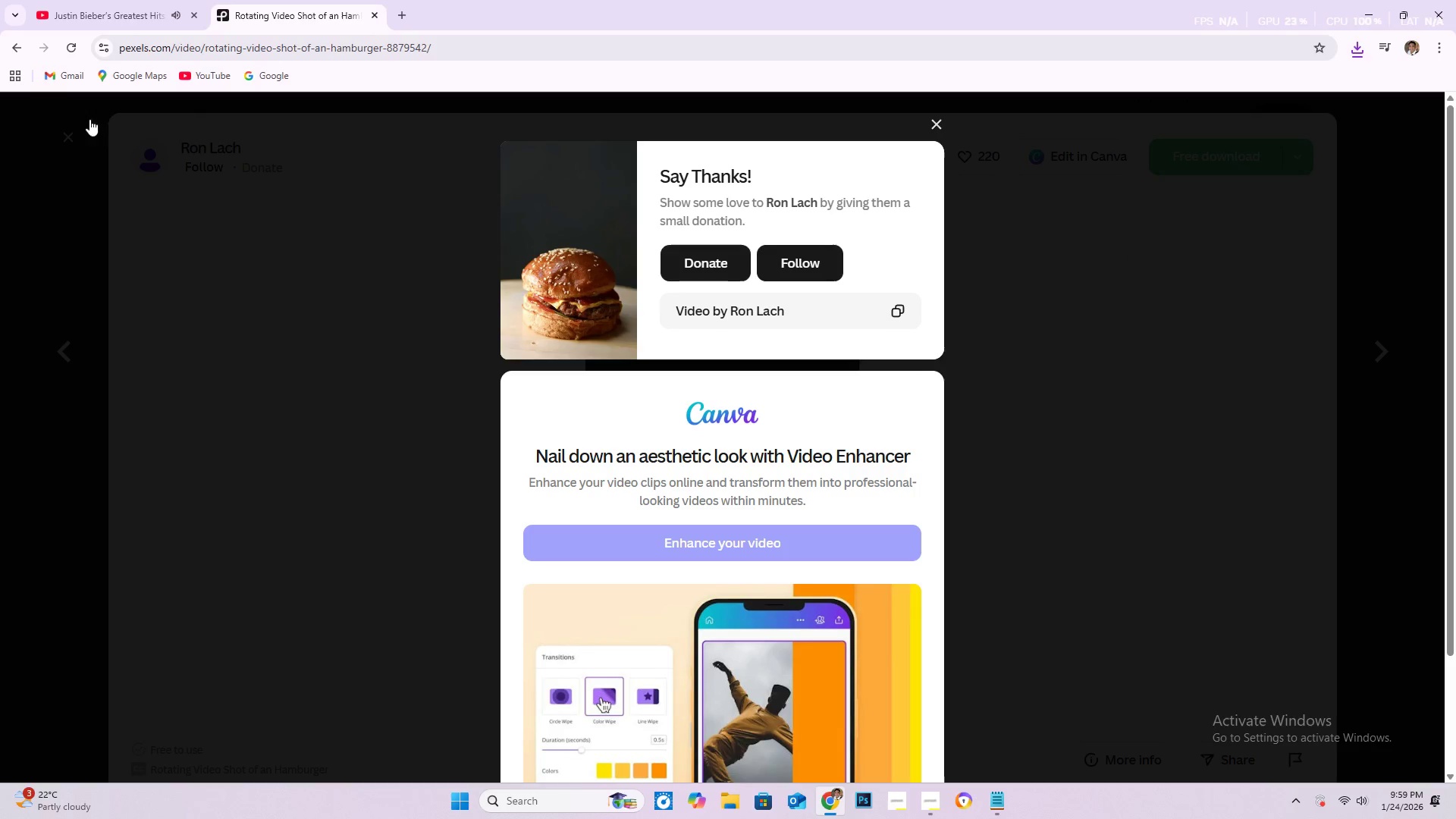 
left_click([93, 127])
 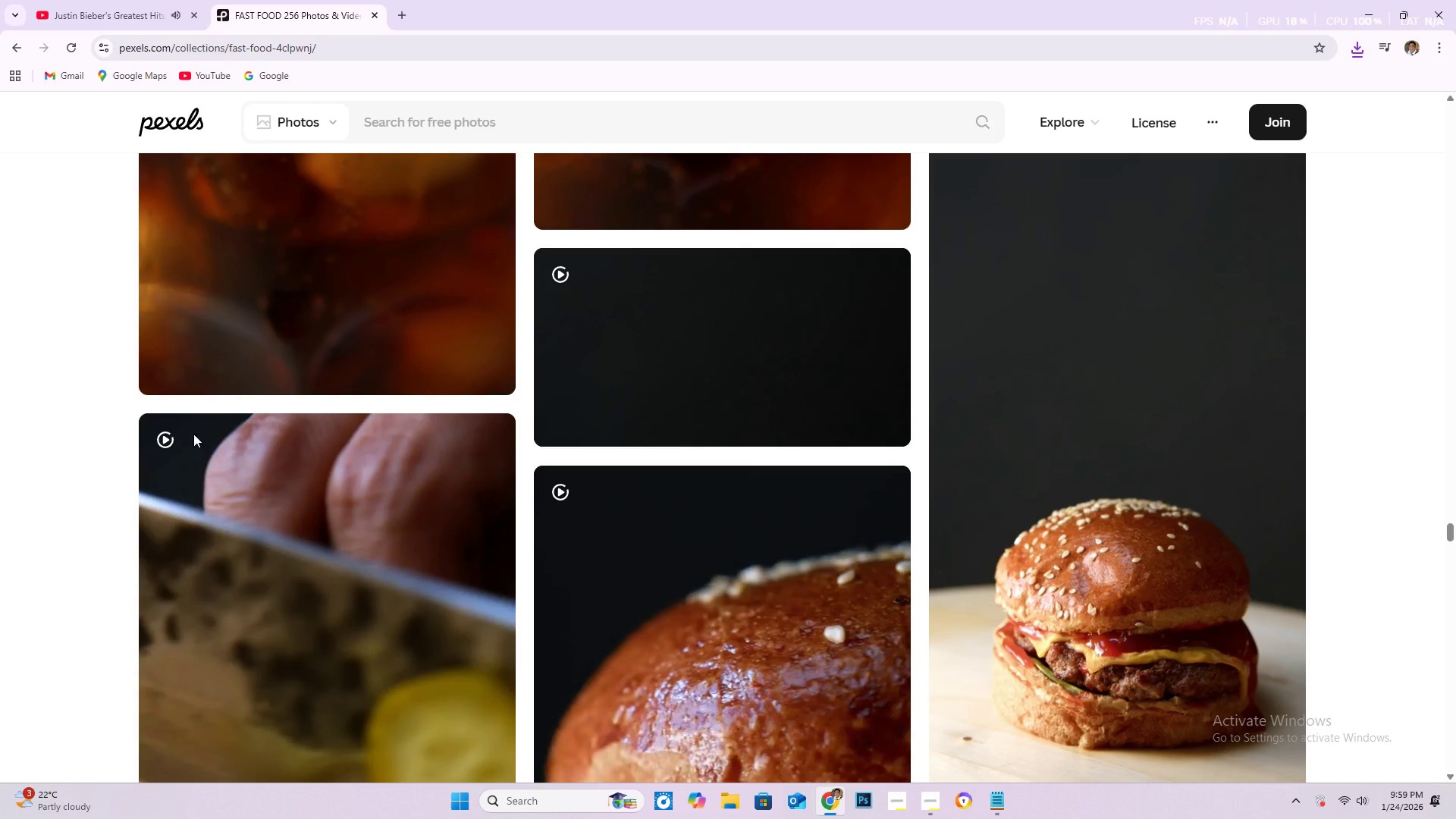 
scroll: coordinate [368, 623], scroll_direction: up, amount: 7.0
 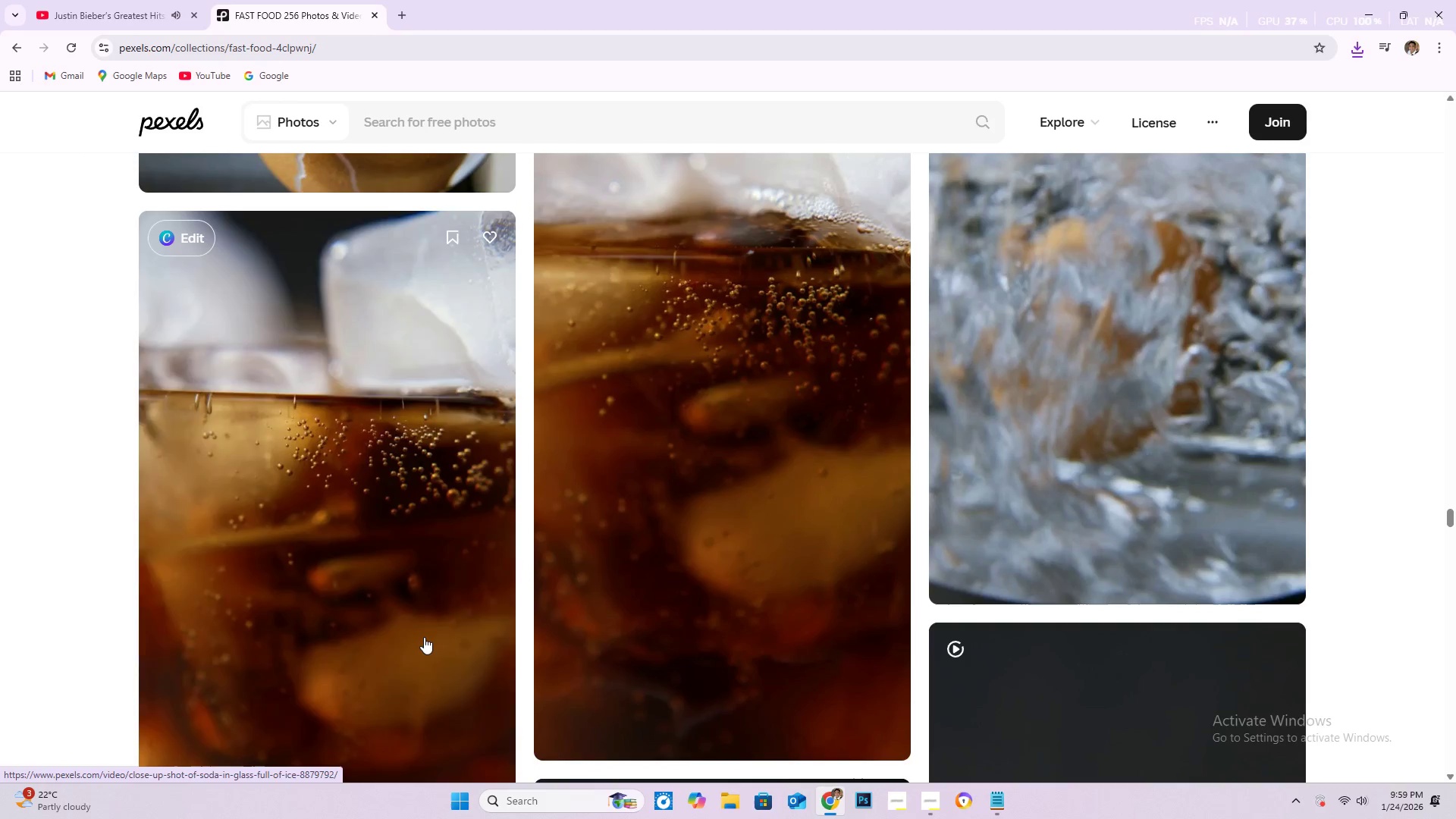 
scroll: coordinate [704, 510], scroll_direction: down, amount: 23.0
 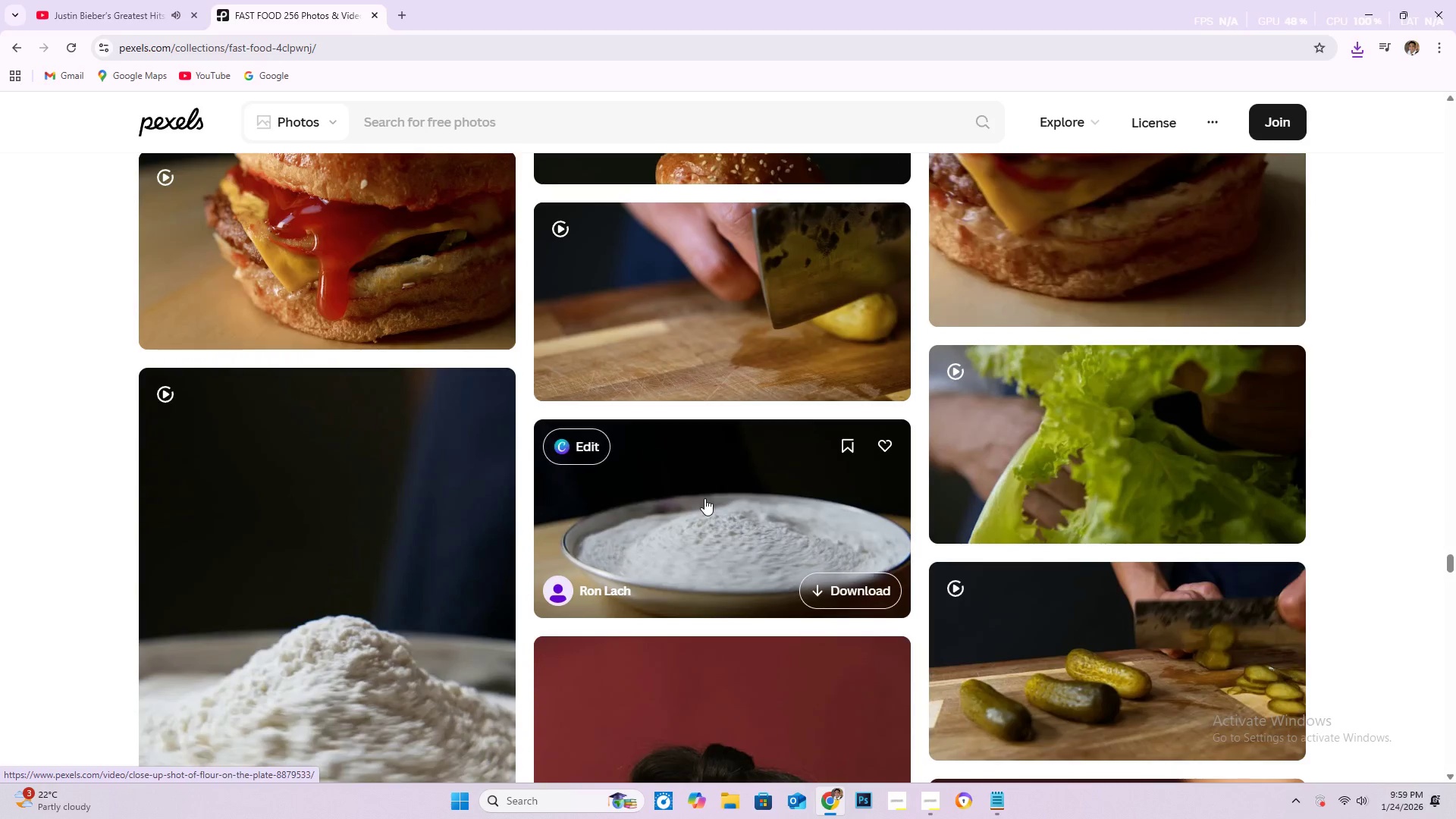 
scroll: coordinate [722, 502], scroll_direction: up, amount: 3.0
 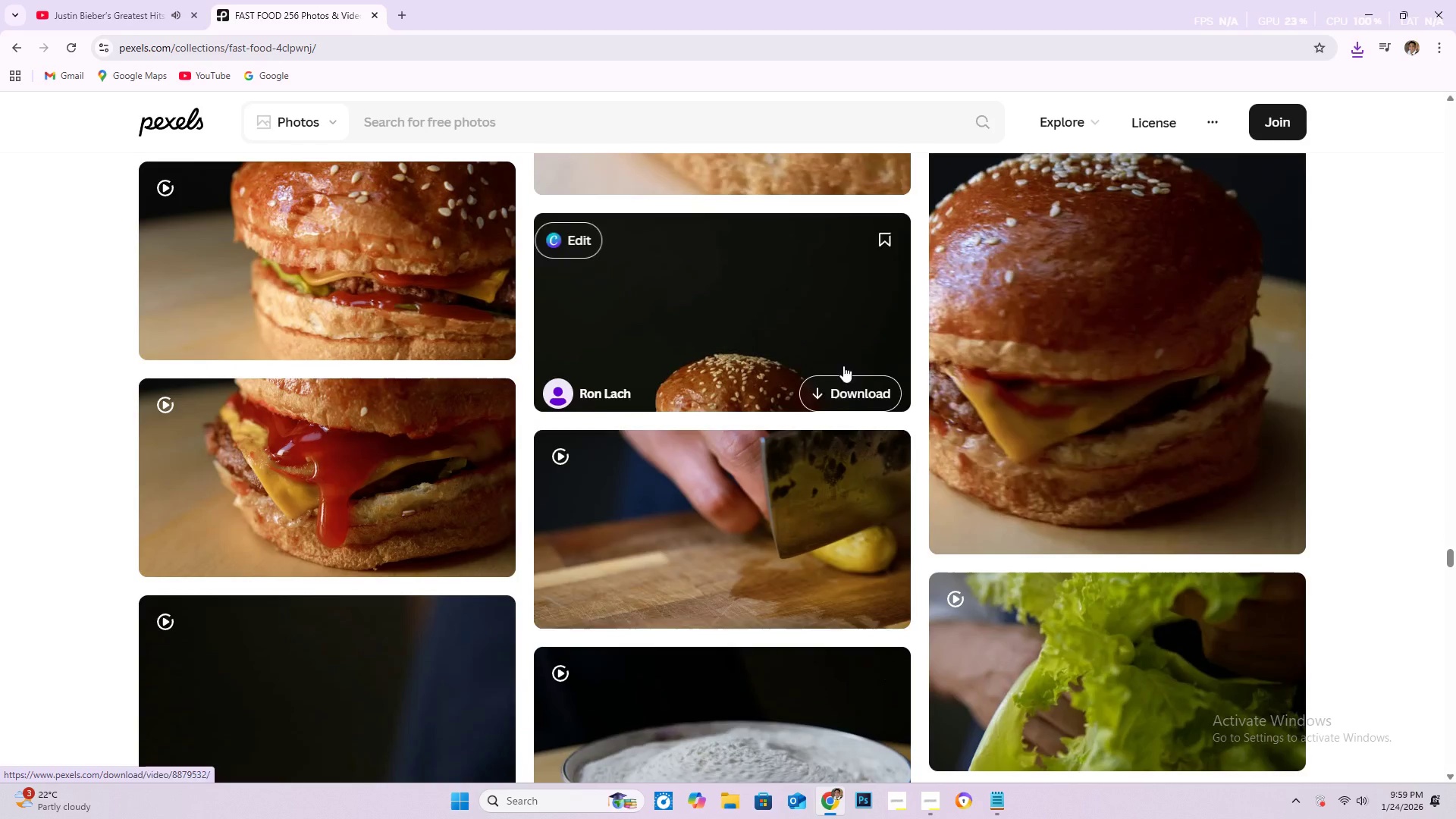 
mouse_move([848, 335])
 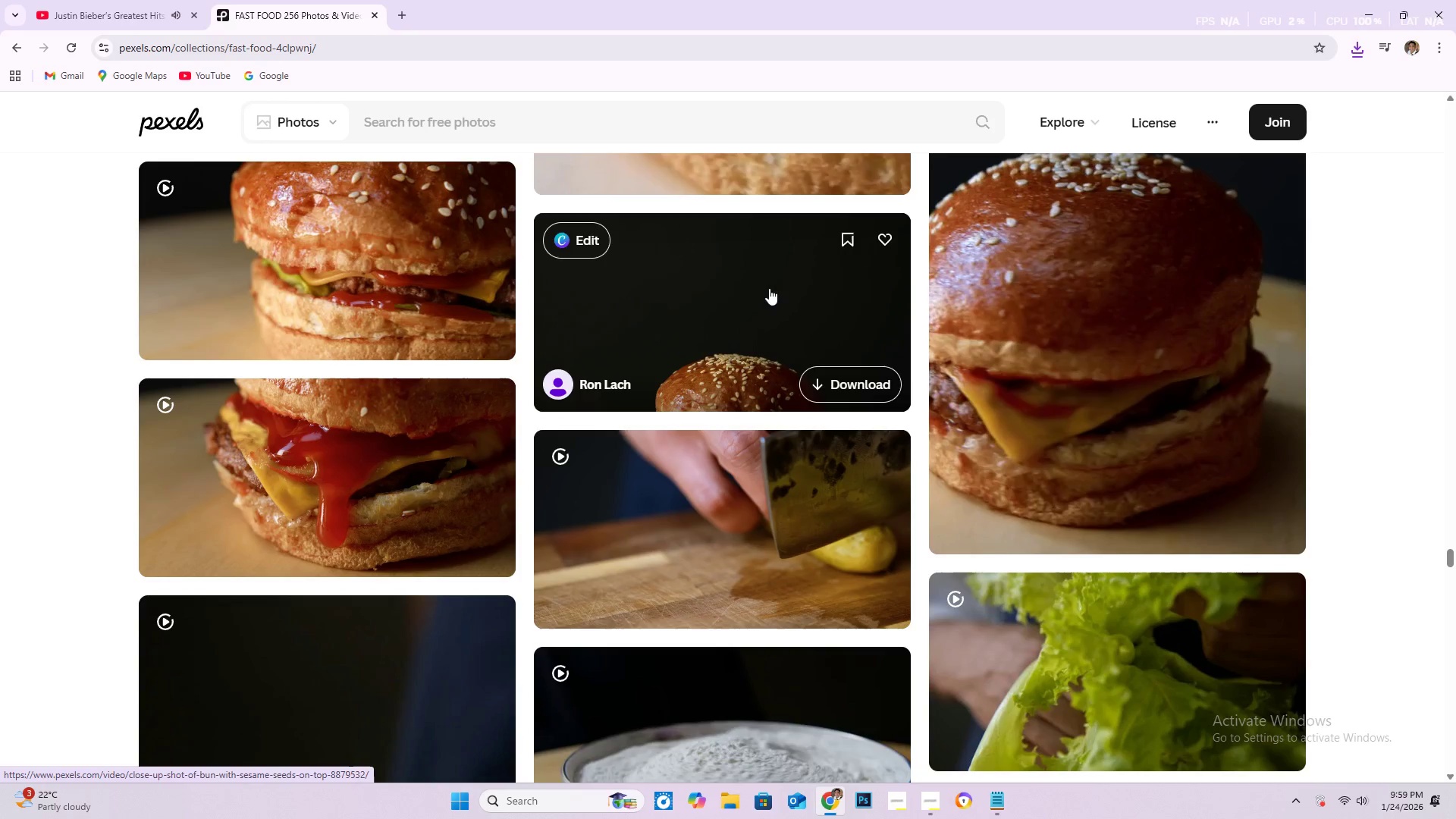 
scroll: coordinate [12, 422], scroll_direction: down, amount: 184.0
 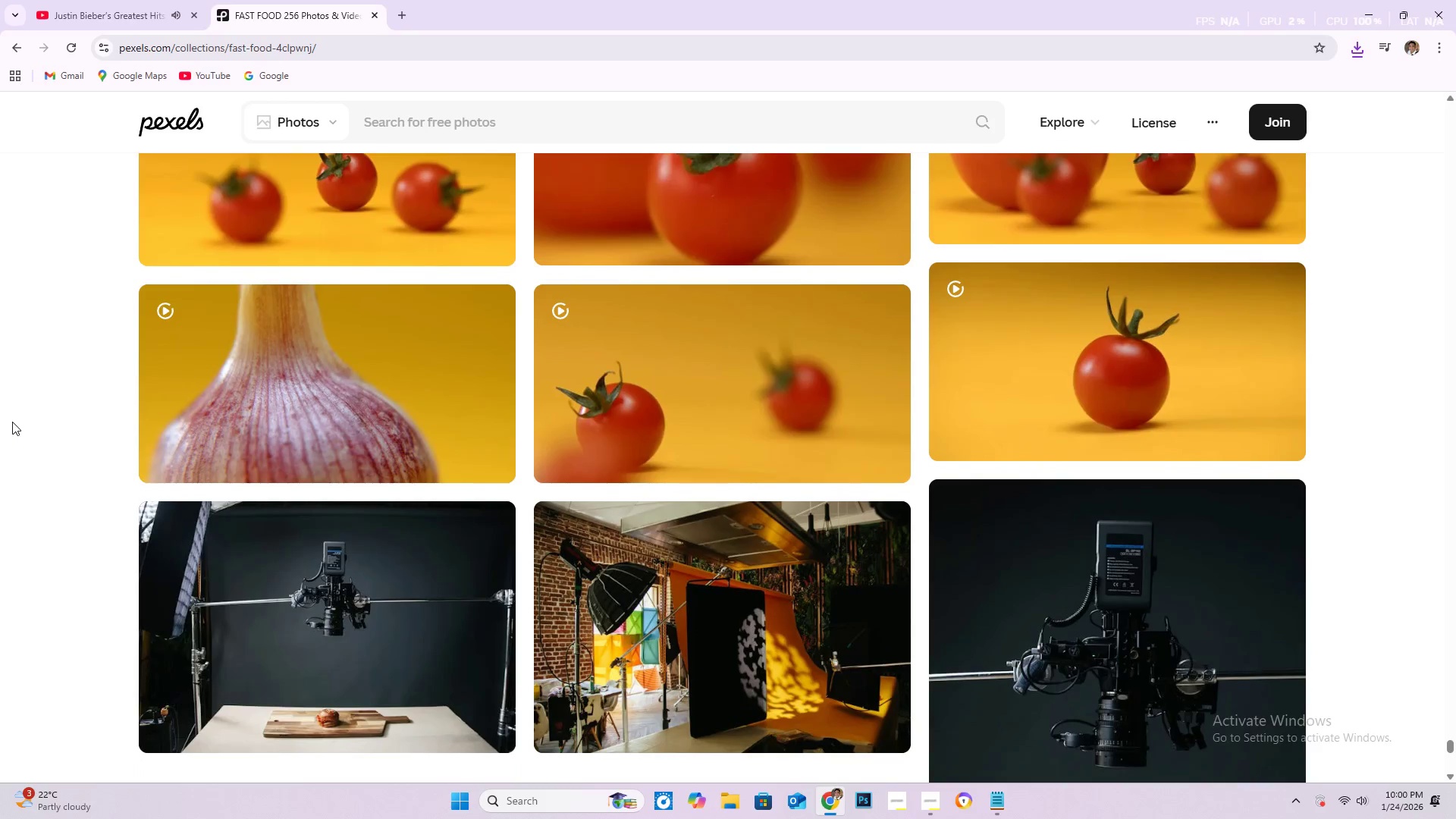 
scroll: coordinate [29, 437], scroll_direction: up, amount: 9.0
 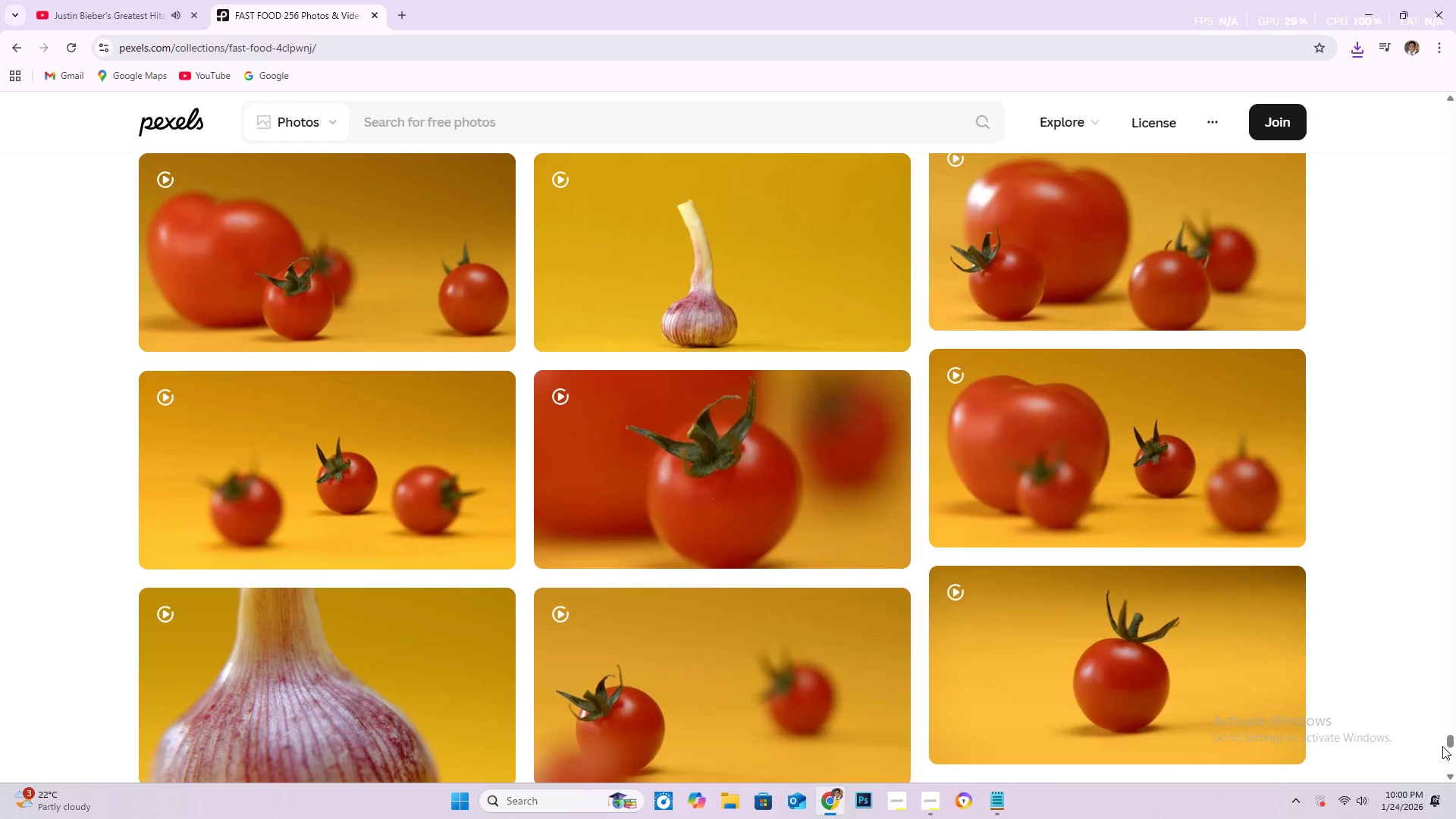 
left_click_drag(start_coordinate=[1447, 742], to_coordinate=[1446, 121])
 